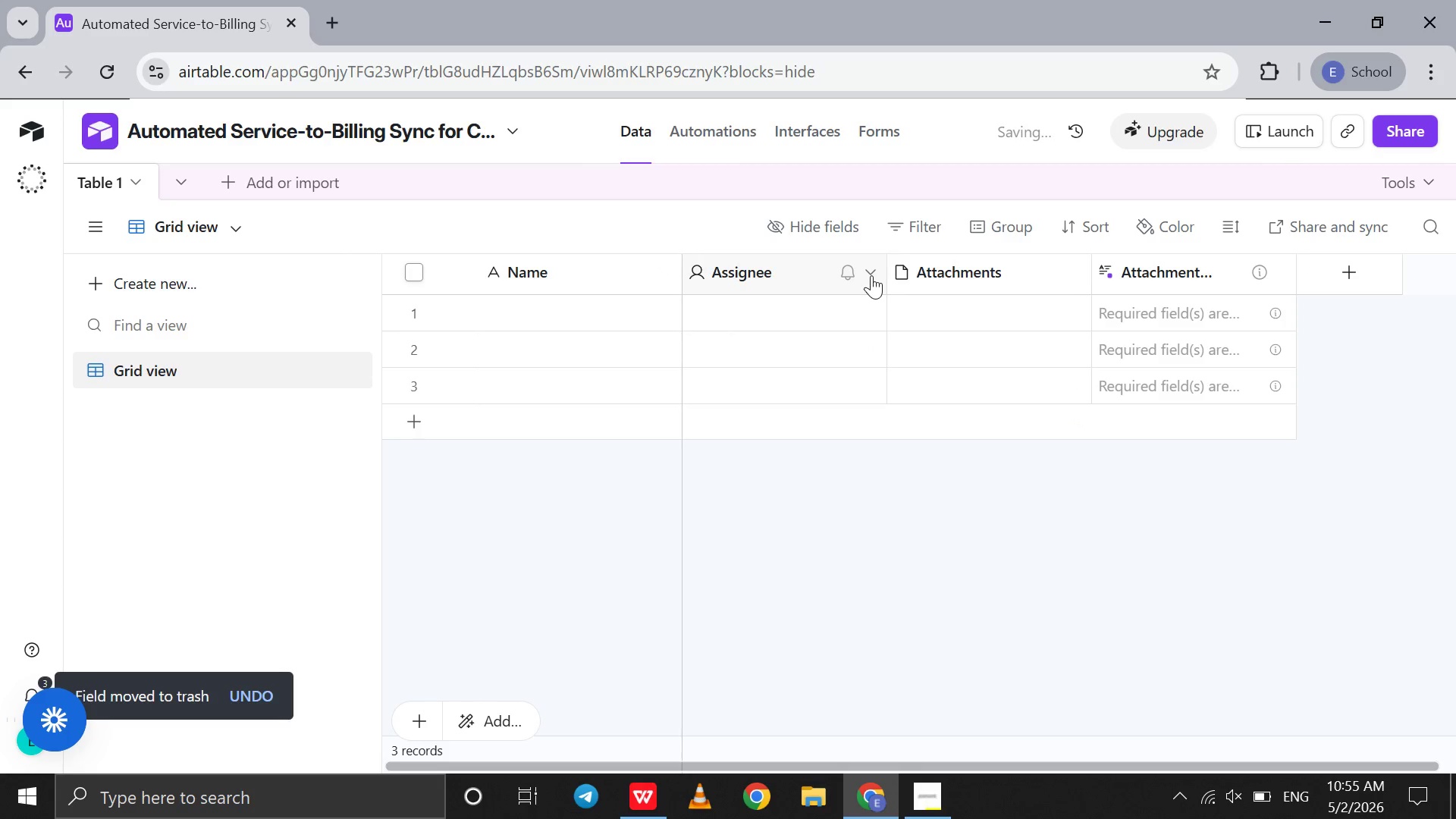 
left_click([871, 275])
 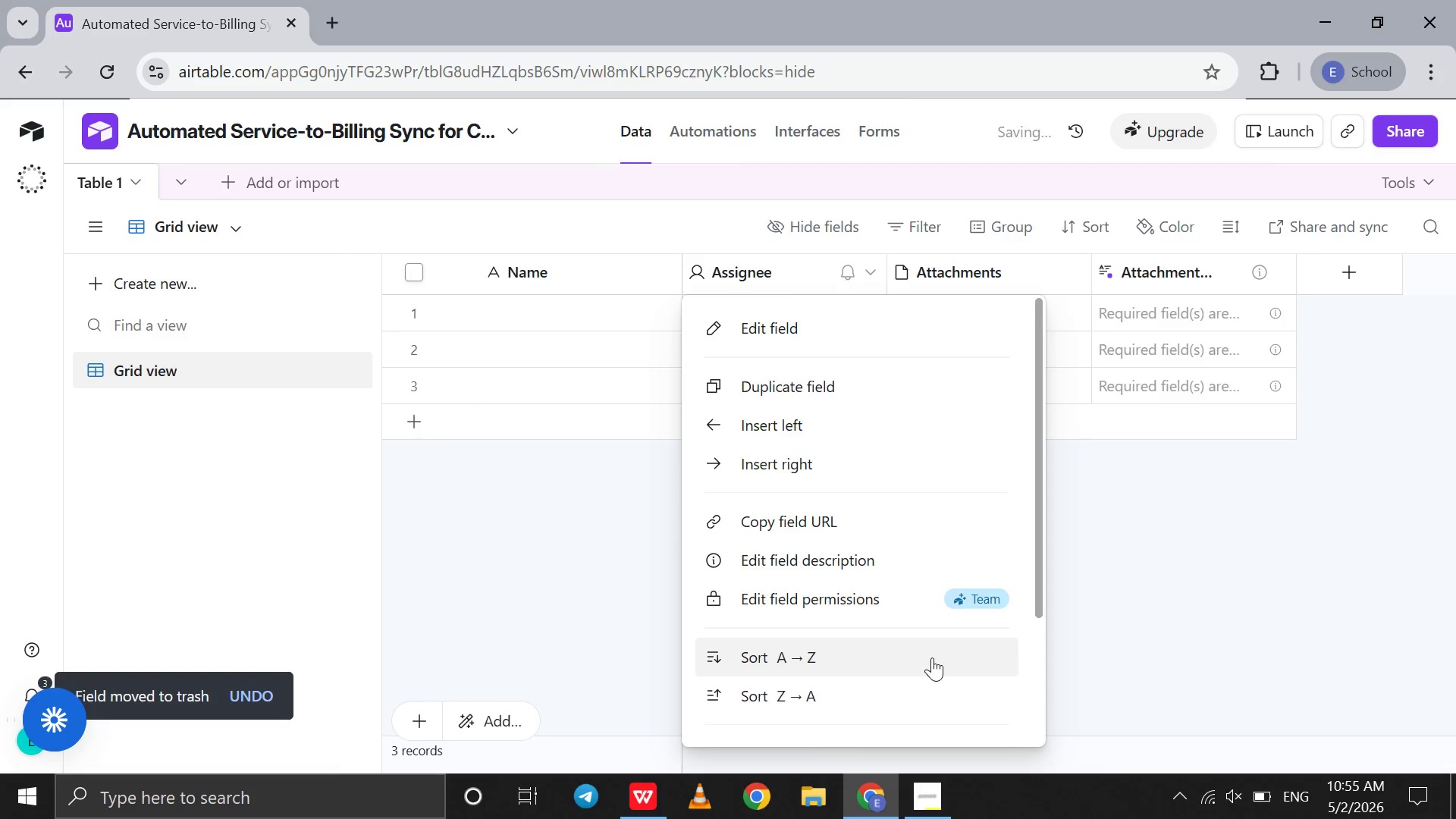 
scroll: coordinate [932, 657], scroll_direction: down, amount: 45.0
 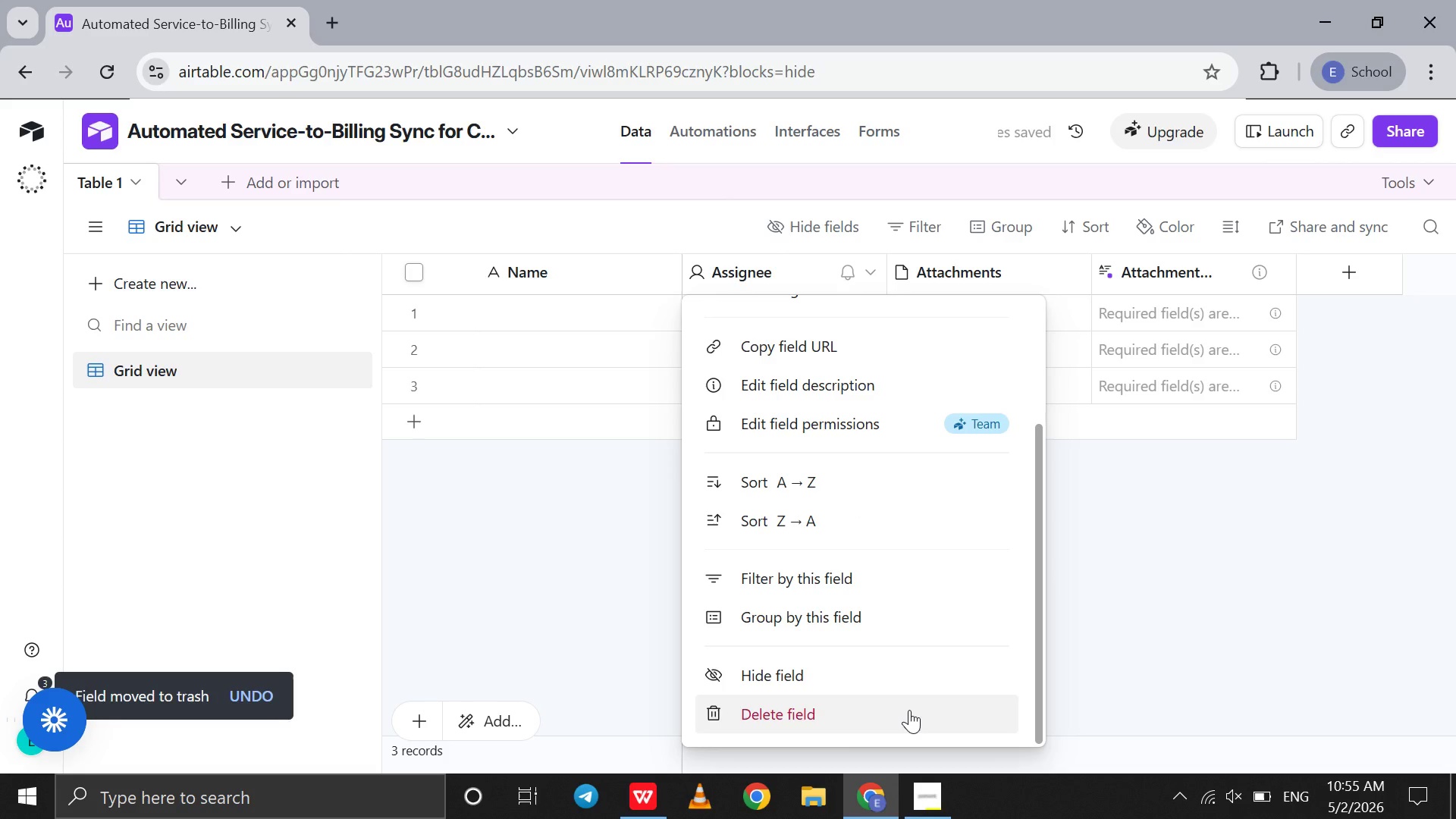 
left_click([909, 710])
 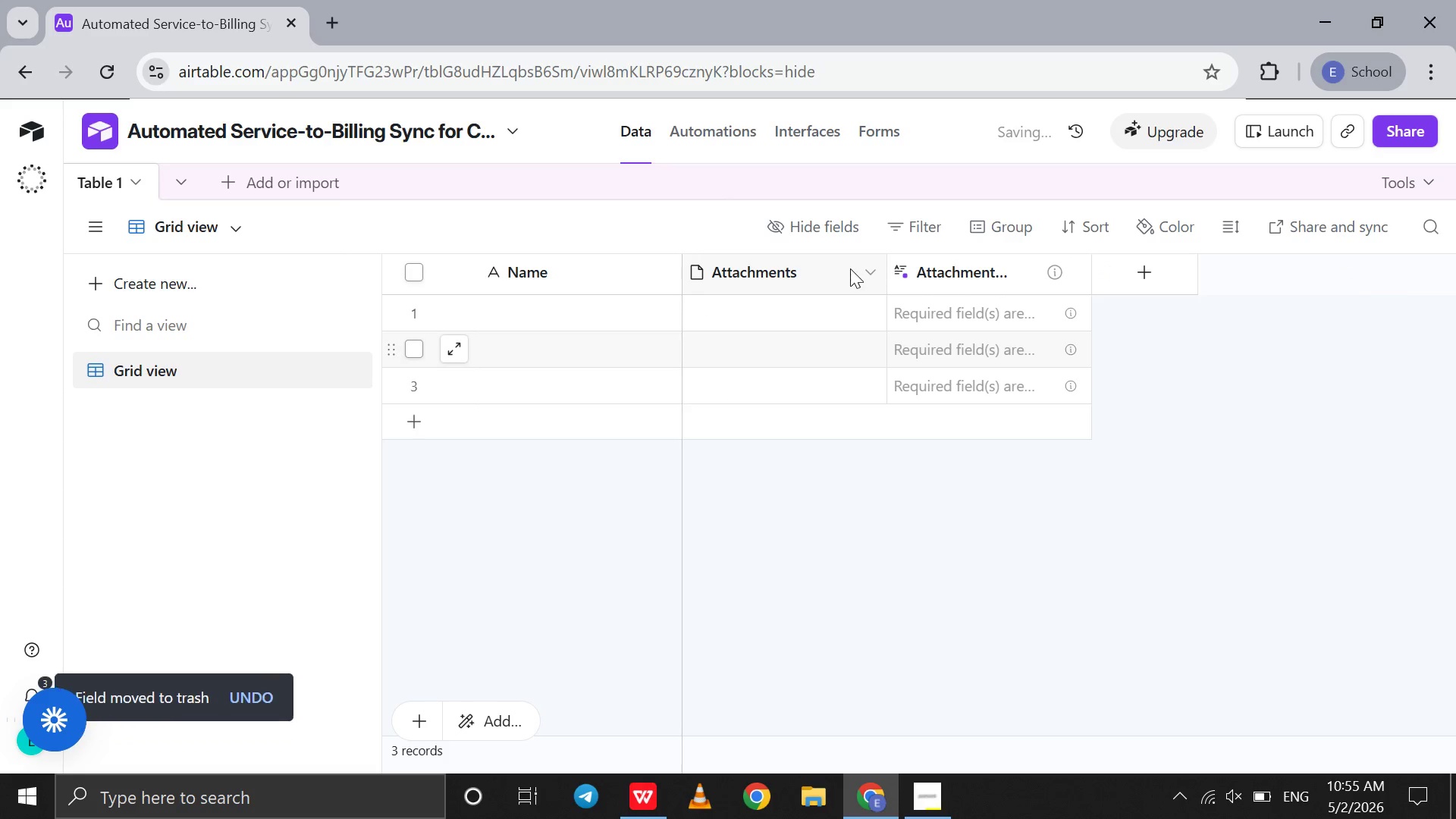 
left_click_drag(start_coordinate=[871, 275], to_coordinate=[877, 571])
 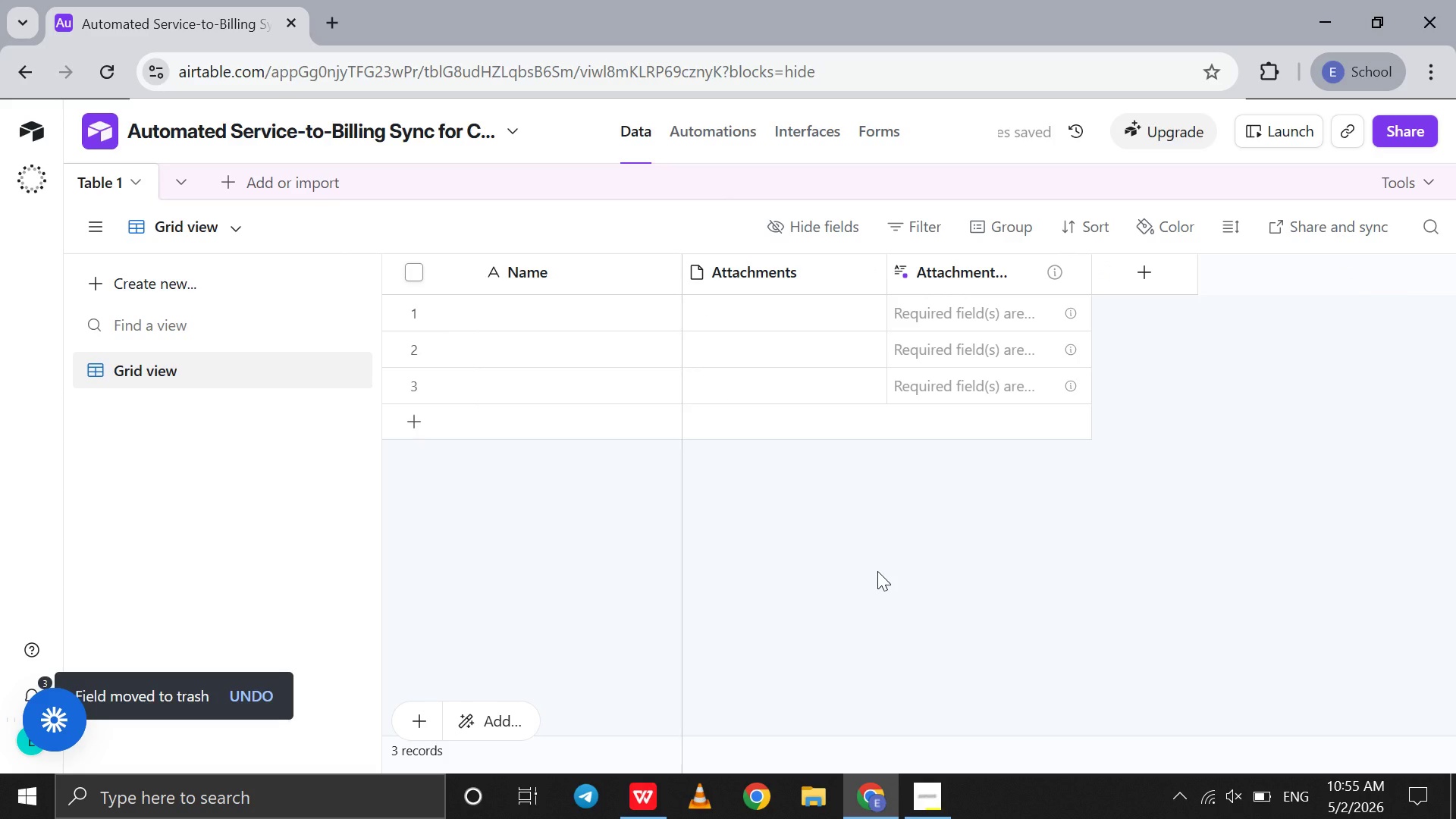 
scroll: coordinate [877, 571], scroll_direction: down, amount: 15.0
 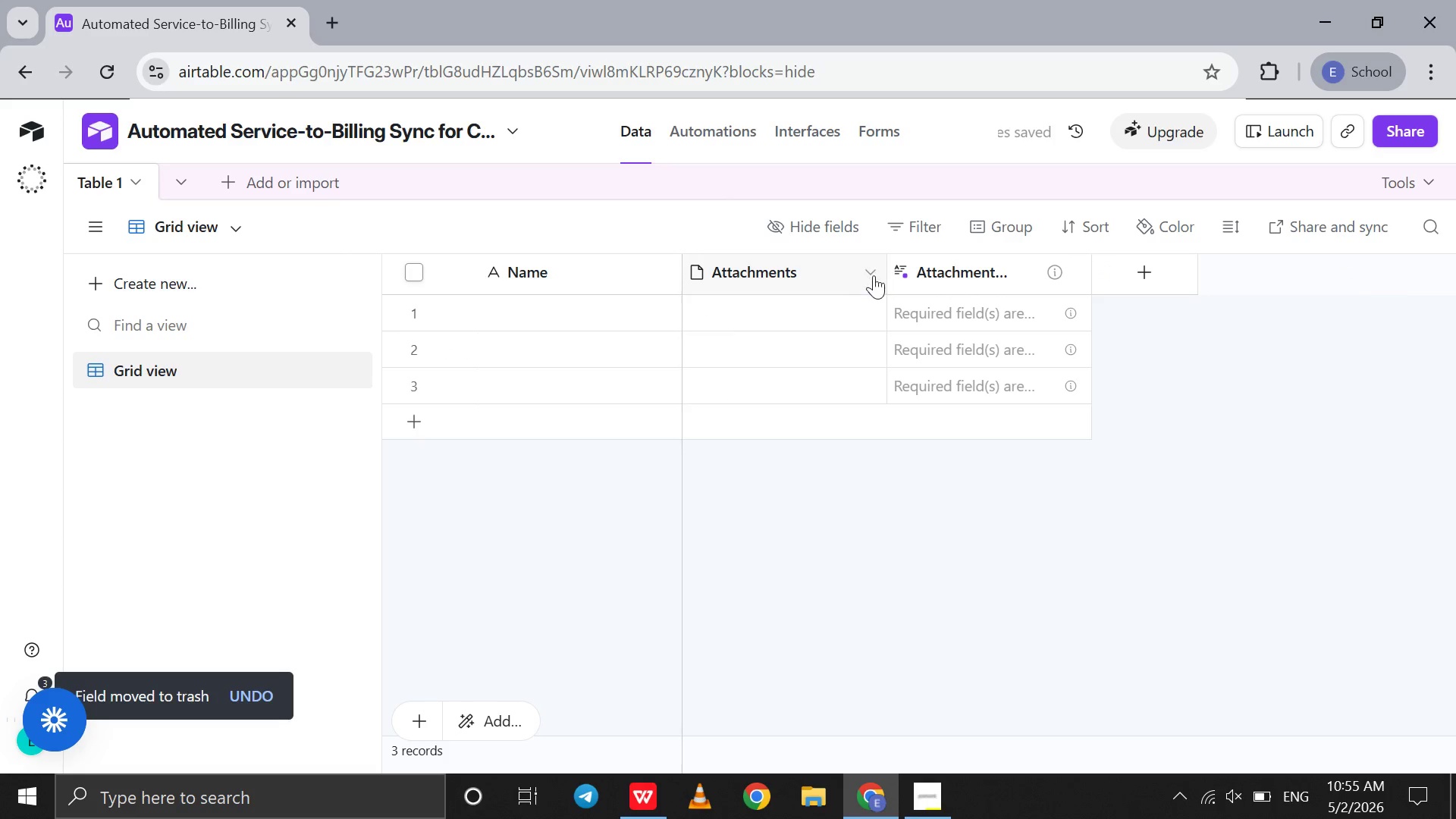 
left_click([874, 274])
 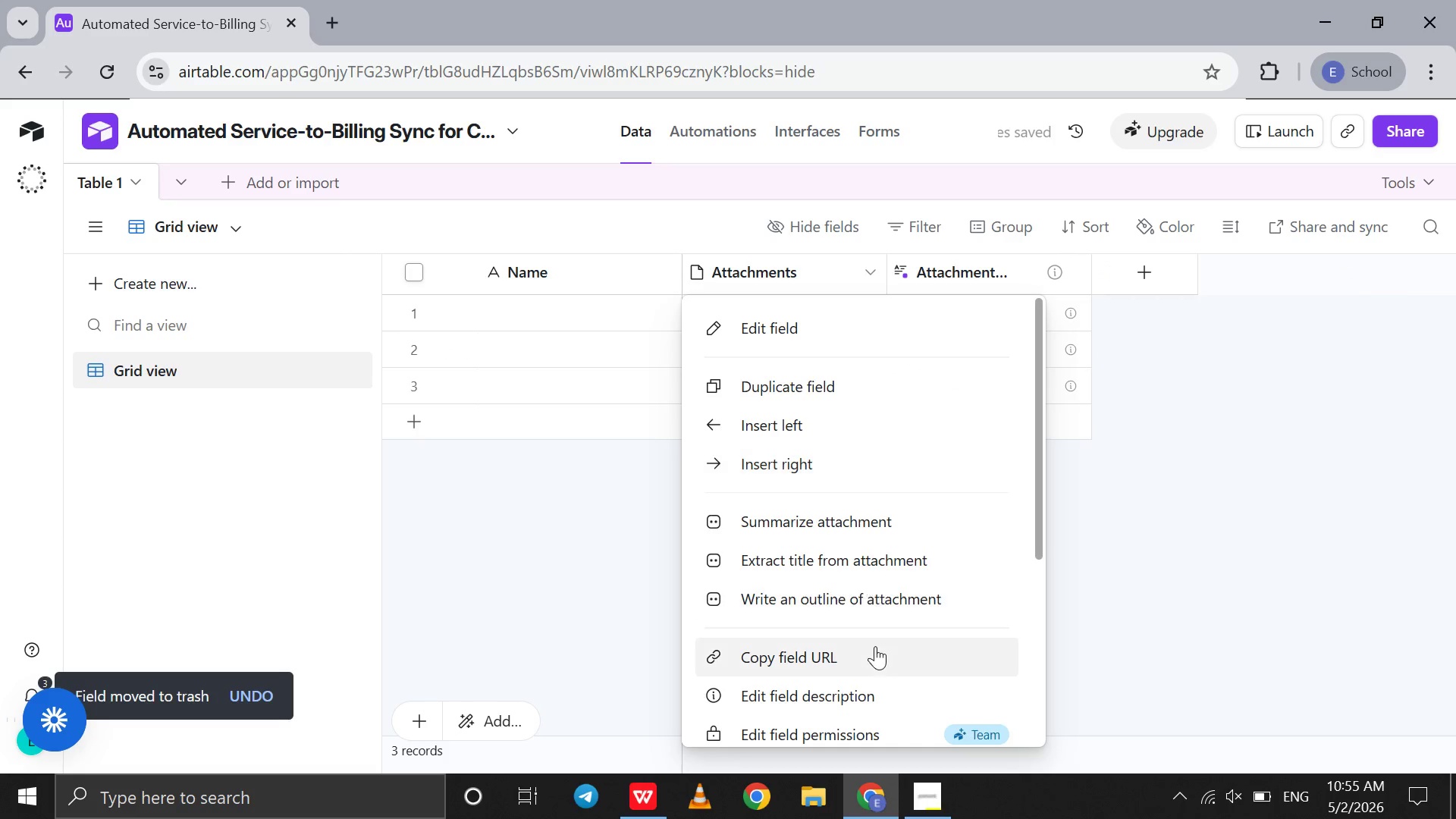 
scroll: coordinate [875, 646], scroll_direction: down, amount: 34.0
 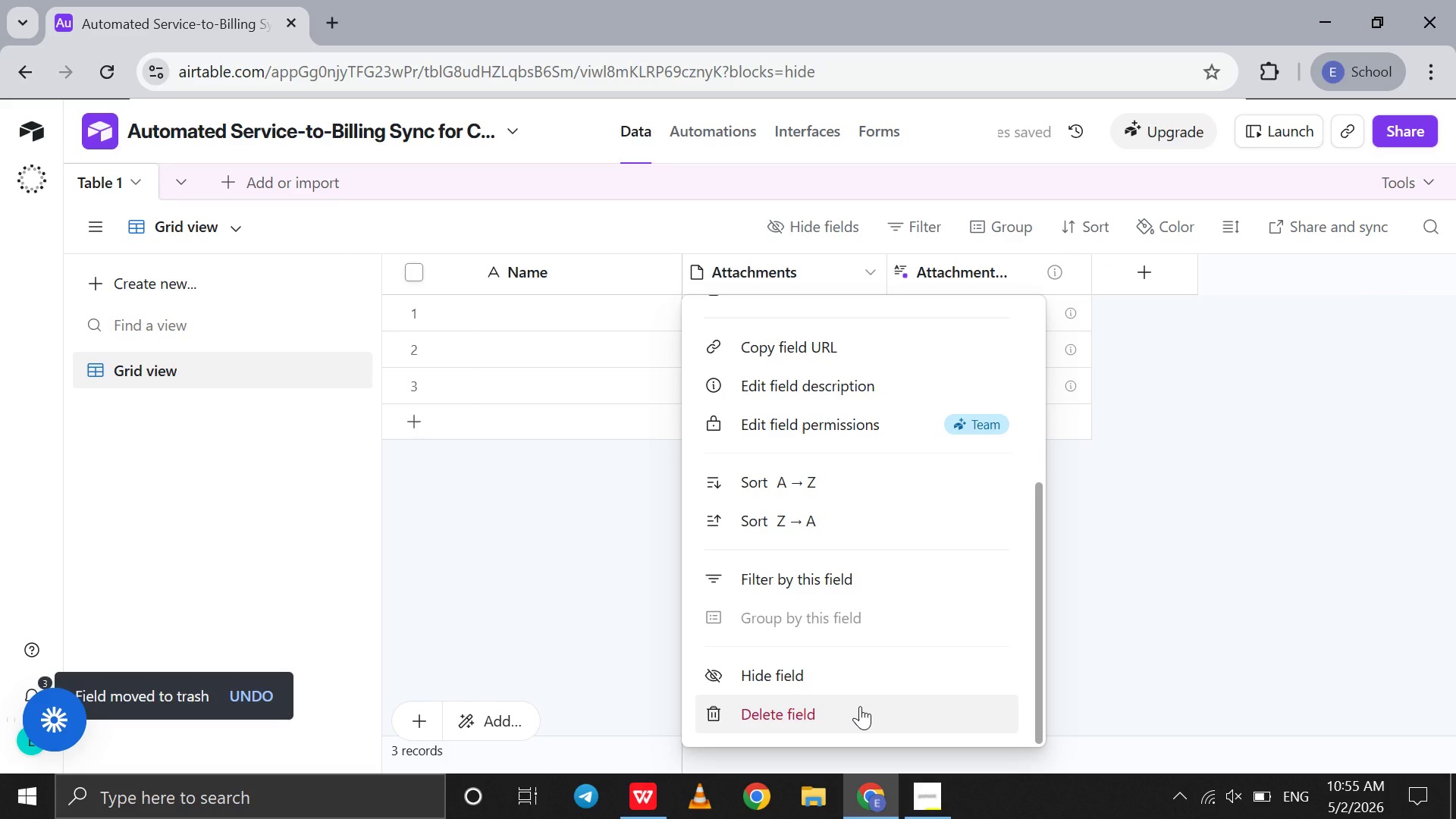 
left_click([860, 706])
 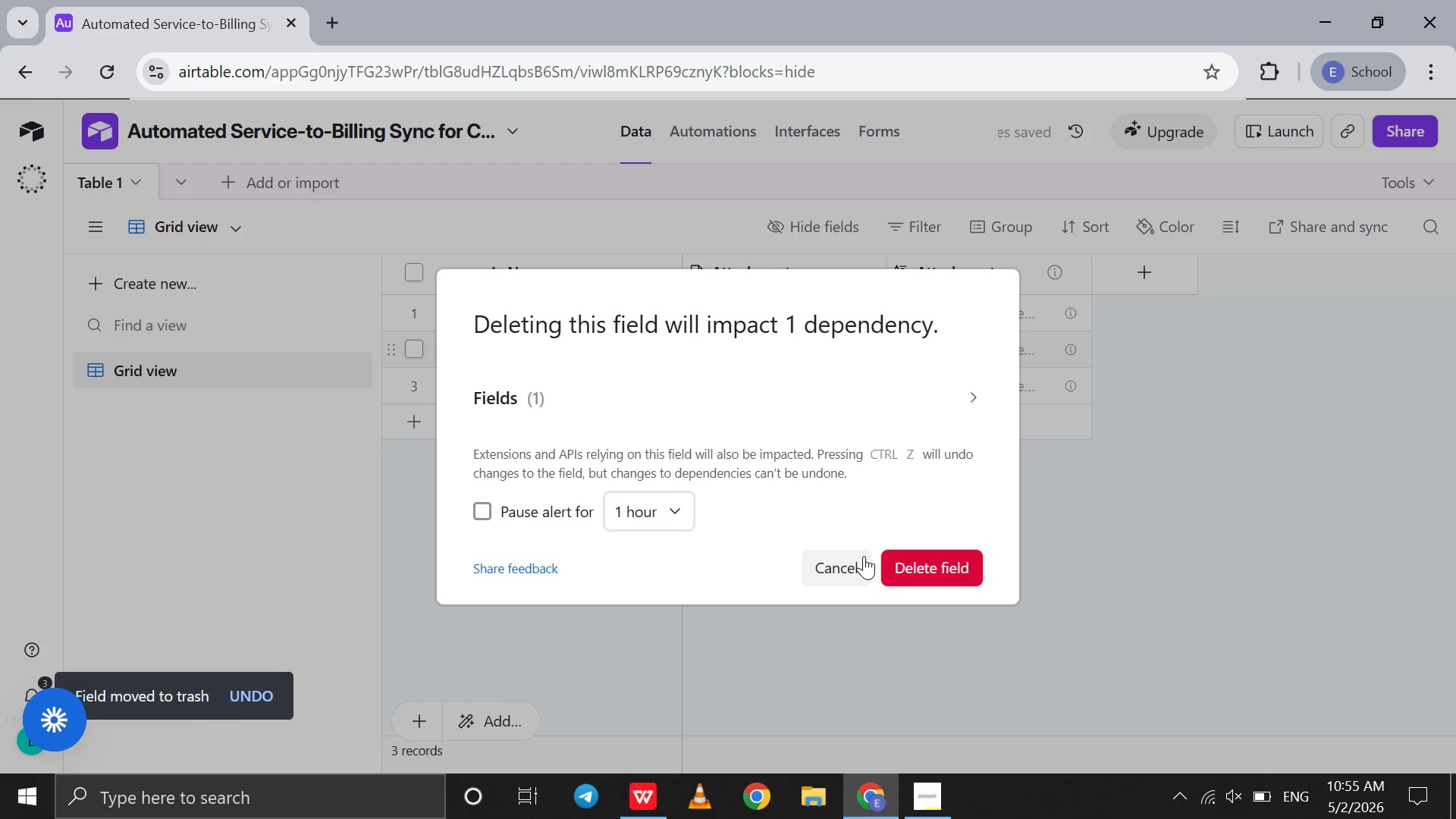 
left_click([916, 576])
 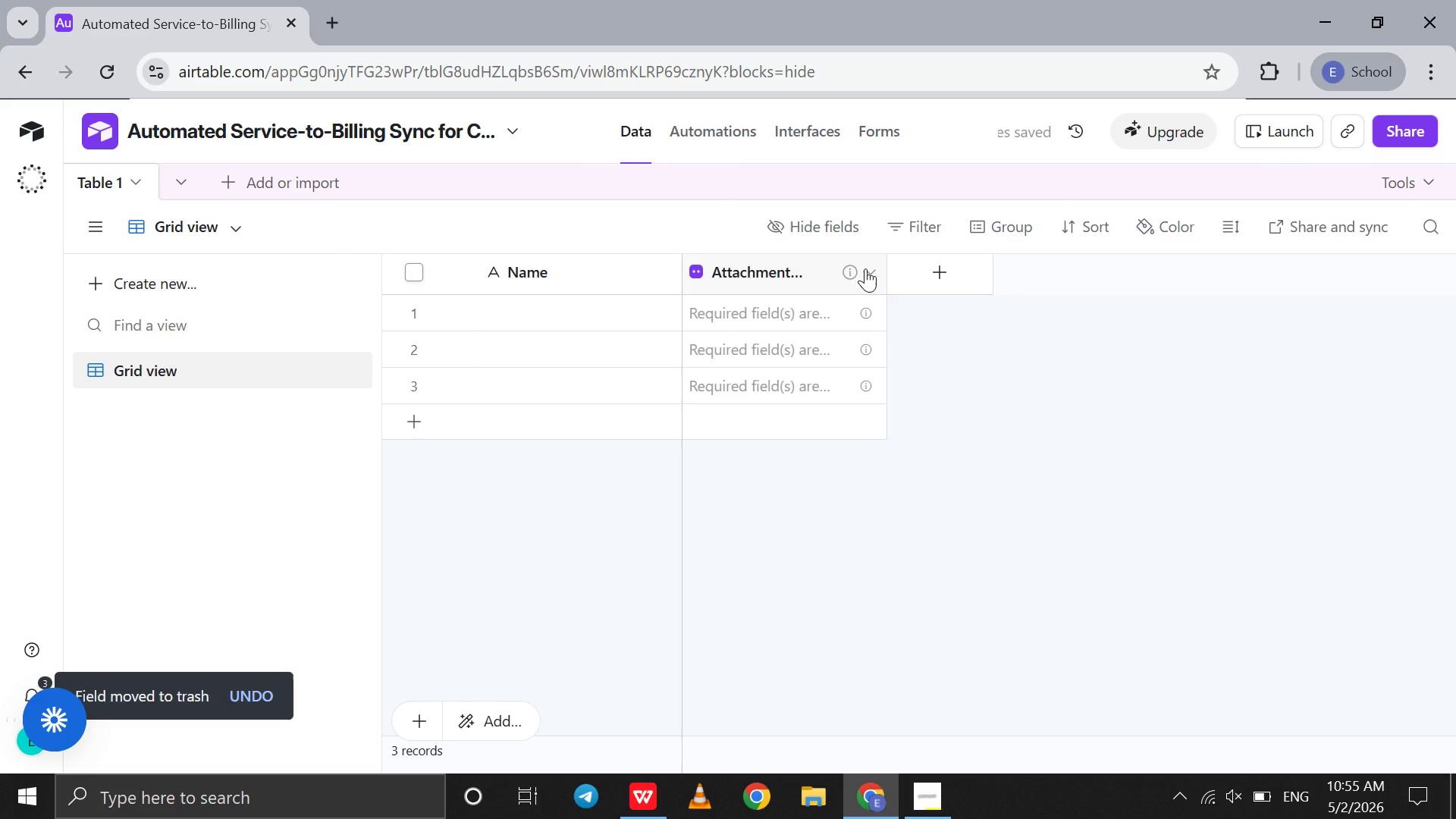 
left_click_drag(start_coordinate=[867, 271], to_coordinate=[871, 533])
 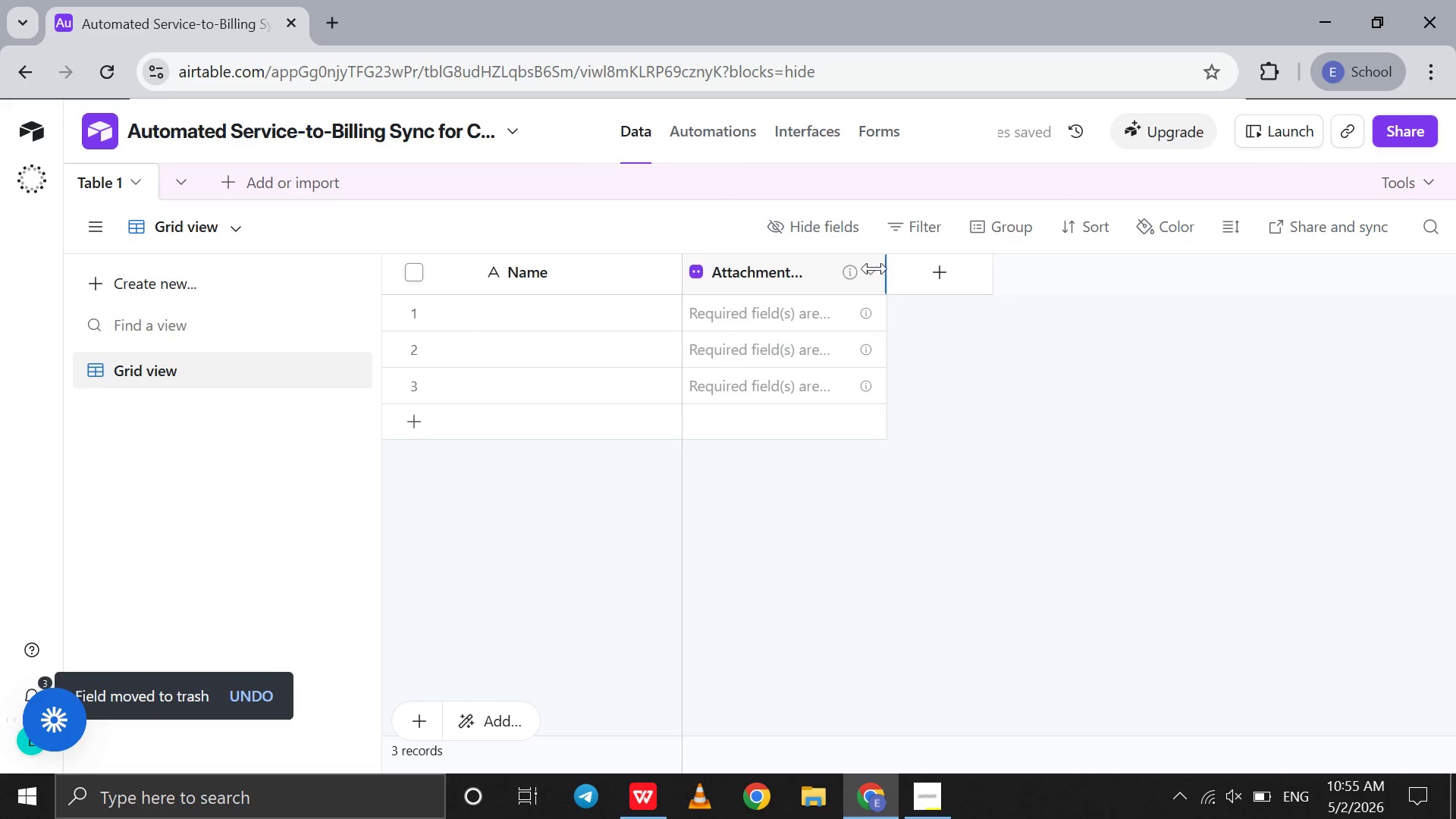 
left_click([872, 272])
 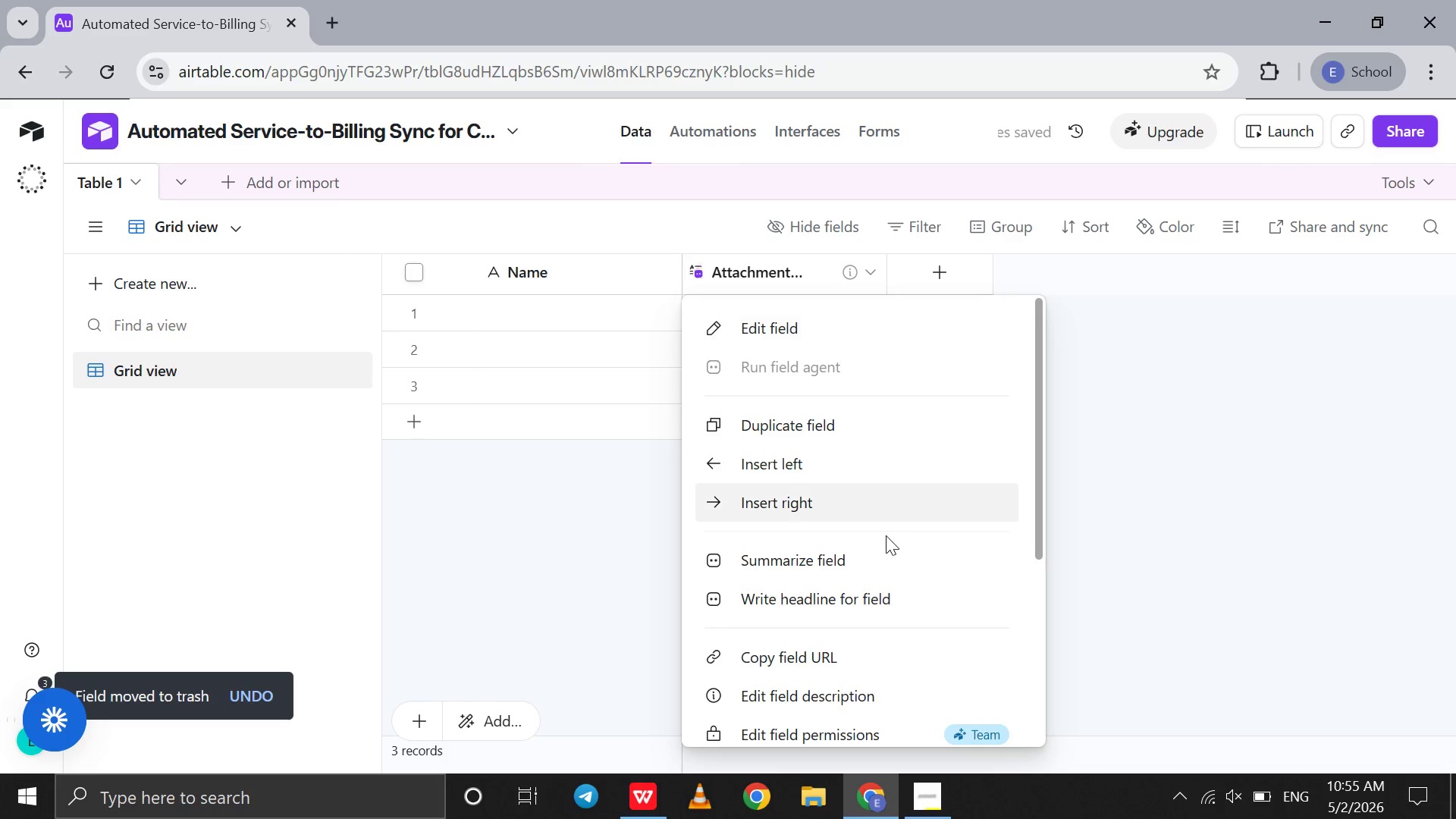 
scroll: coordinate [886, 535], scroll_direction: down, amount: 55.0
 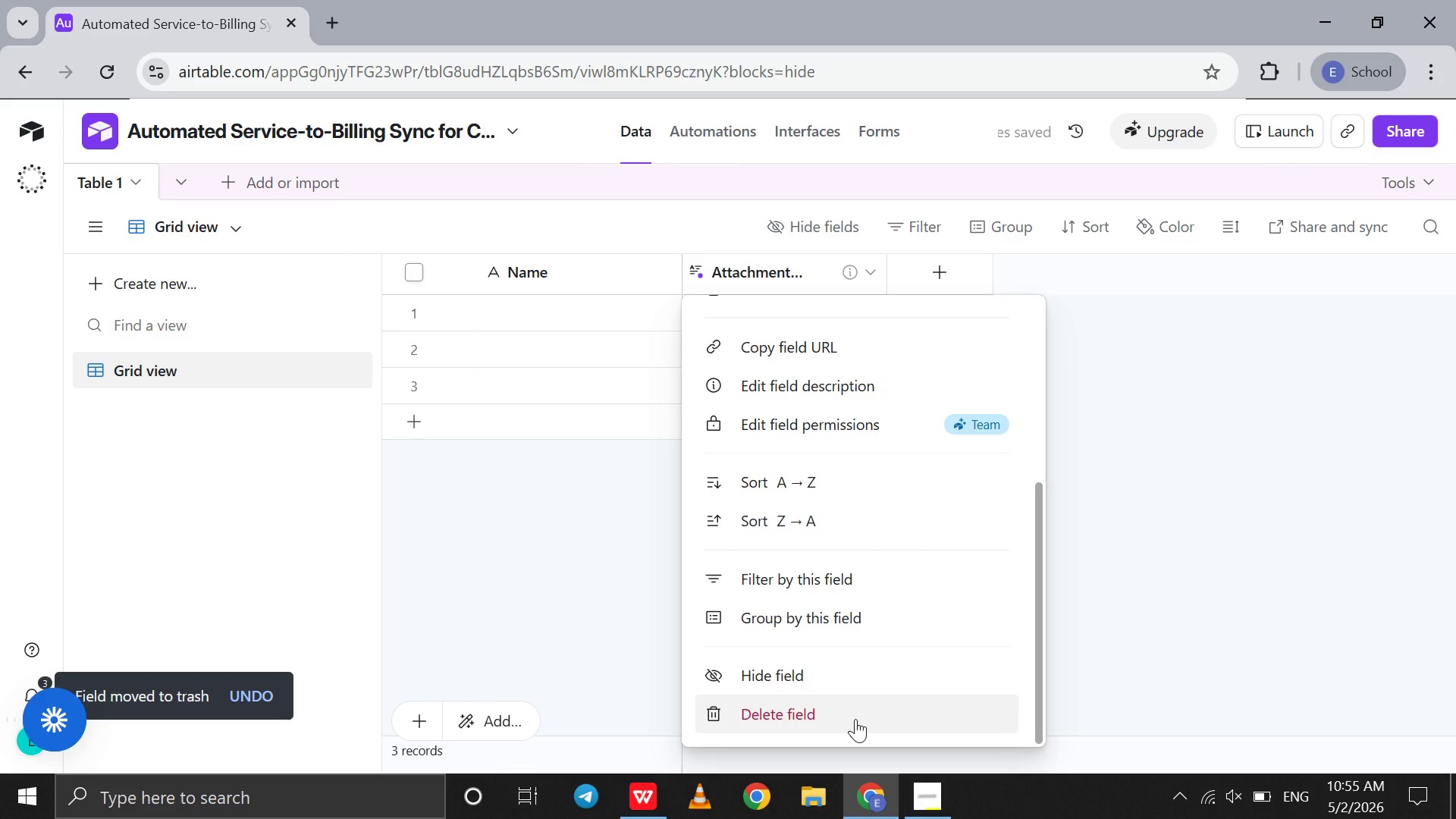 
left_click([855, 719])
 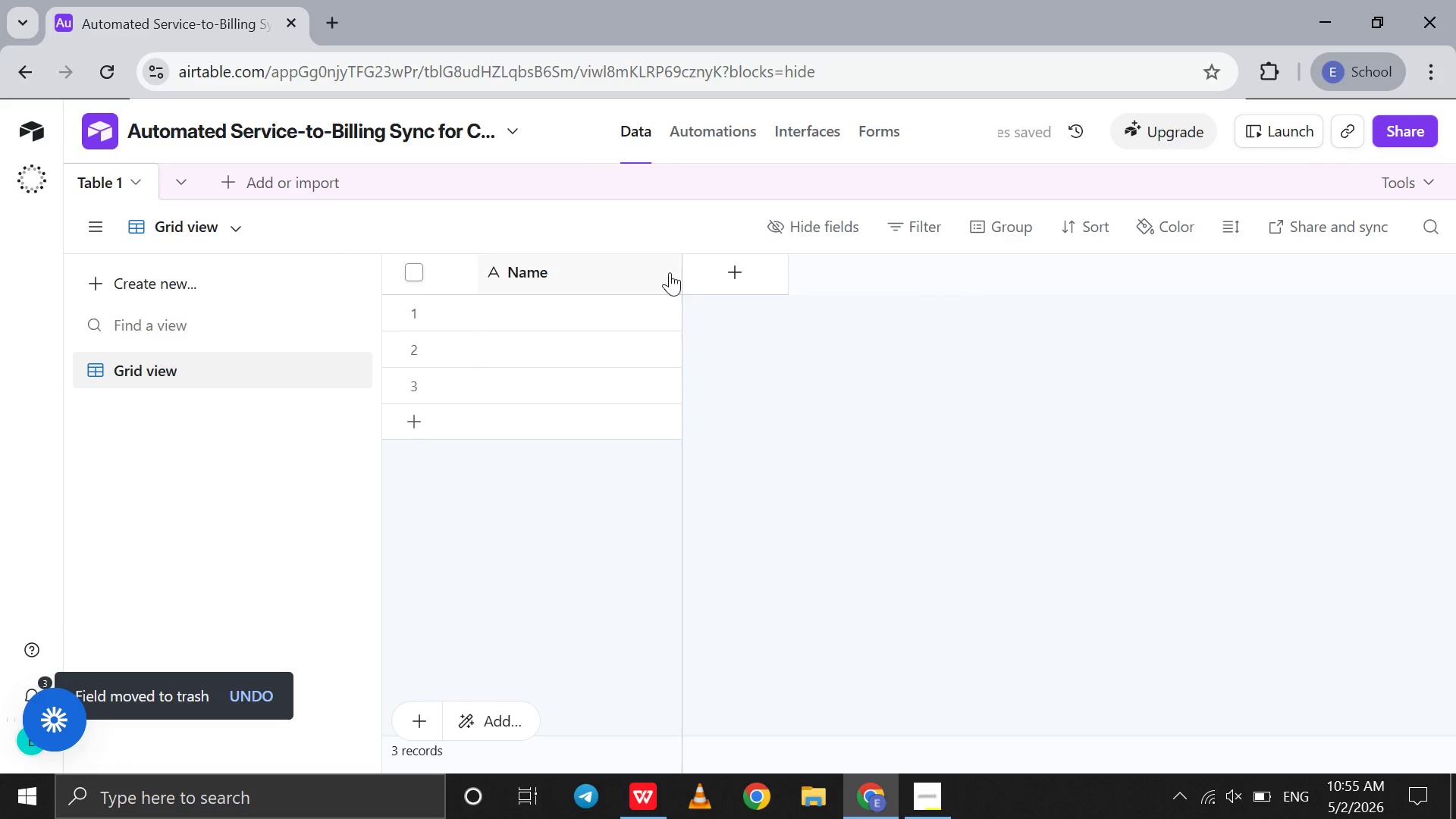 
left_click([699, 293])
 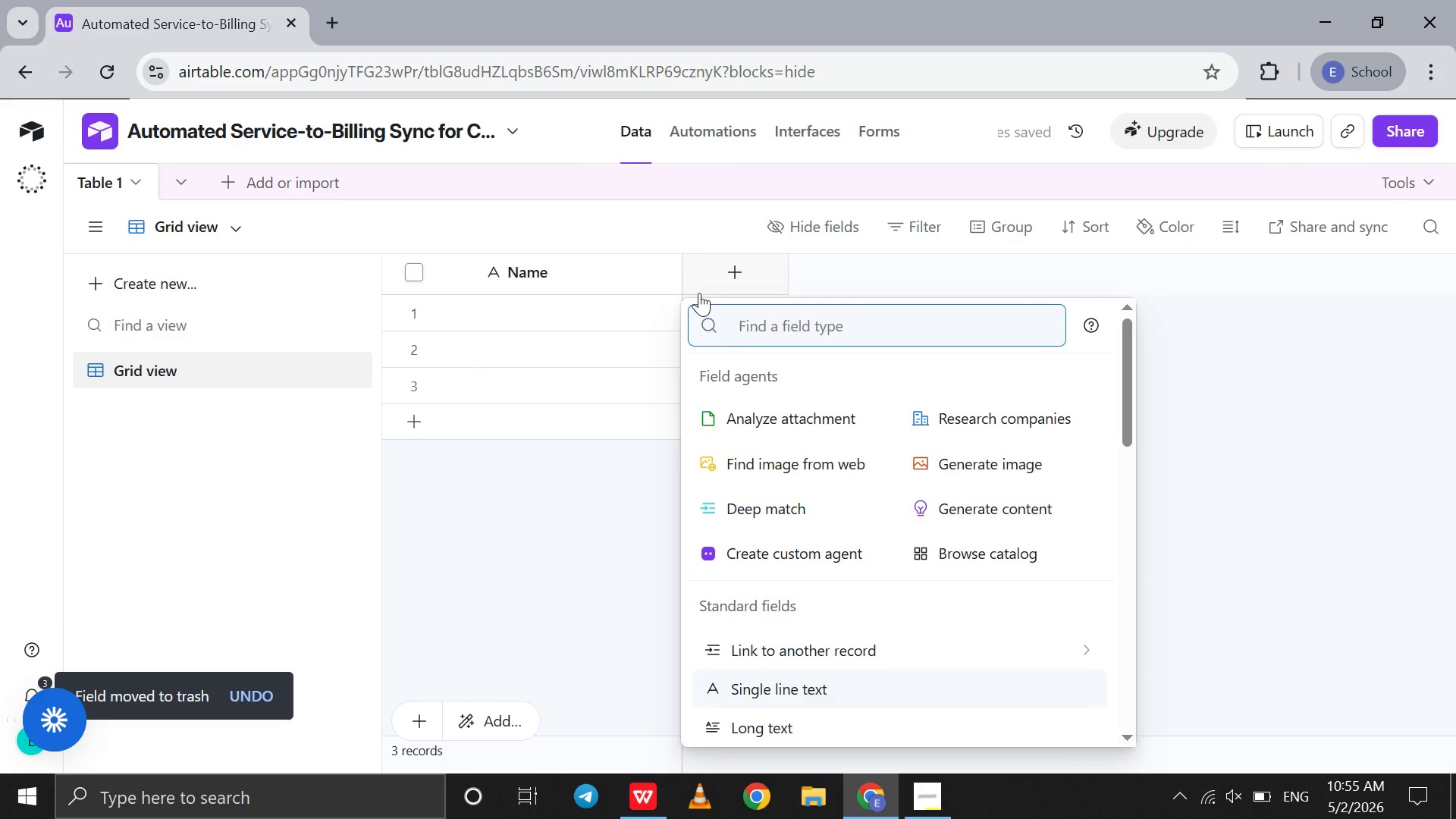 
hold_key(key=A, duration=0.33)
 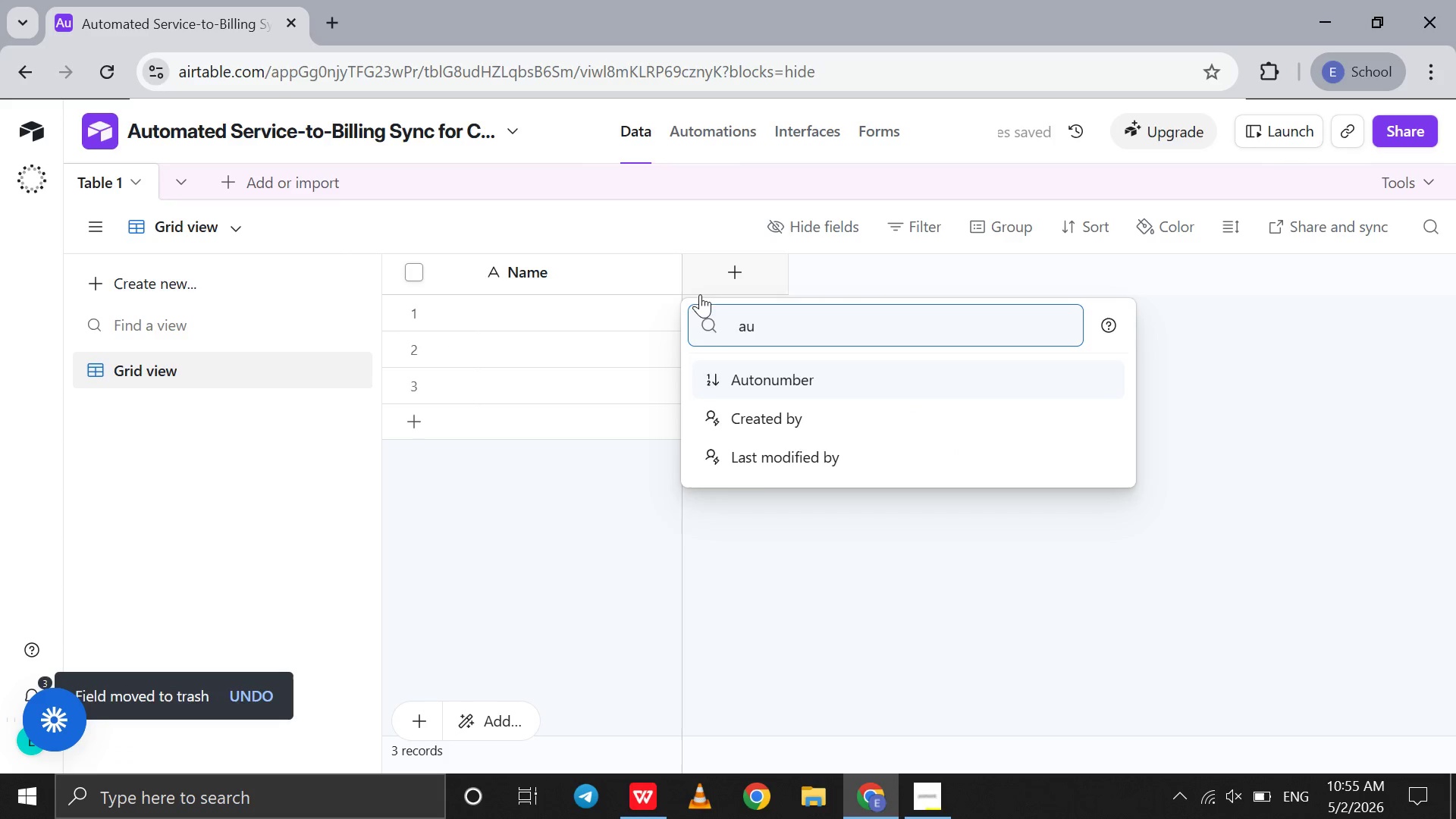 
key(U)
 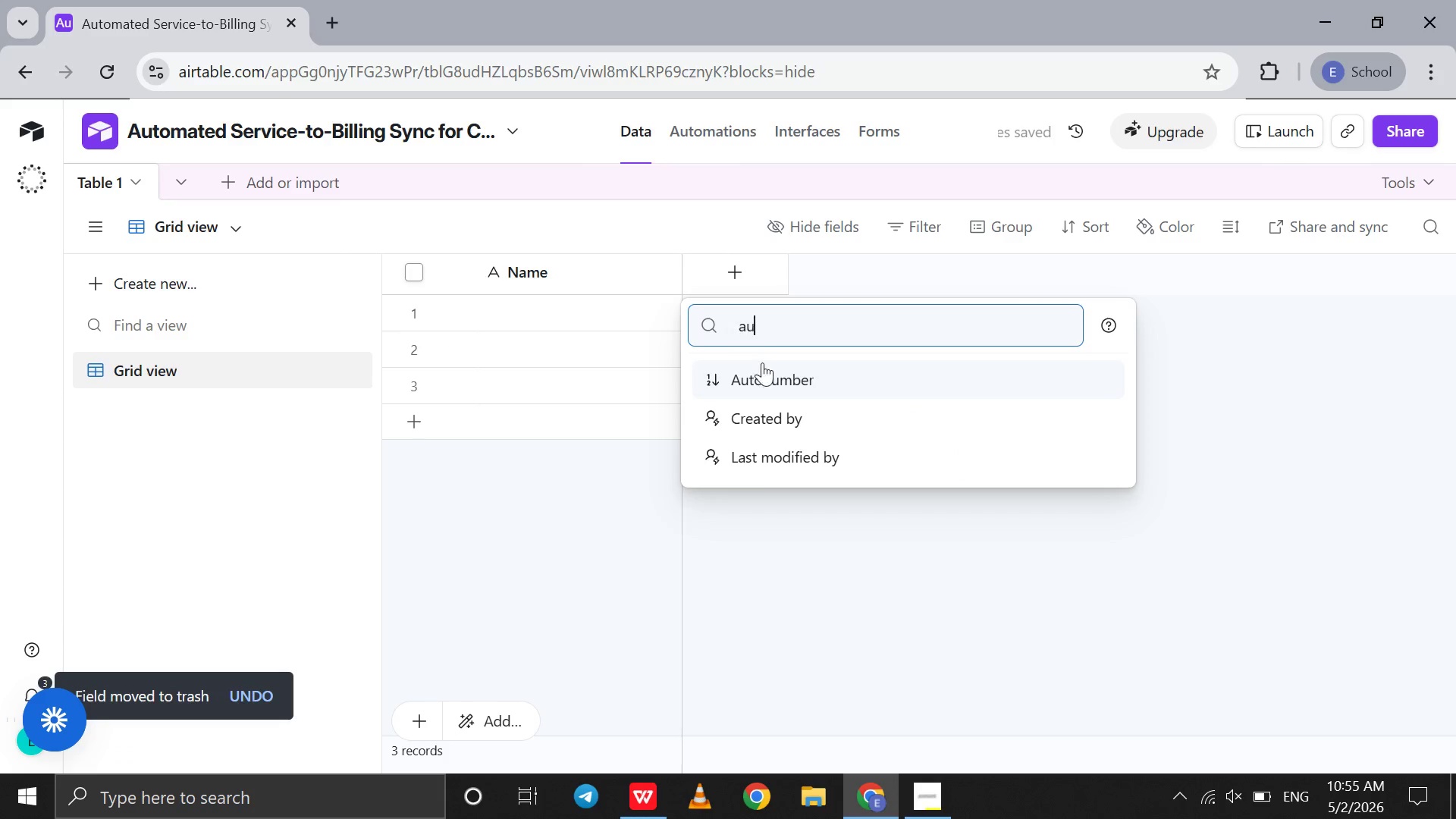 
left_click([770, 379])
 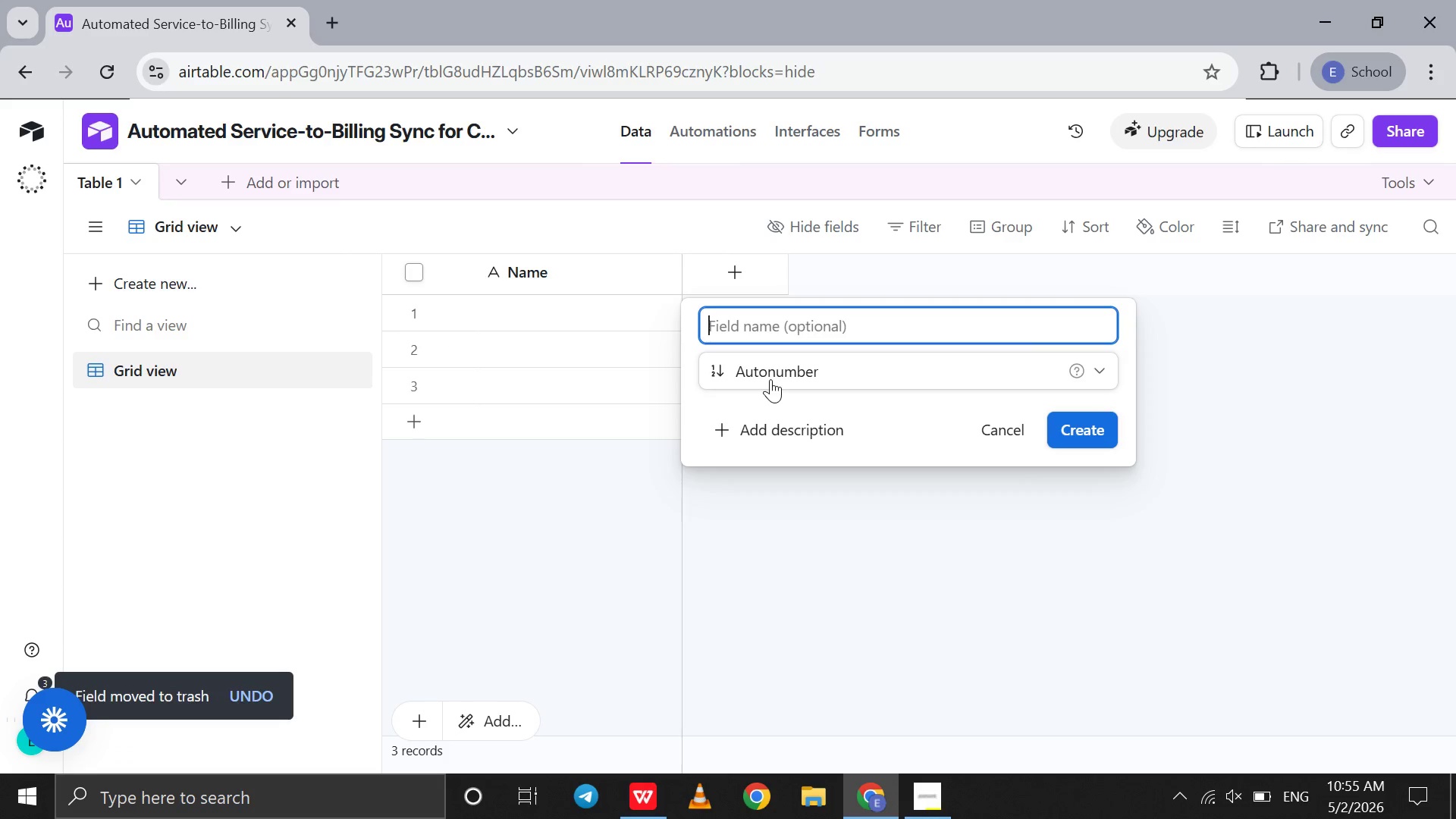 
type(Id)
 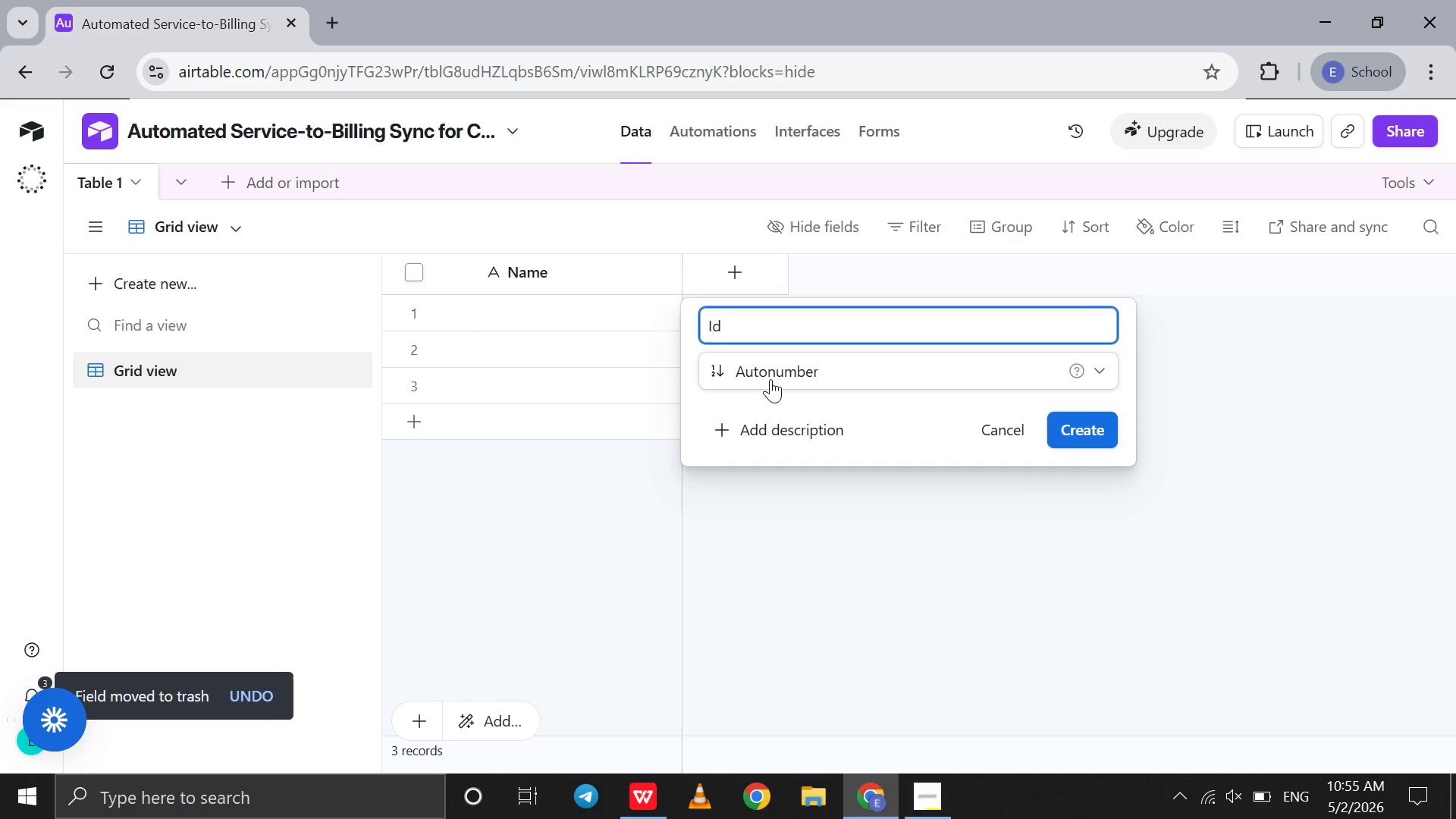 
key(Enter)
 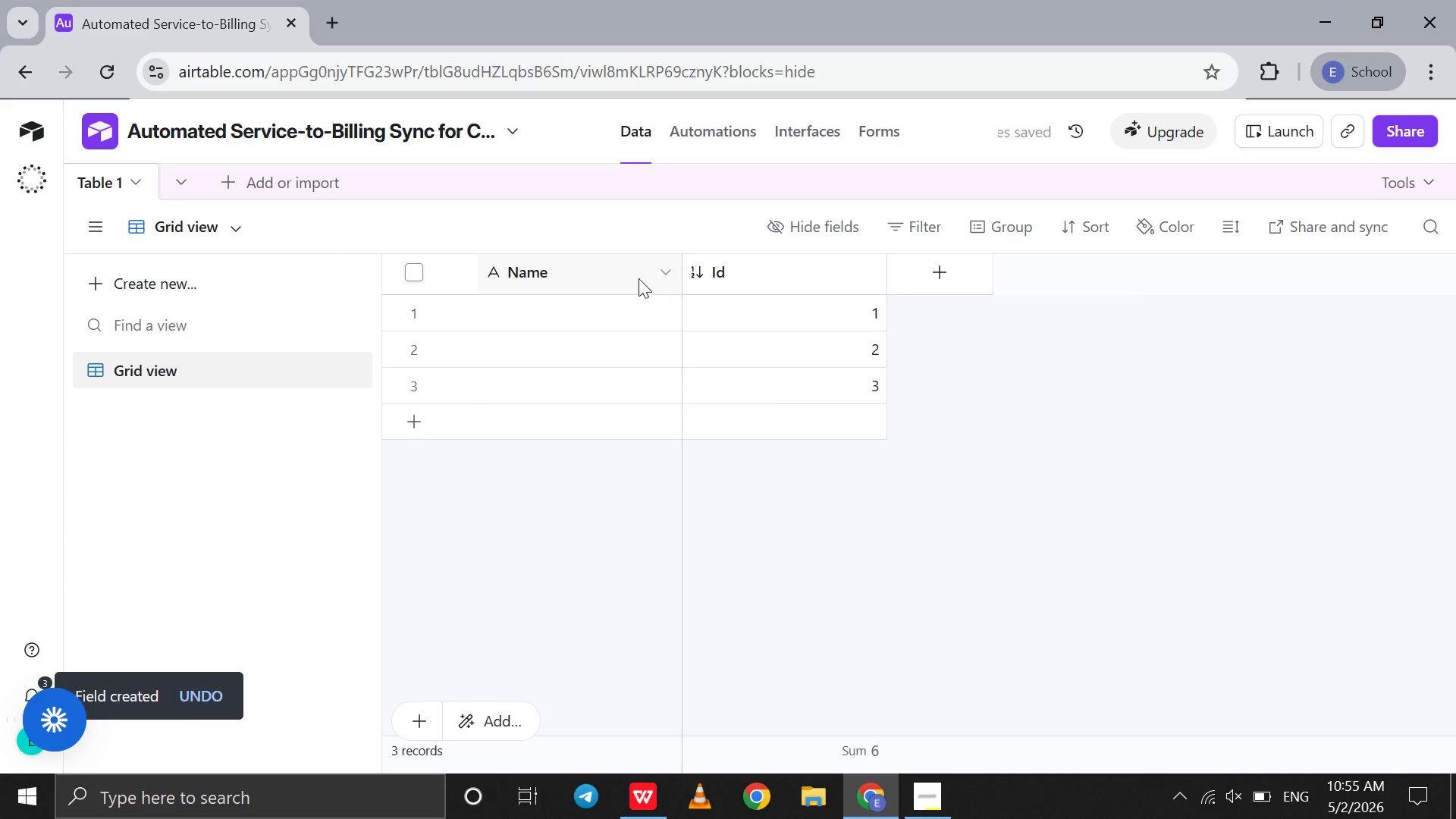 
double_click([639, 278])
 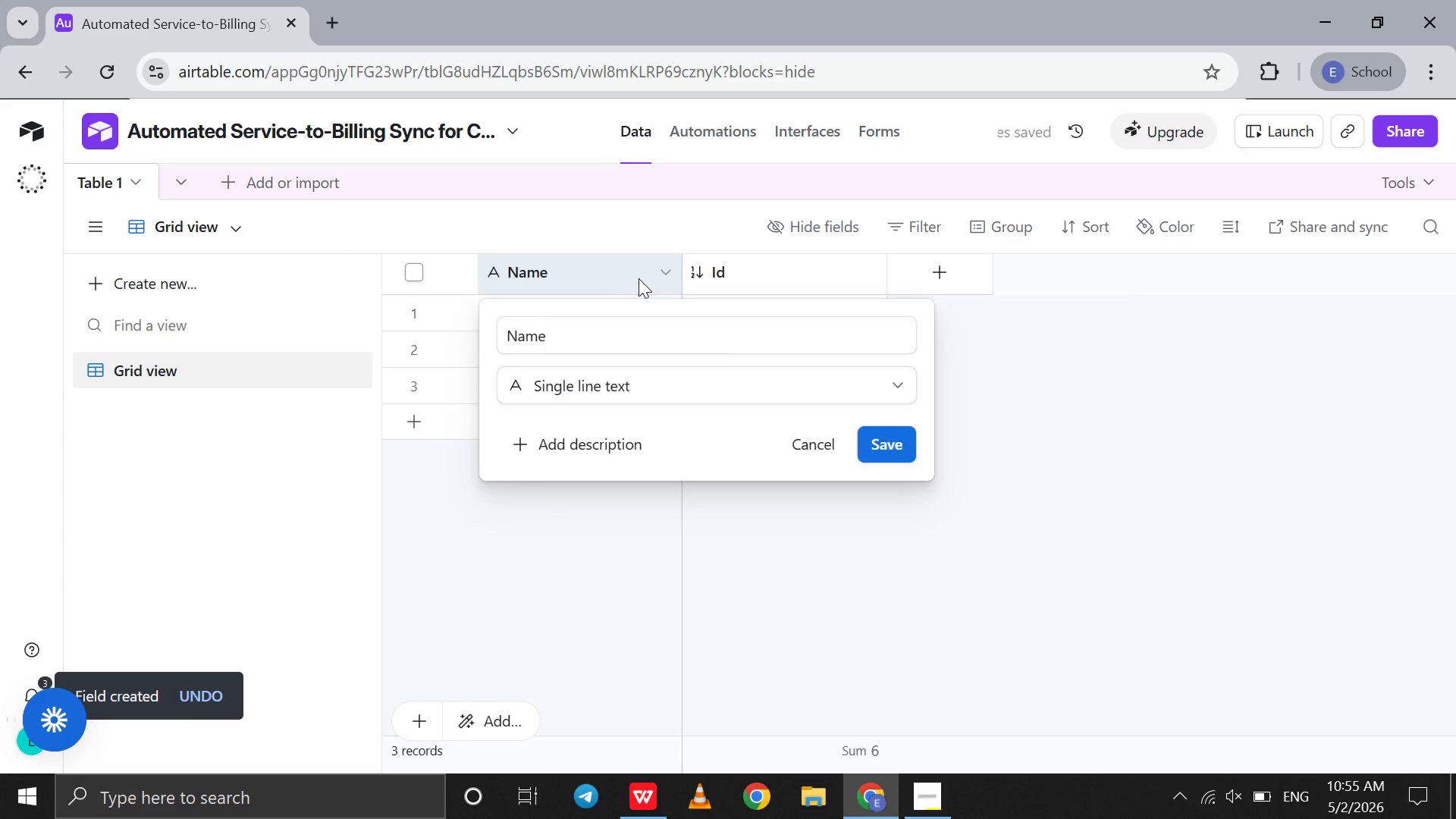 
triple_click([639, 278])
 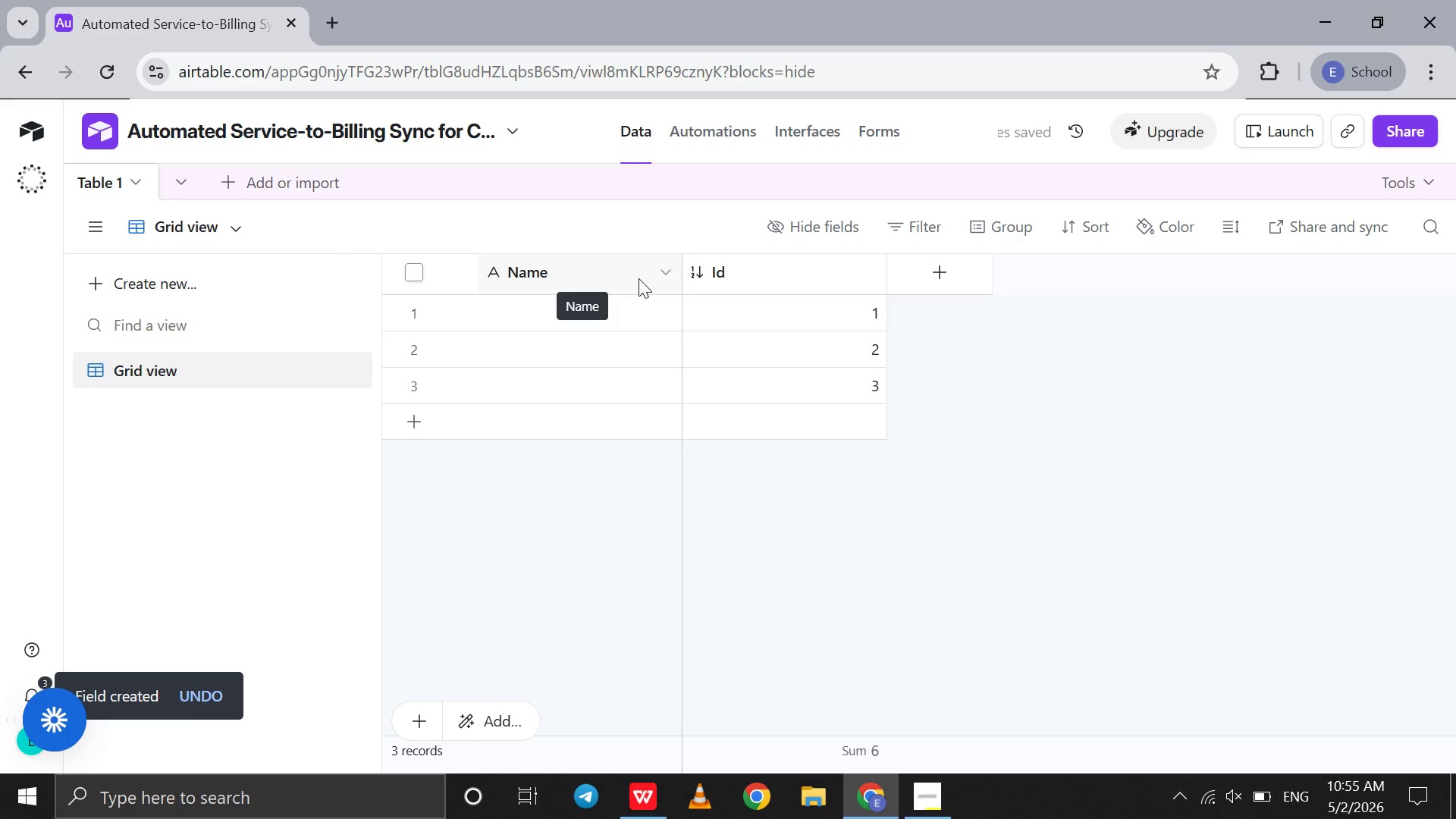 
double_click([639, 278])
 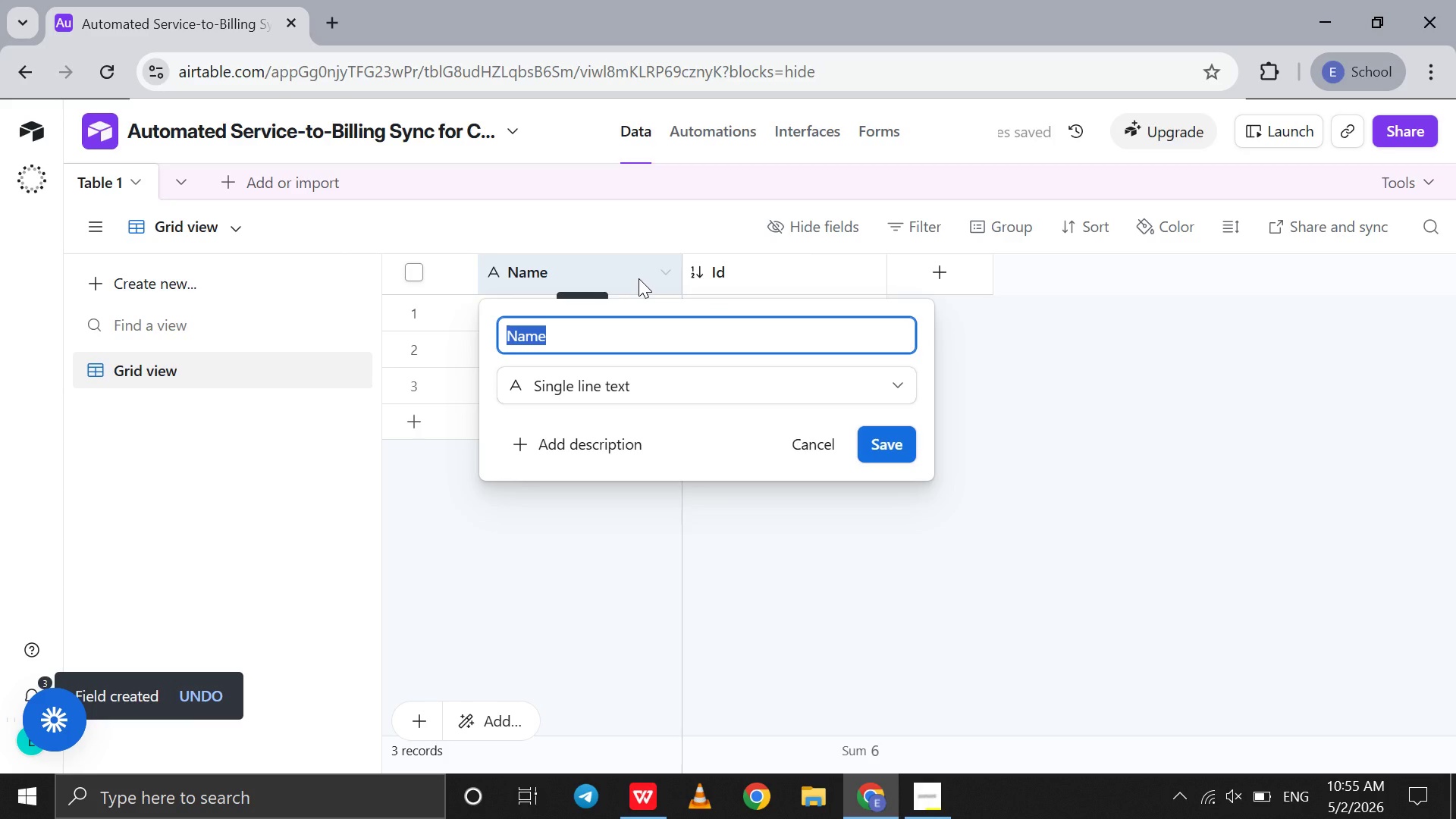 
type(Client ID)
 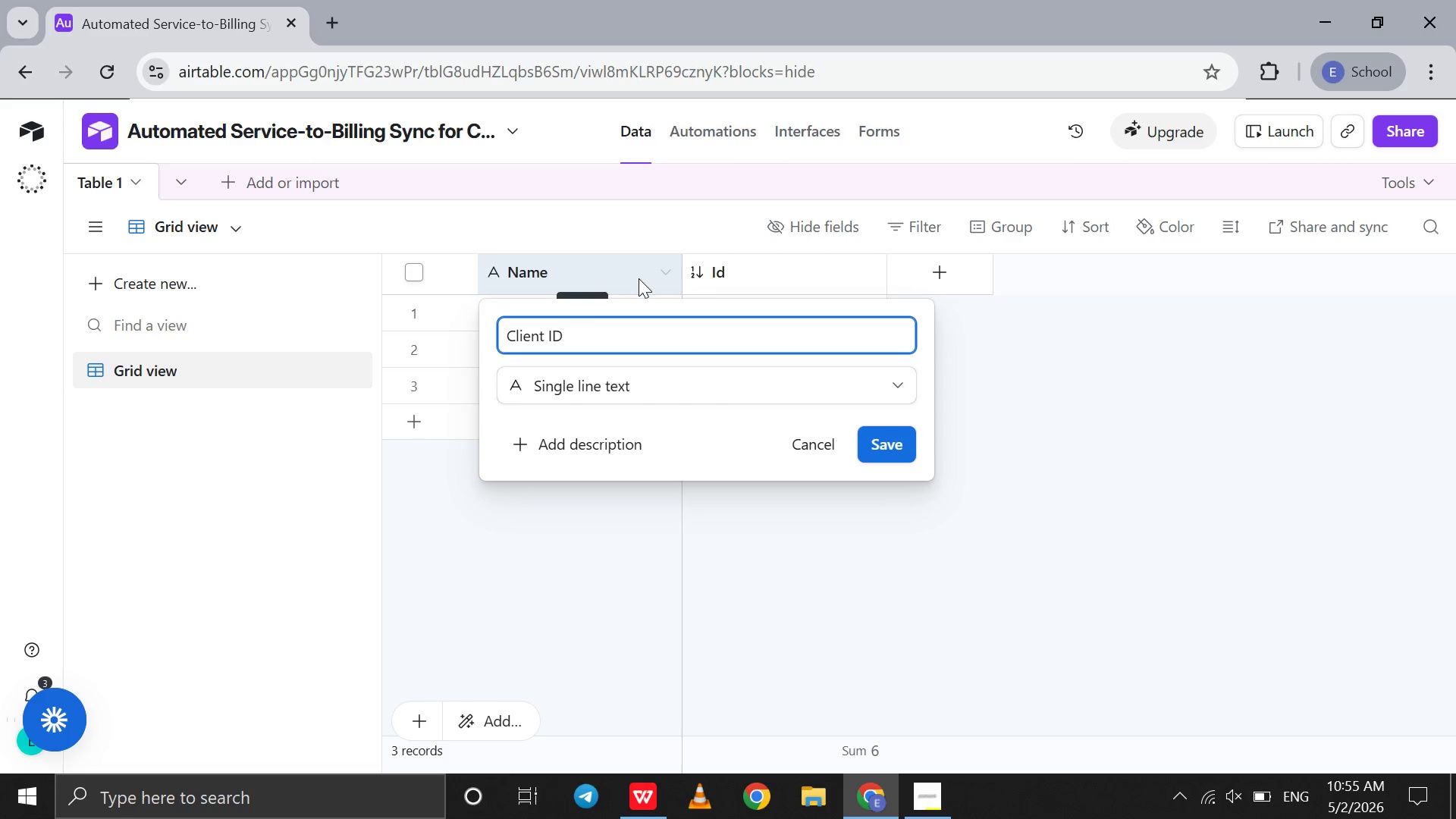 
left_click([650, 384])
 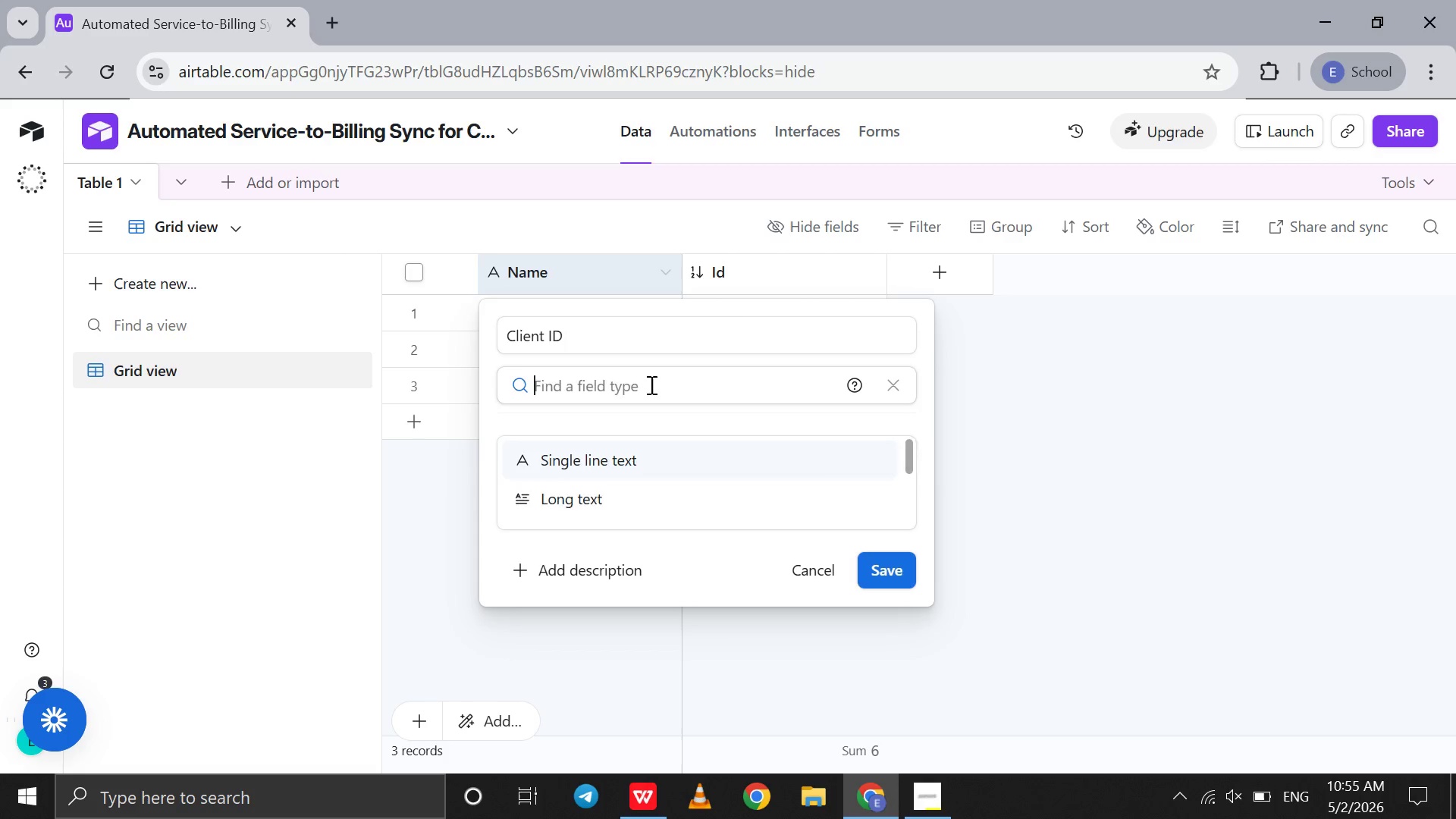 
key(F)
 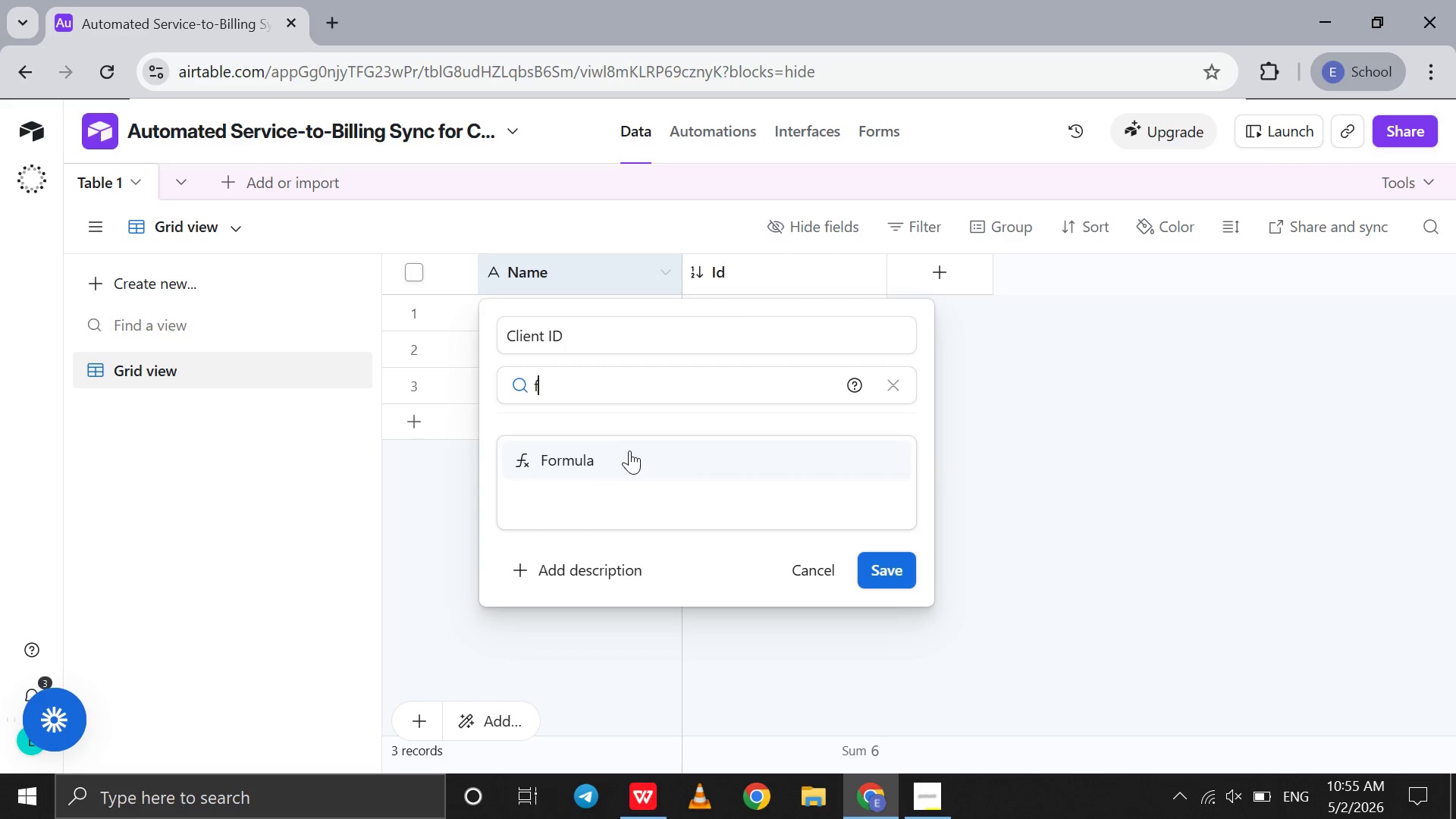 
left_click([629, 450])
 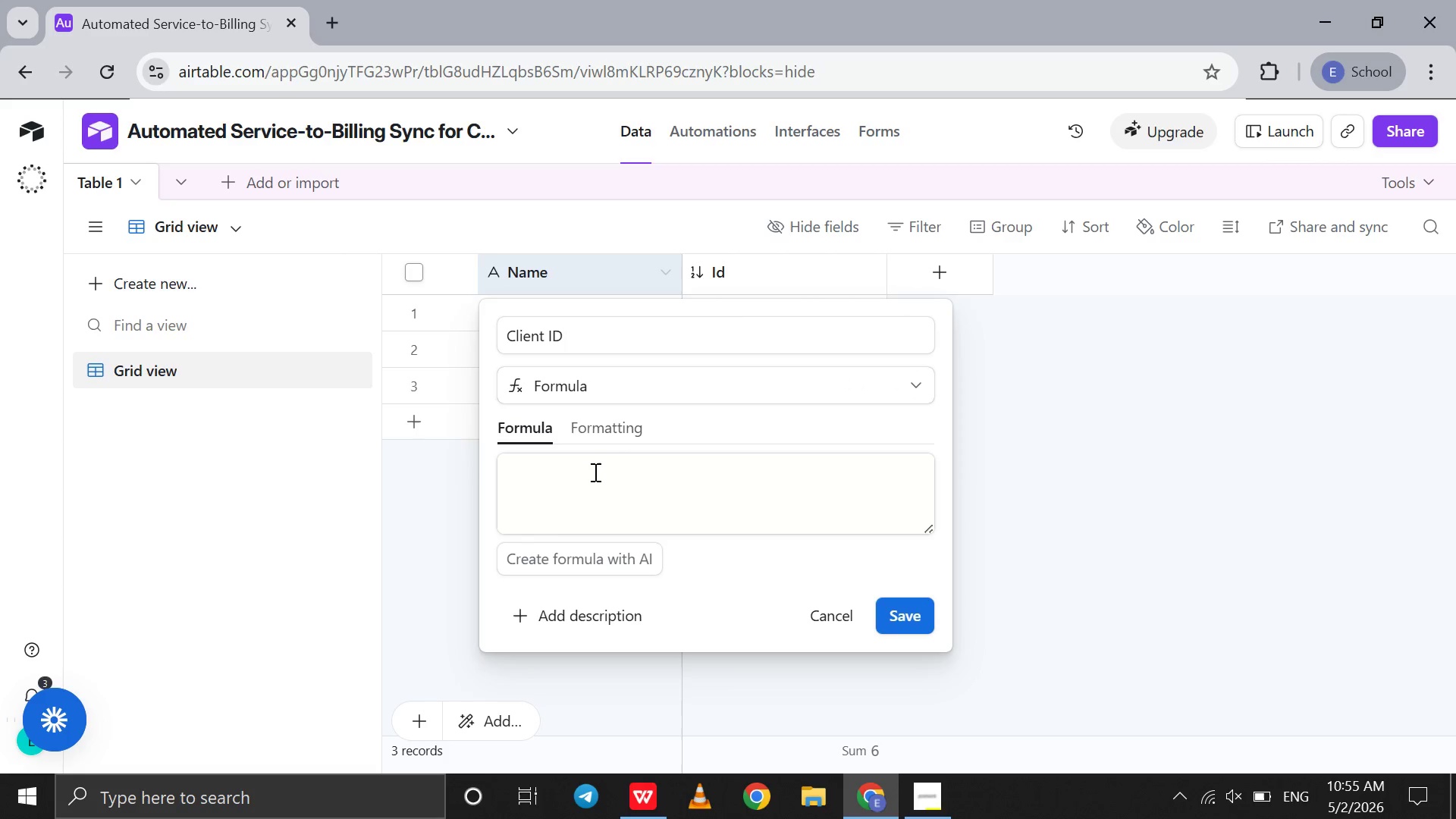 
left_click([594, 472])
 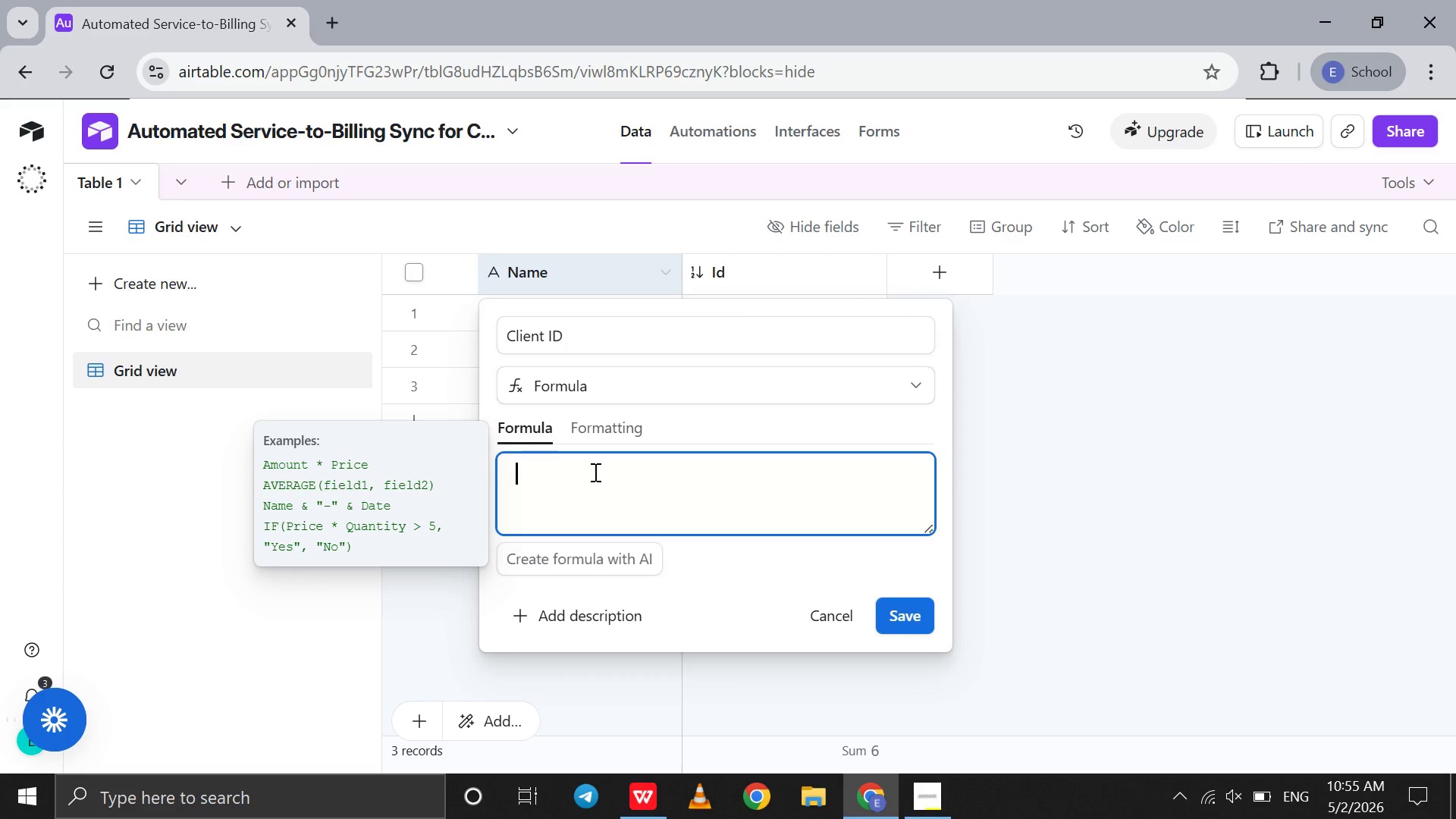 
type("CL-)
 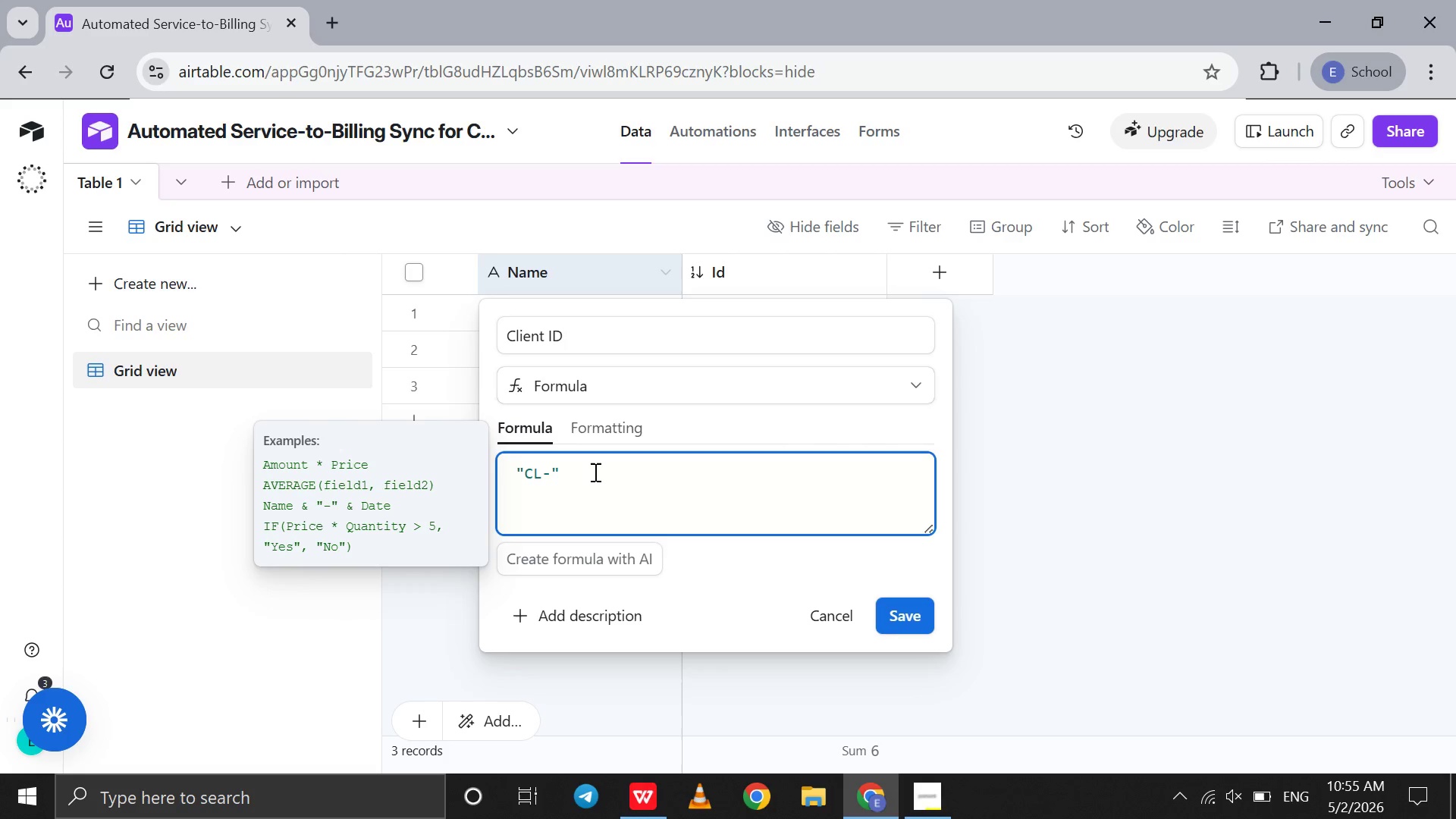 
key(ArrowRight)
 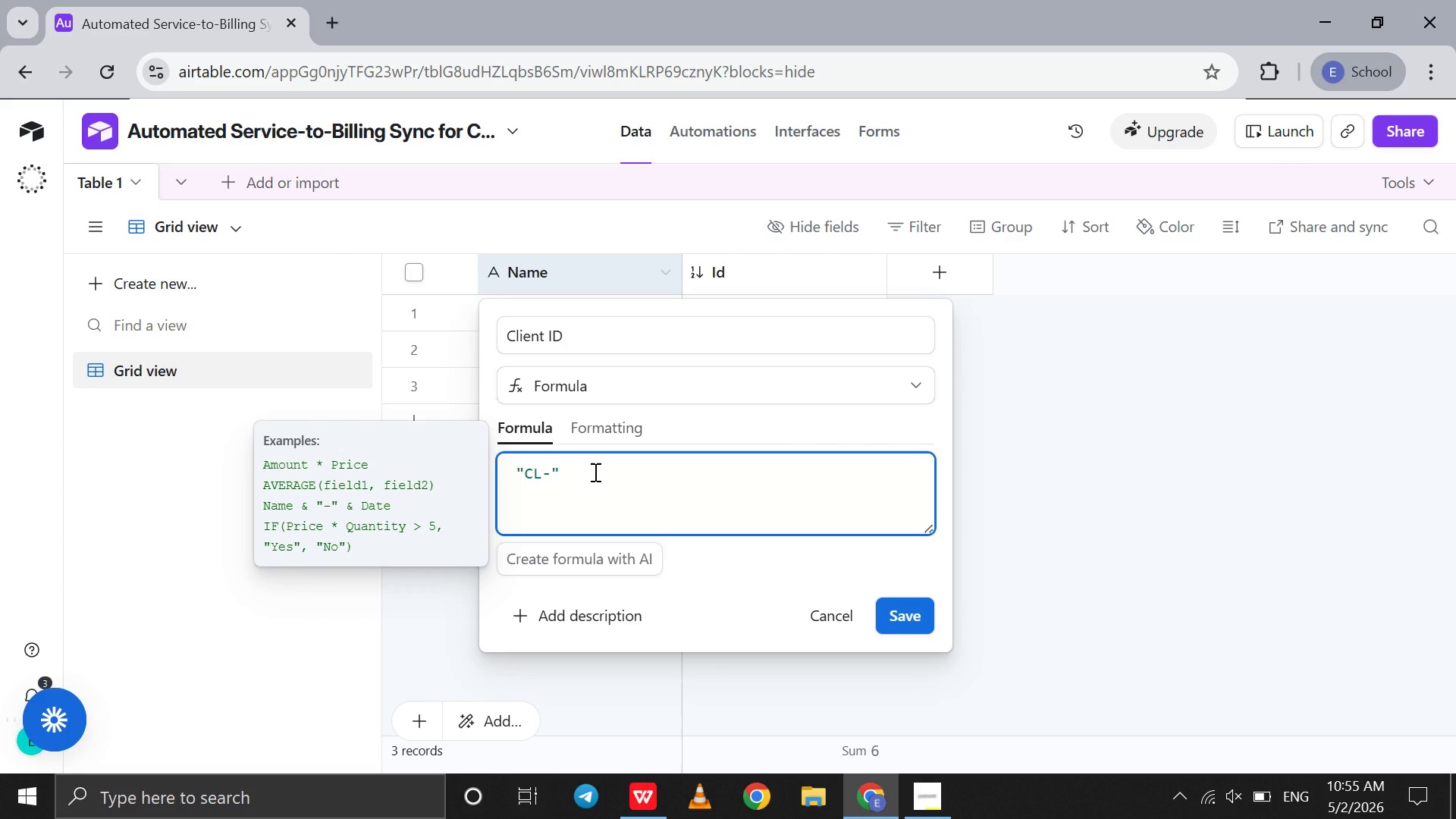 
type(&i)
 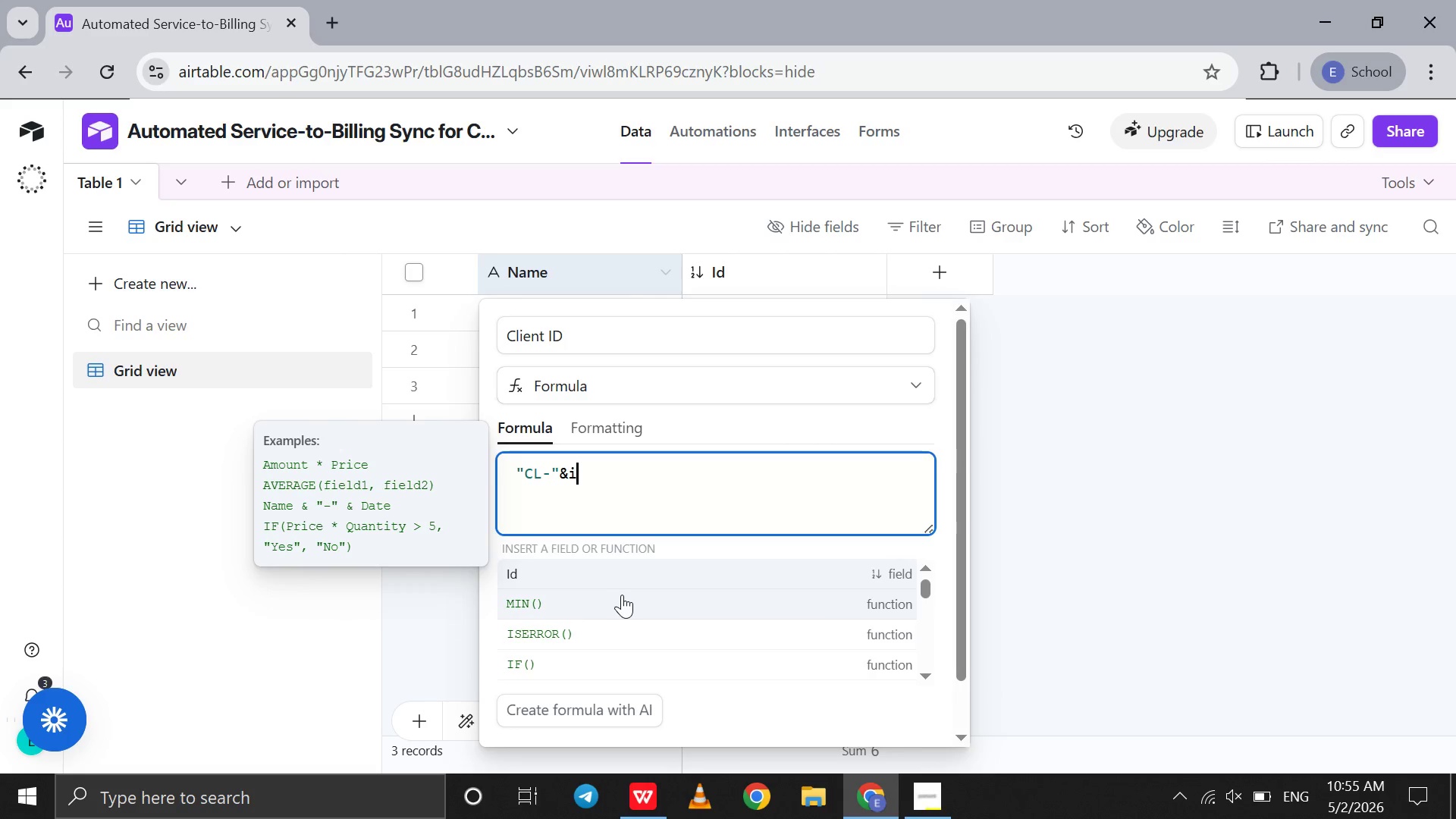 
left_click([632, 573])
 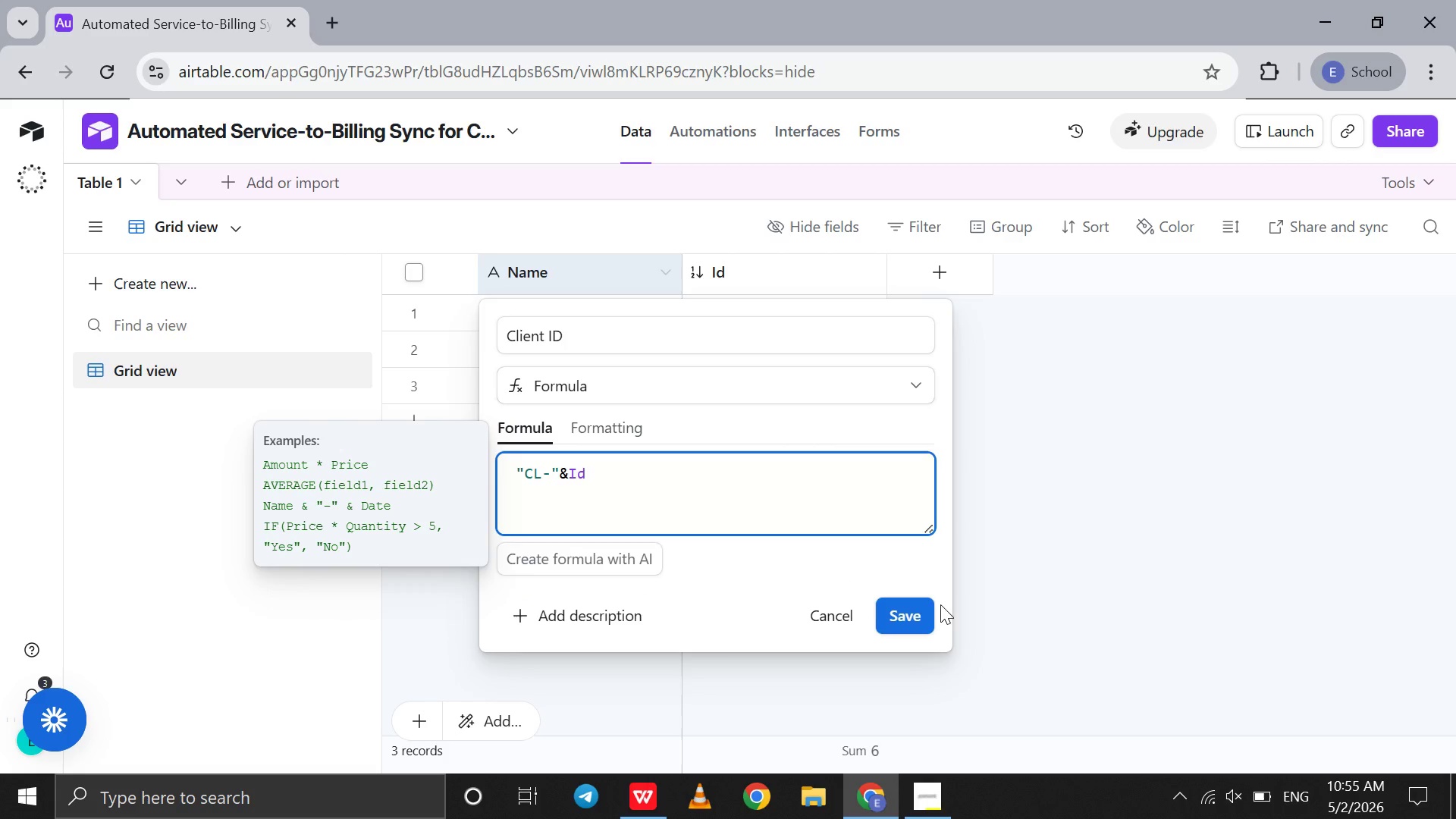 
left_click([927, 609])
 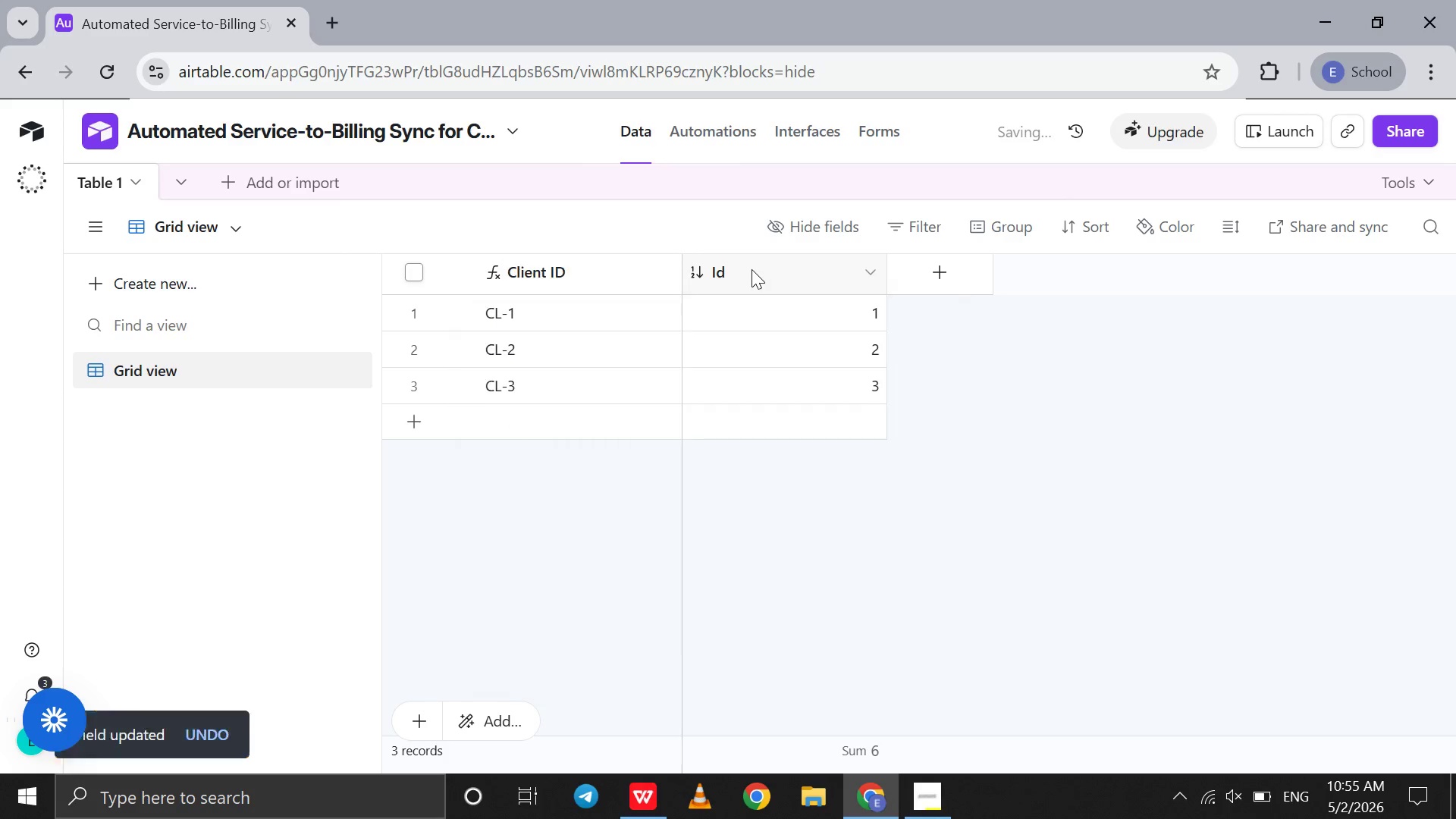 
right_click([751, 269])
 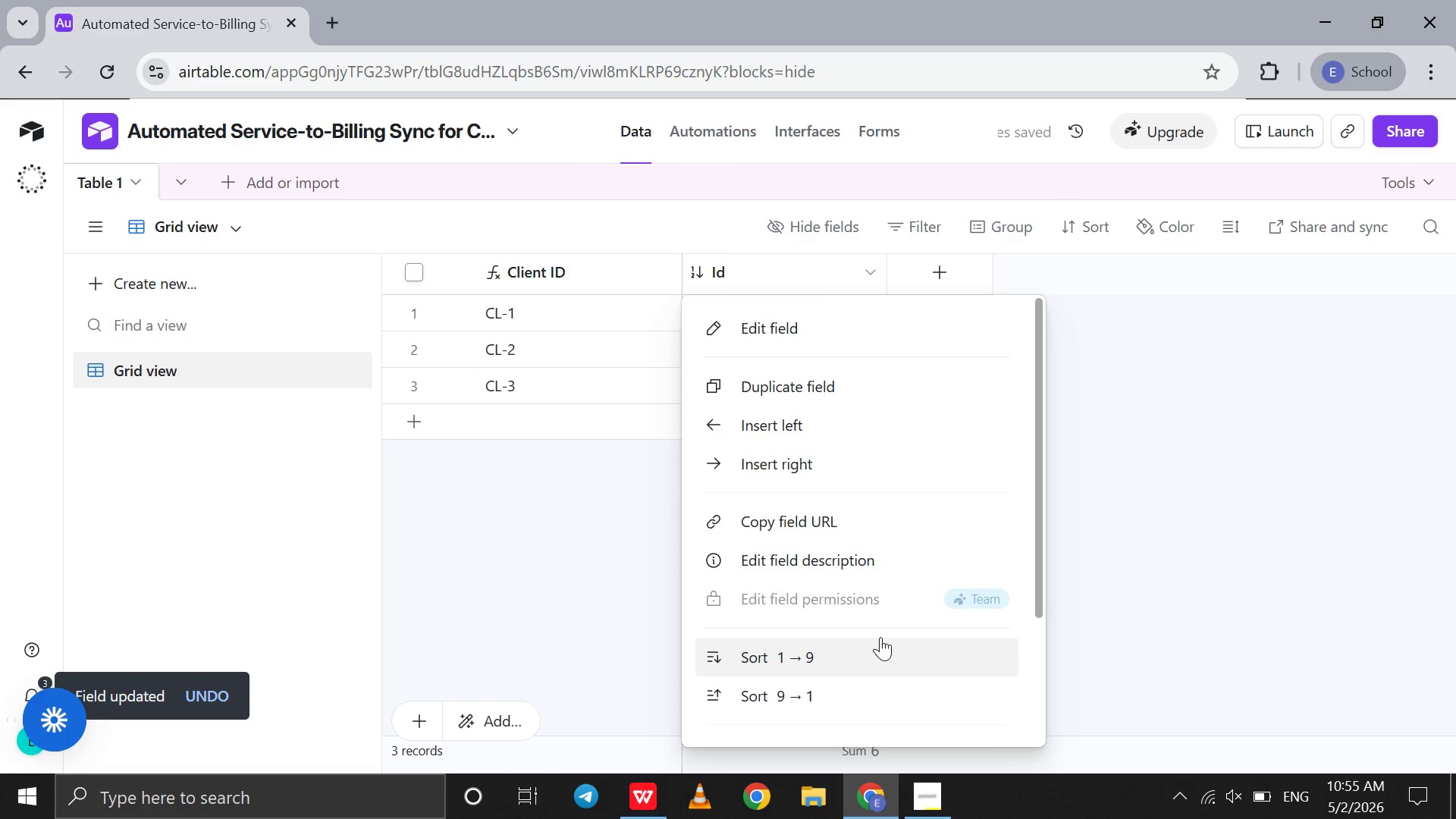 
scroll: coordinate [880, 637], scroll_direction: down, amount: 62.0
 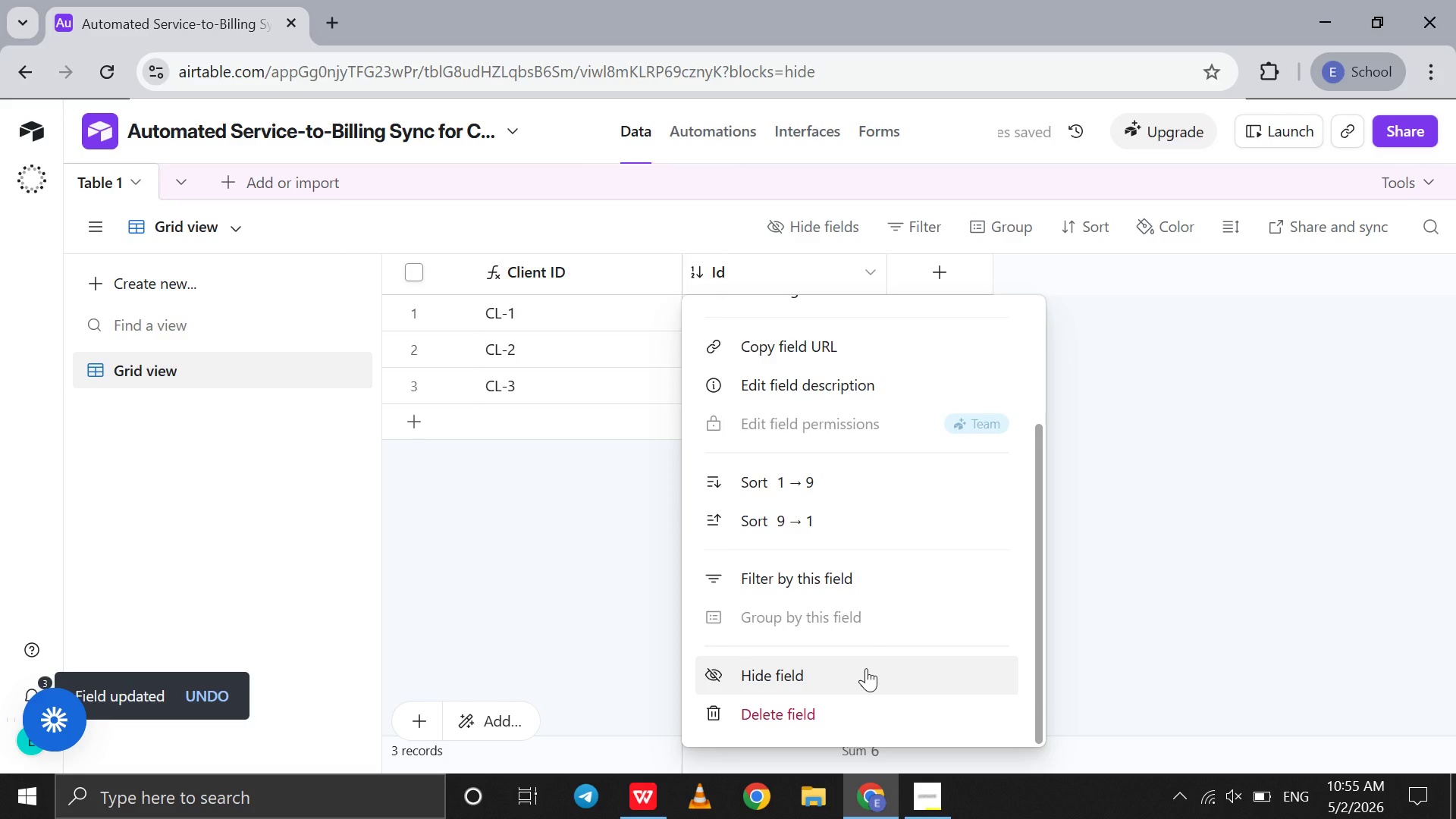 
left_click([866, 668])
 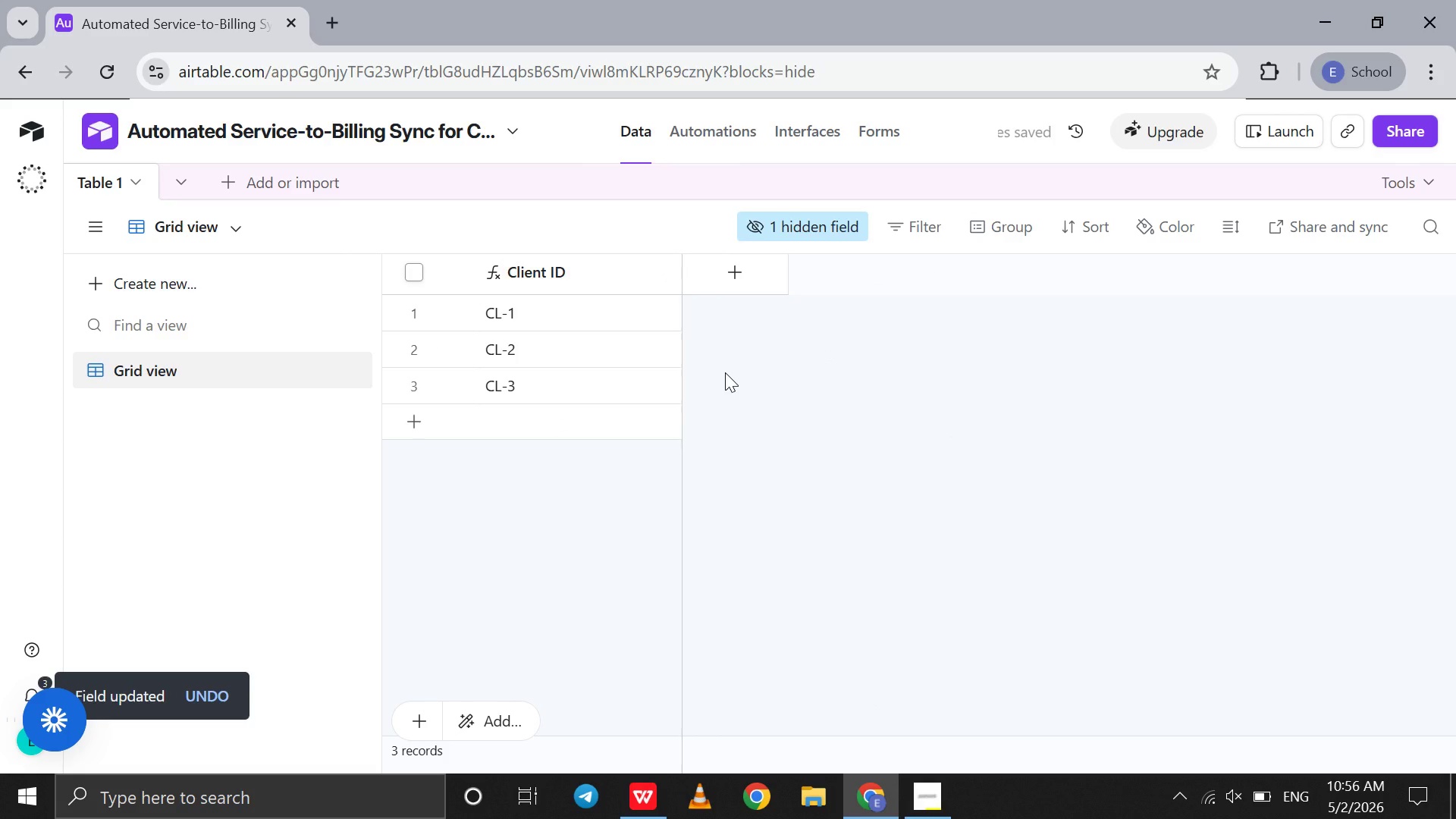 
left_click([721, 287])
 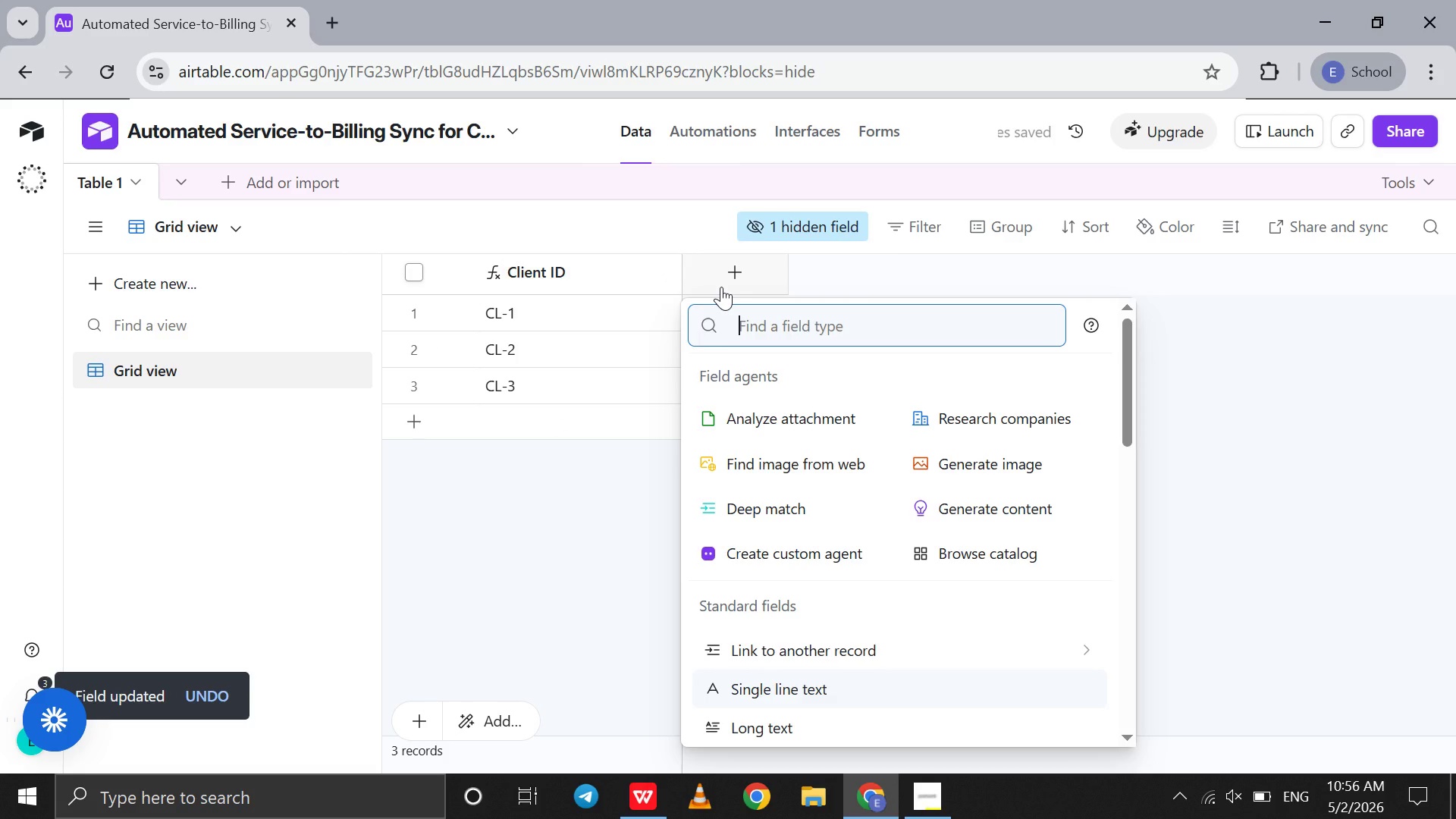 
type(Si)
 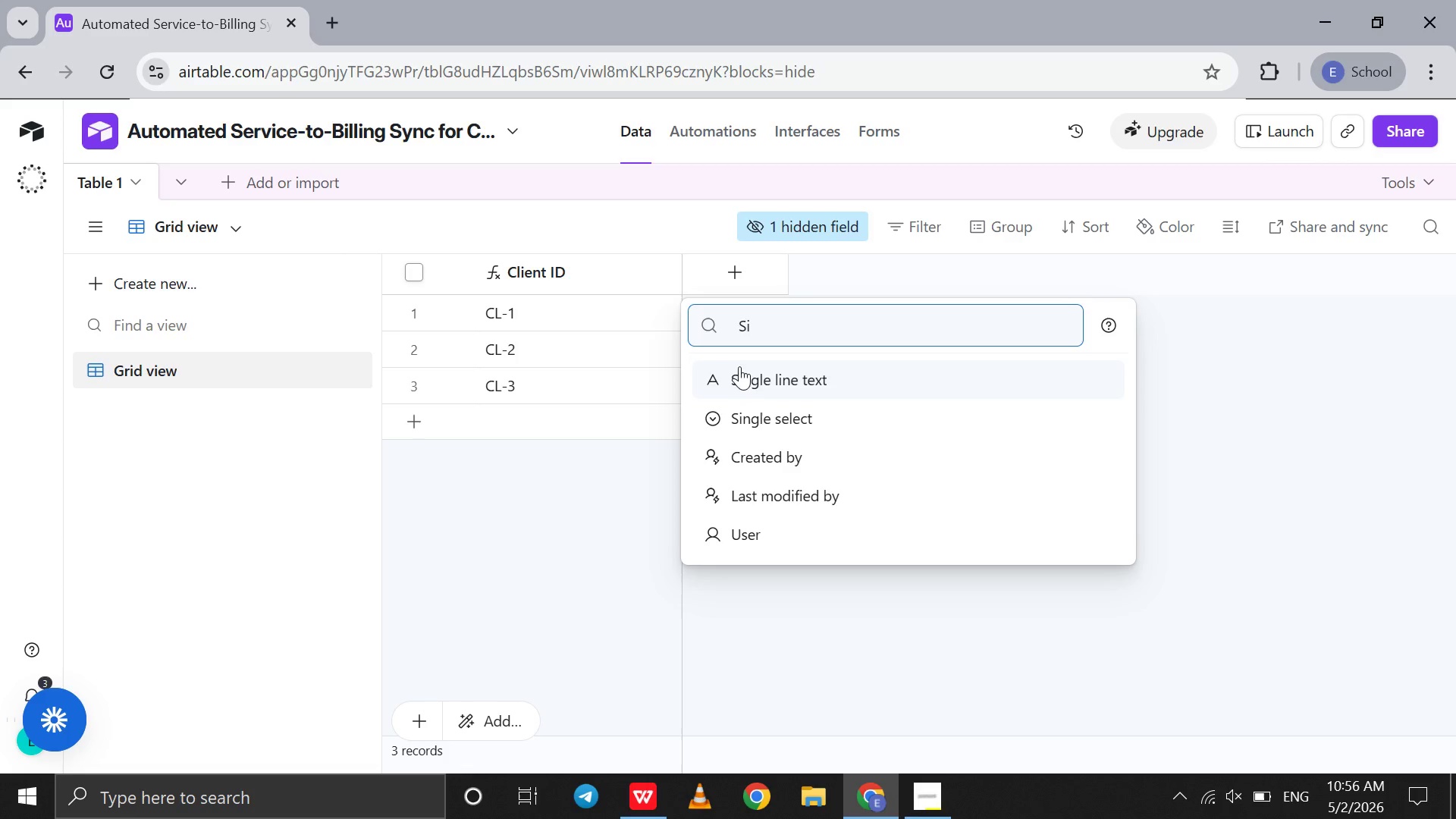 
left_click([741, 371])
 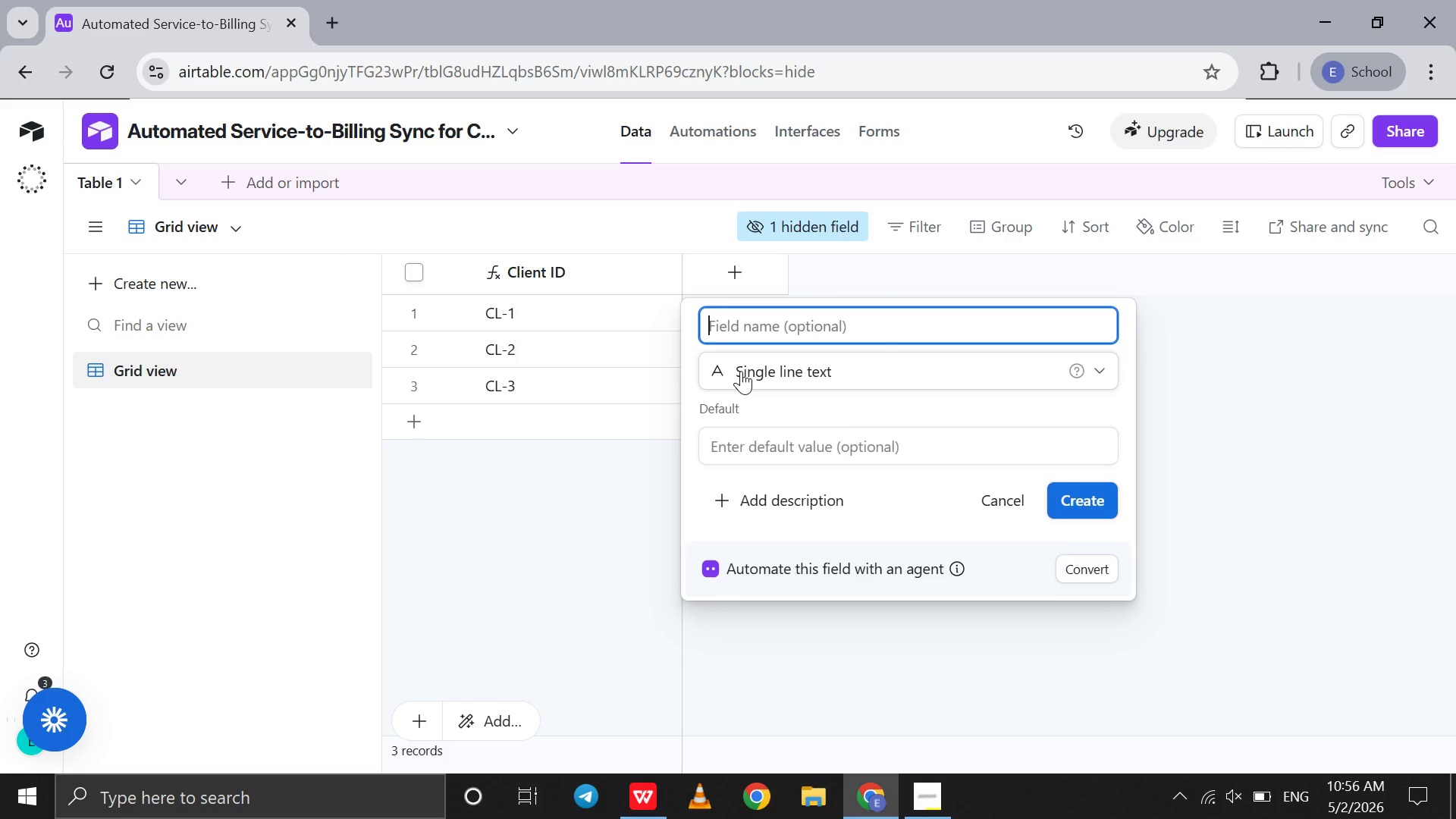 
type(Client Name)
 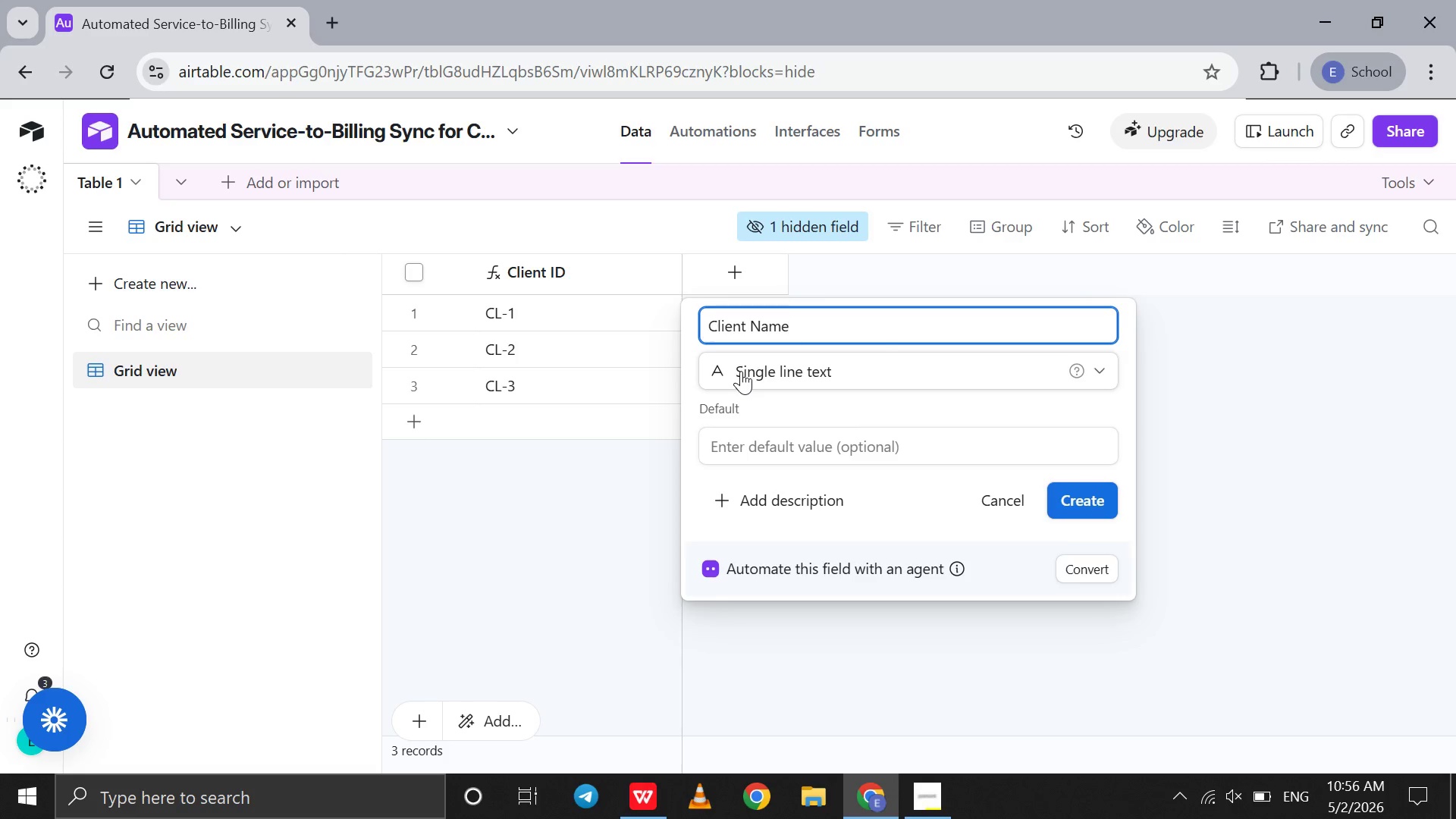 
key(Enter)
 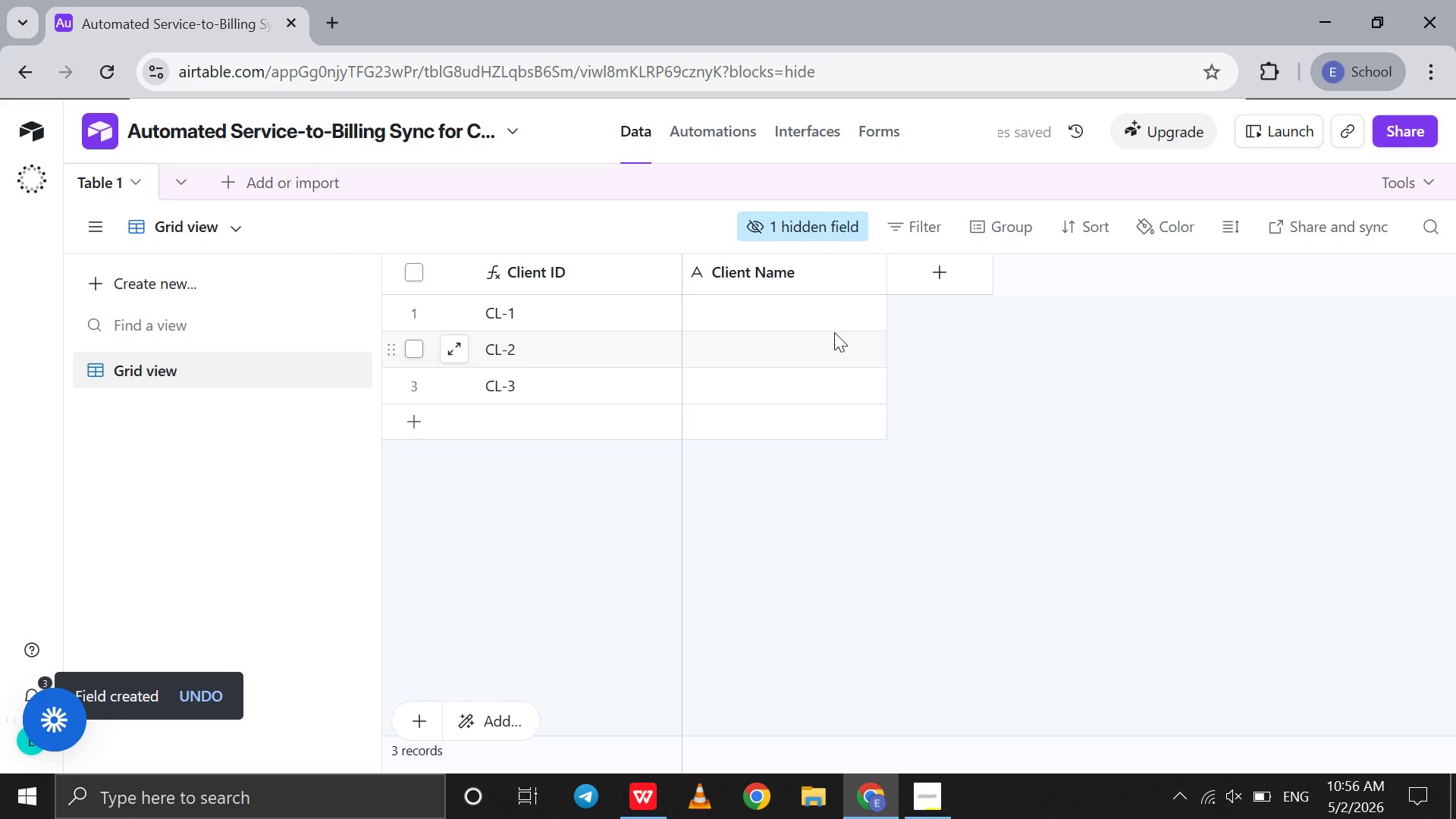 
left_click([924, 266])
 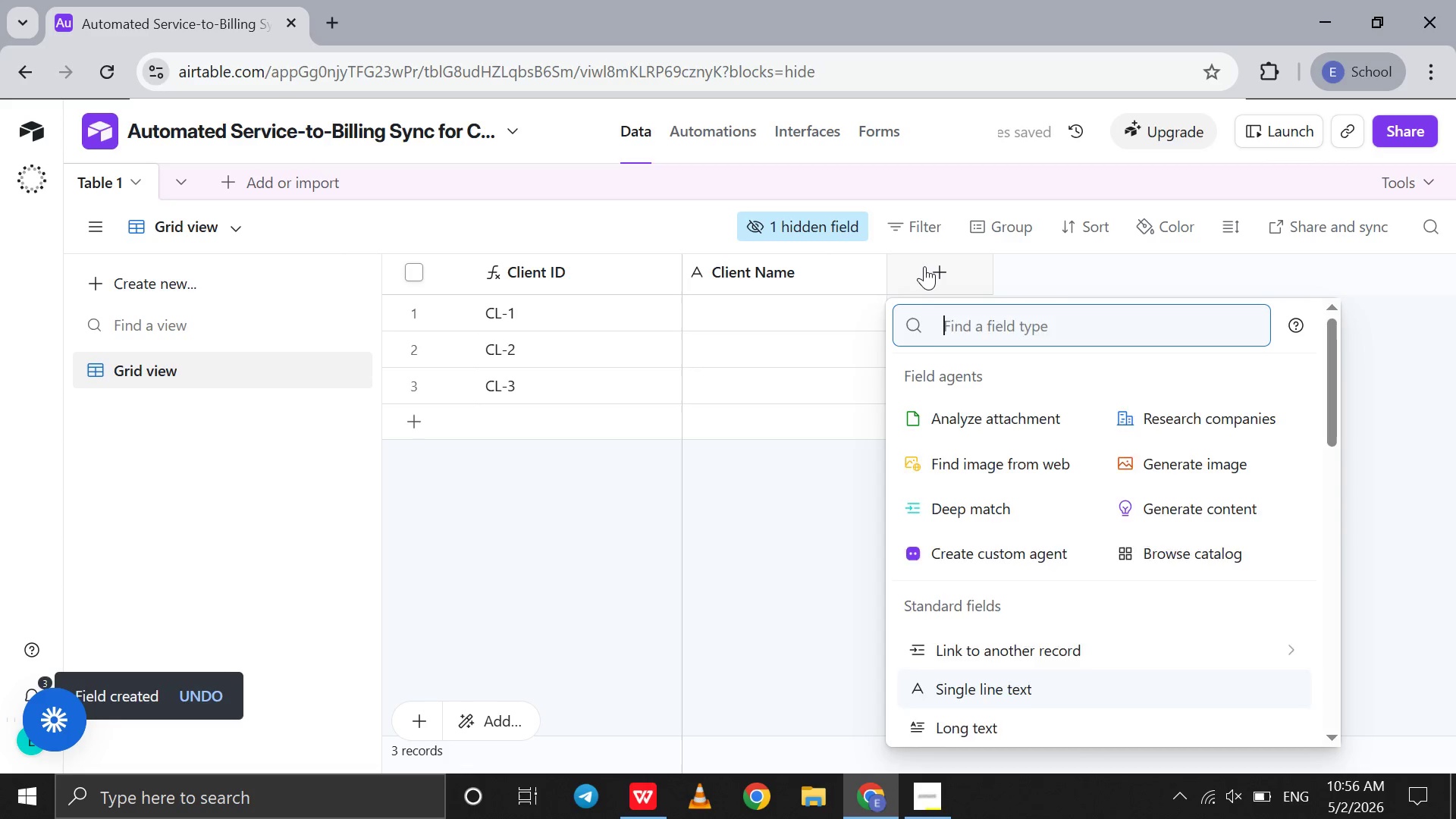 
type(si)
 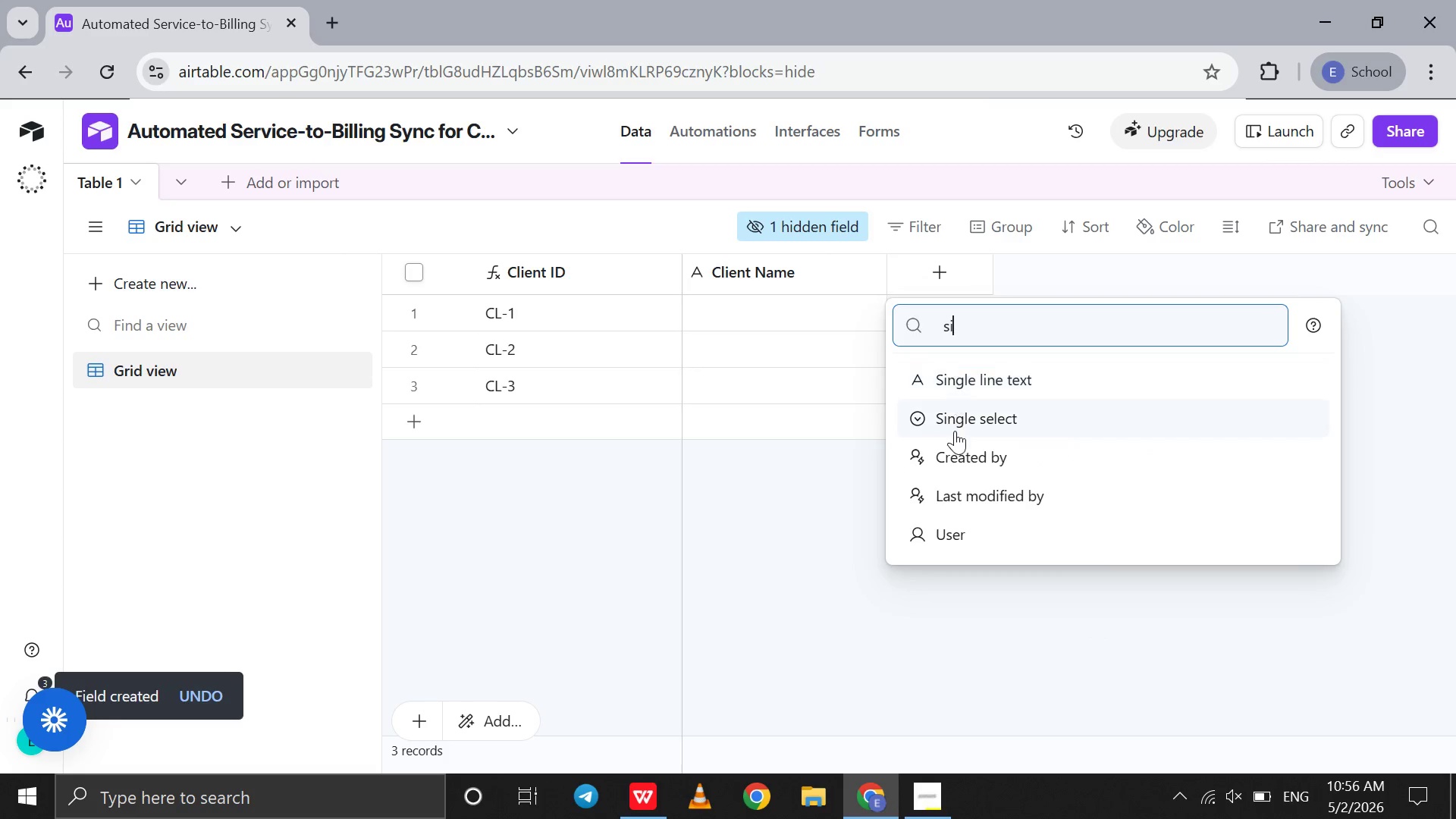 
left_click([955, 431])
 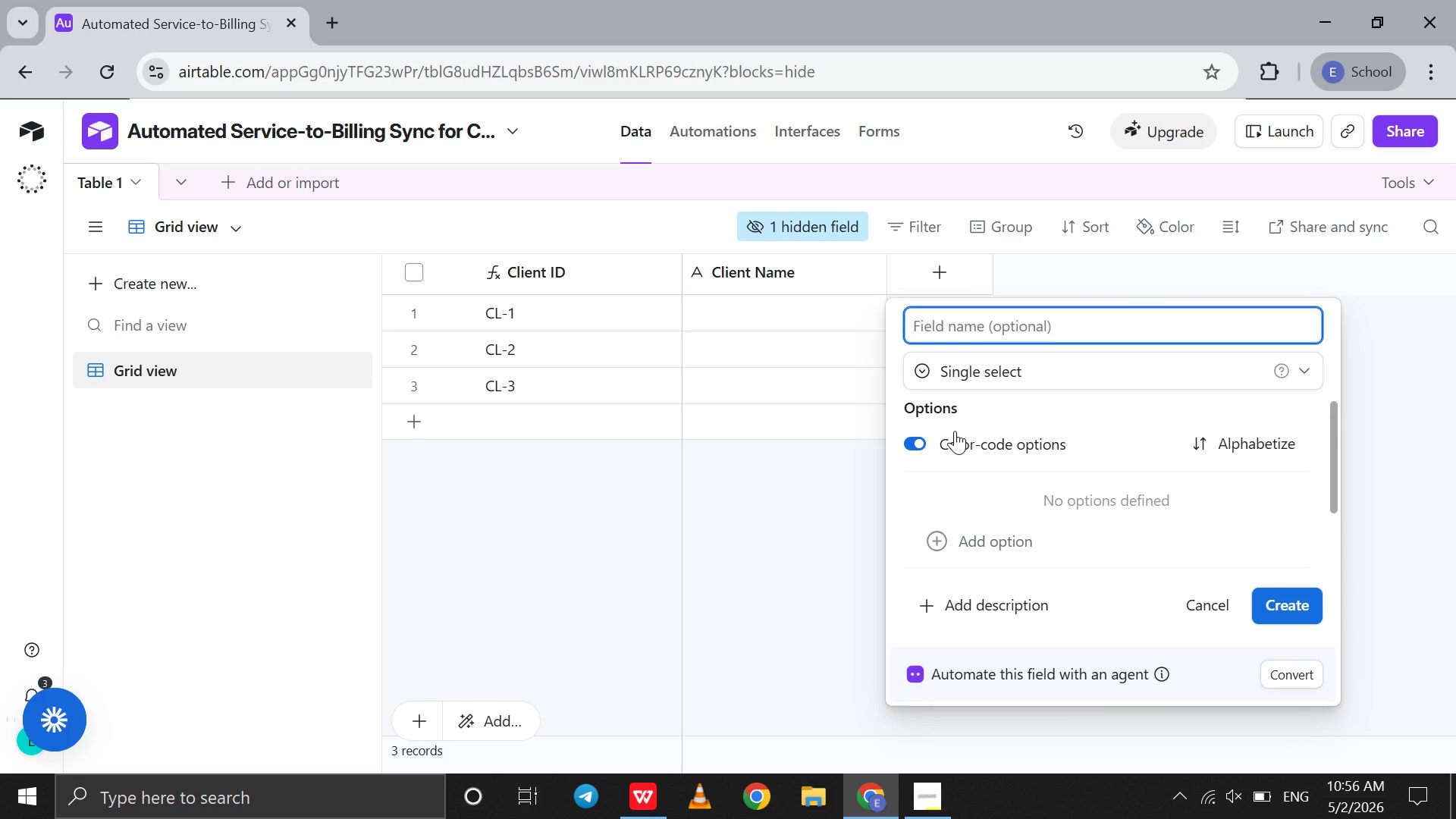 
type(Client Tye)
key(Backspace)
type(pe)
 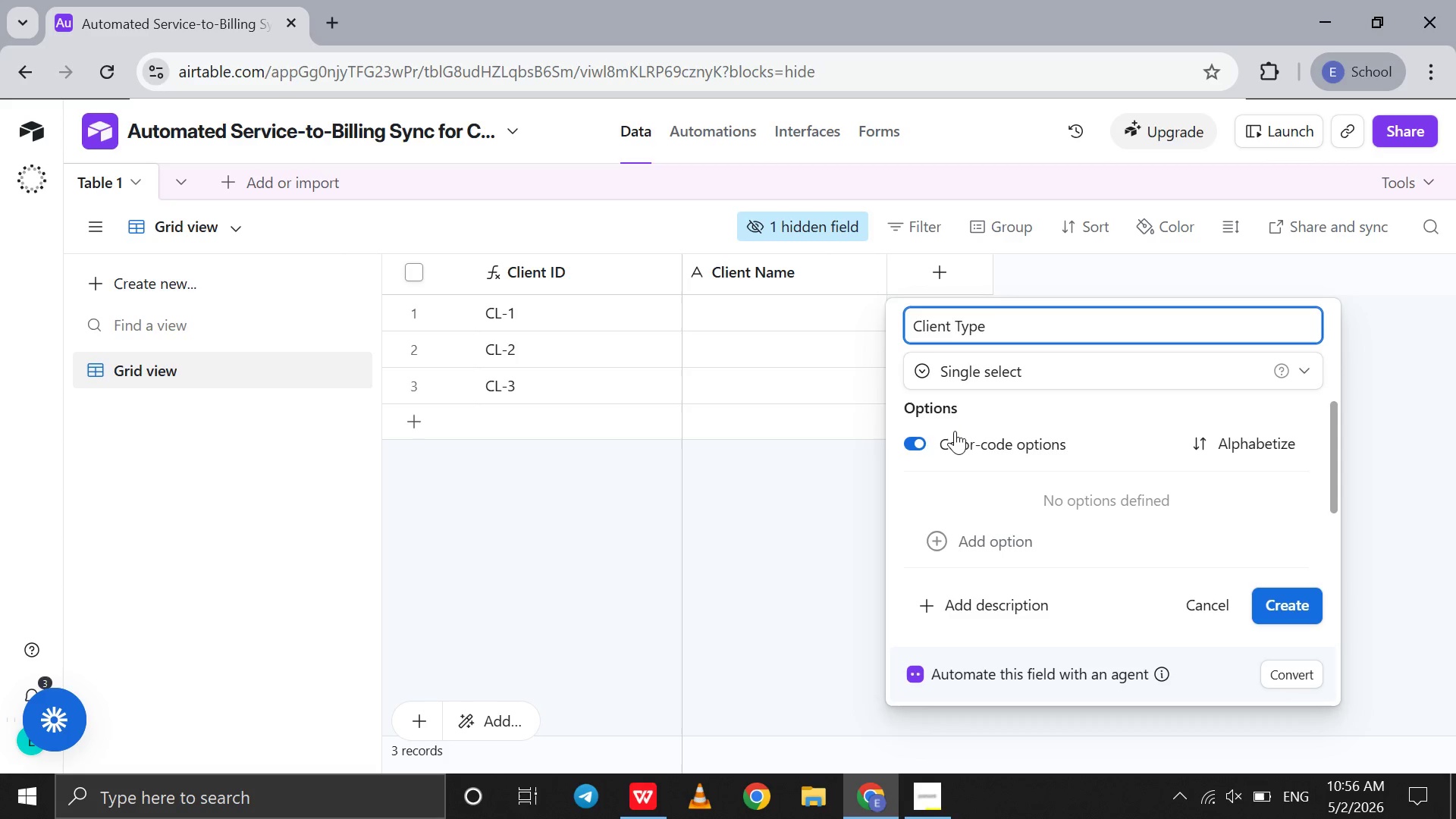 
left_click([978, 539])
 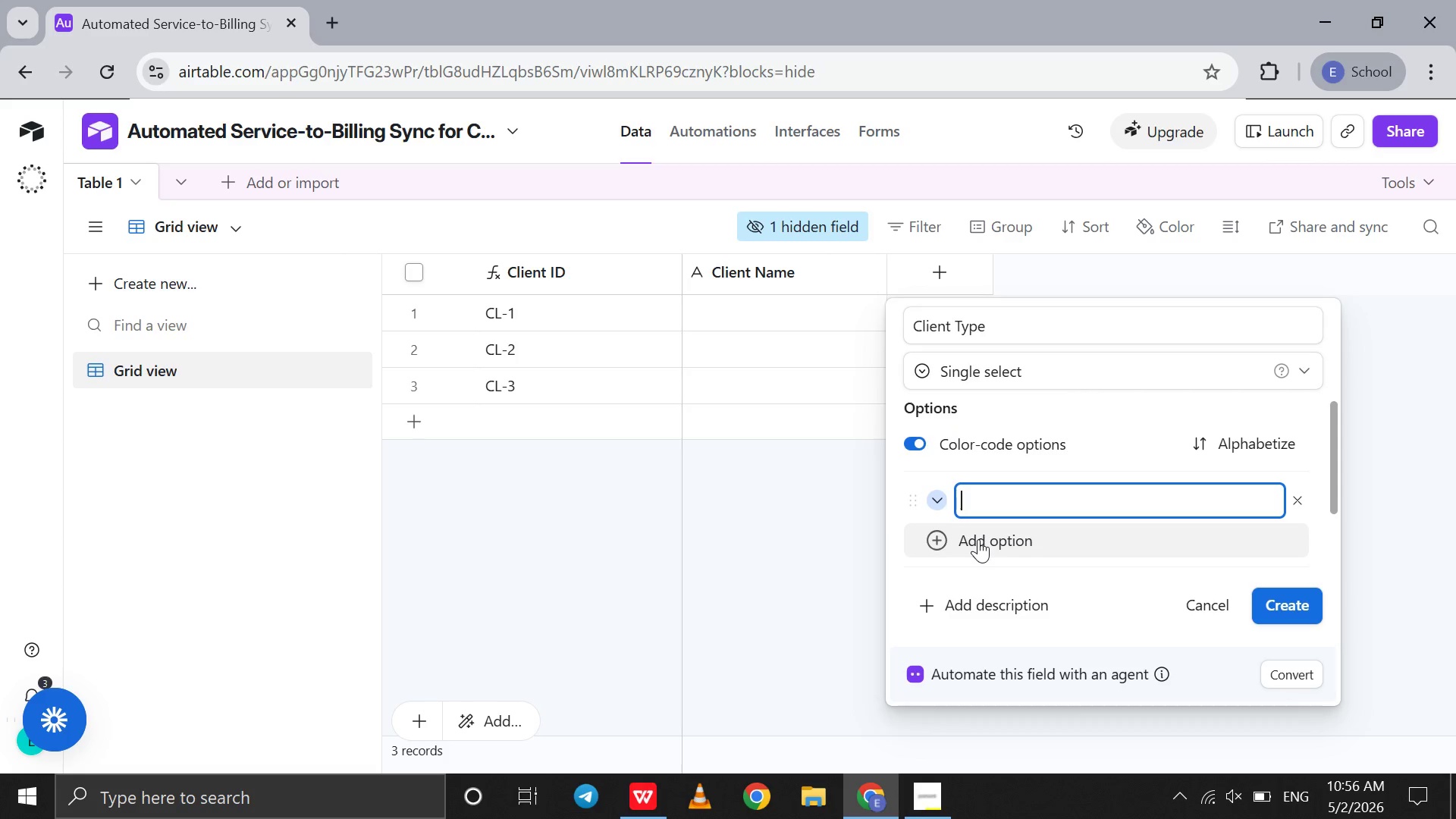 
type(Residential )
key(Backspace)
 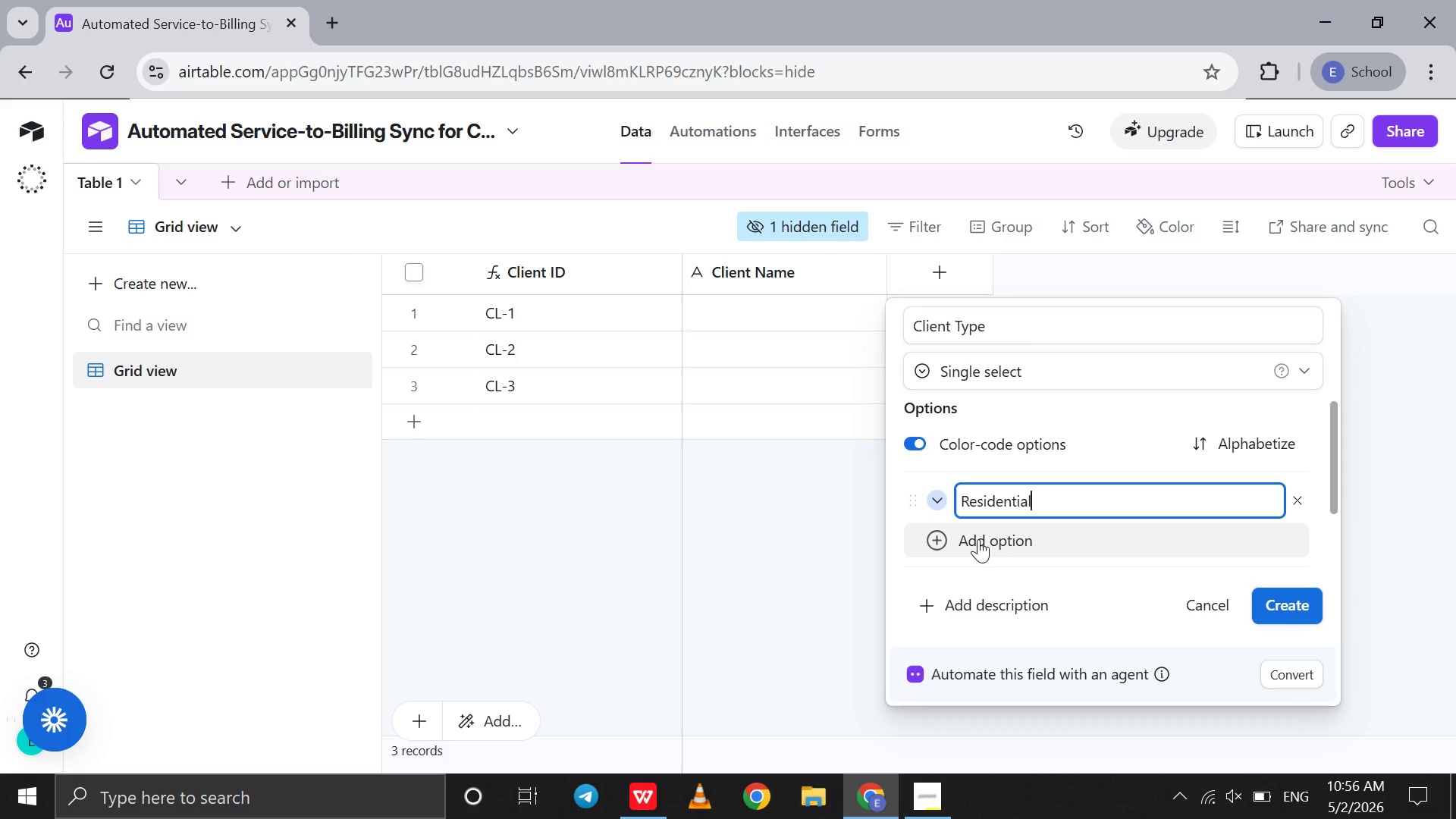 
key(Shift+Enter)
 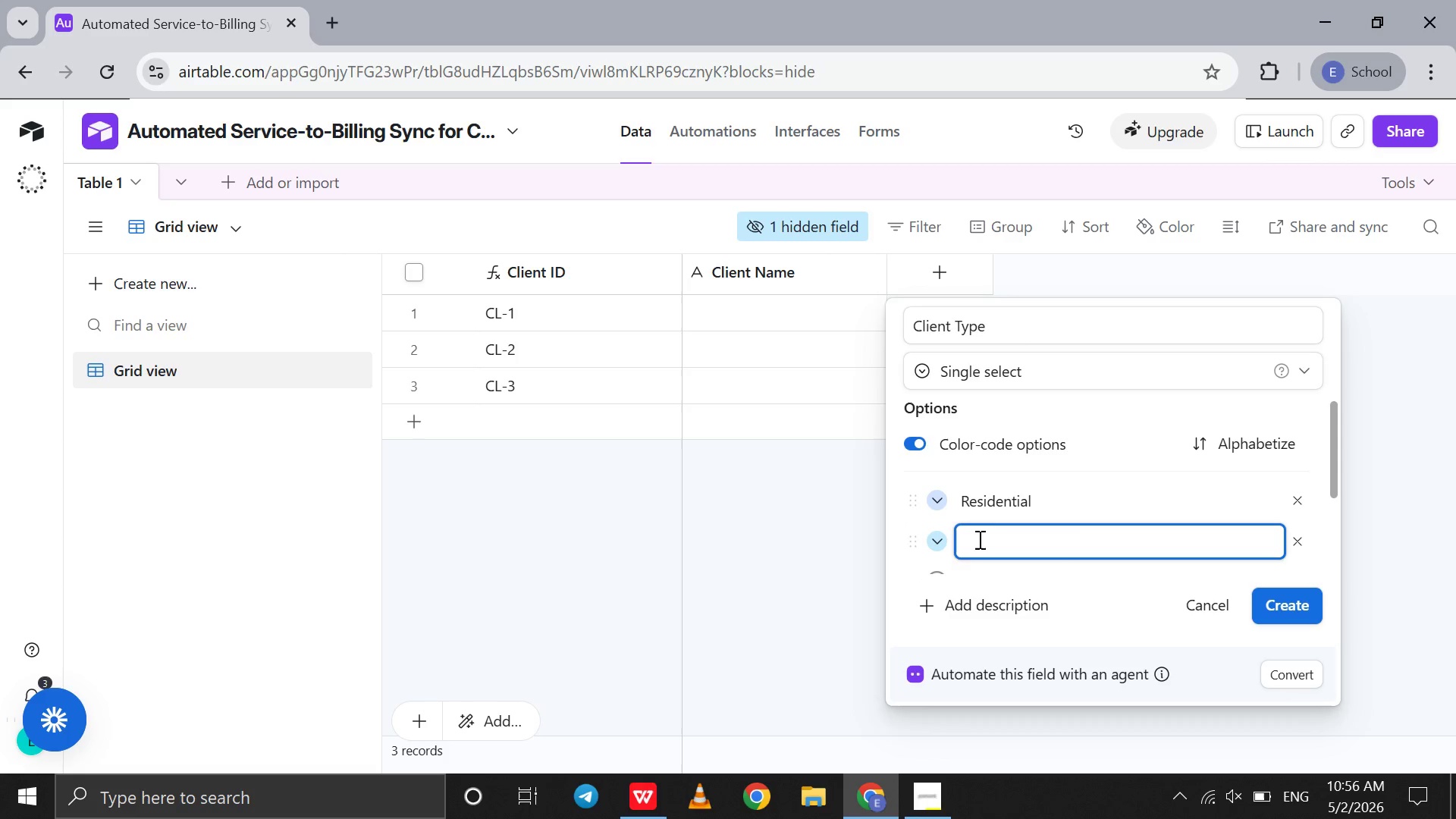 
type(Cmmercoi)
key(Backspace)
type(ial )
 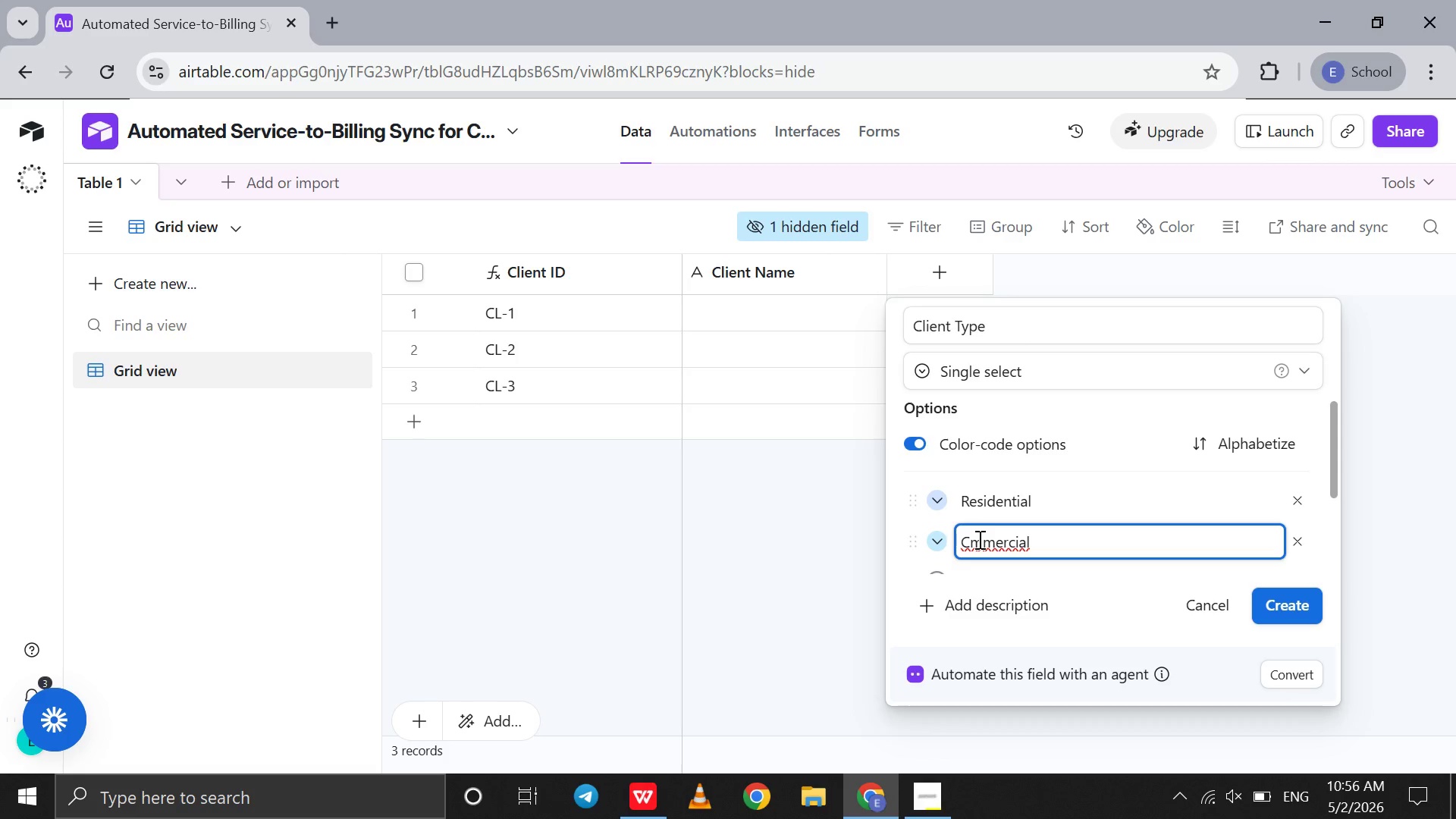 
left_click([970, 544])
 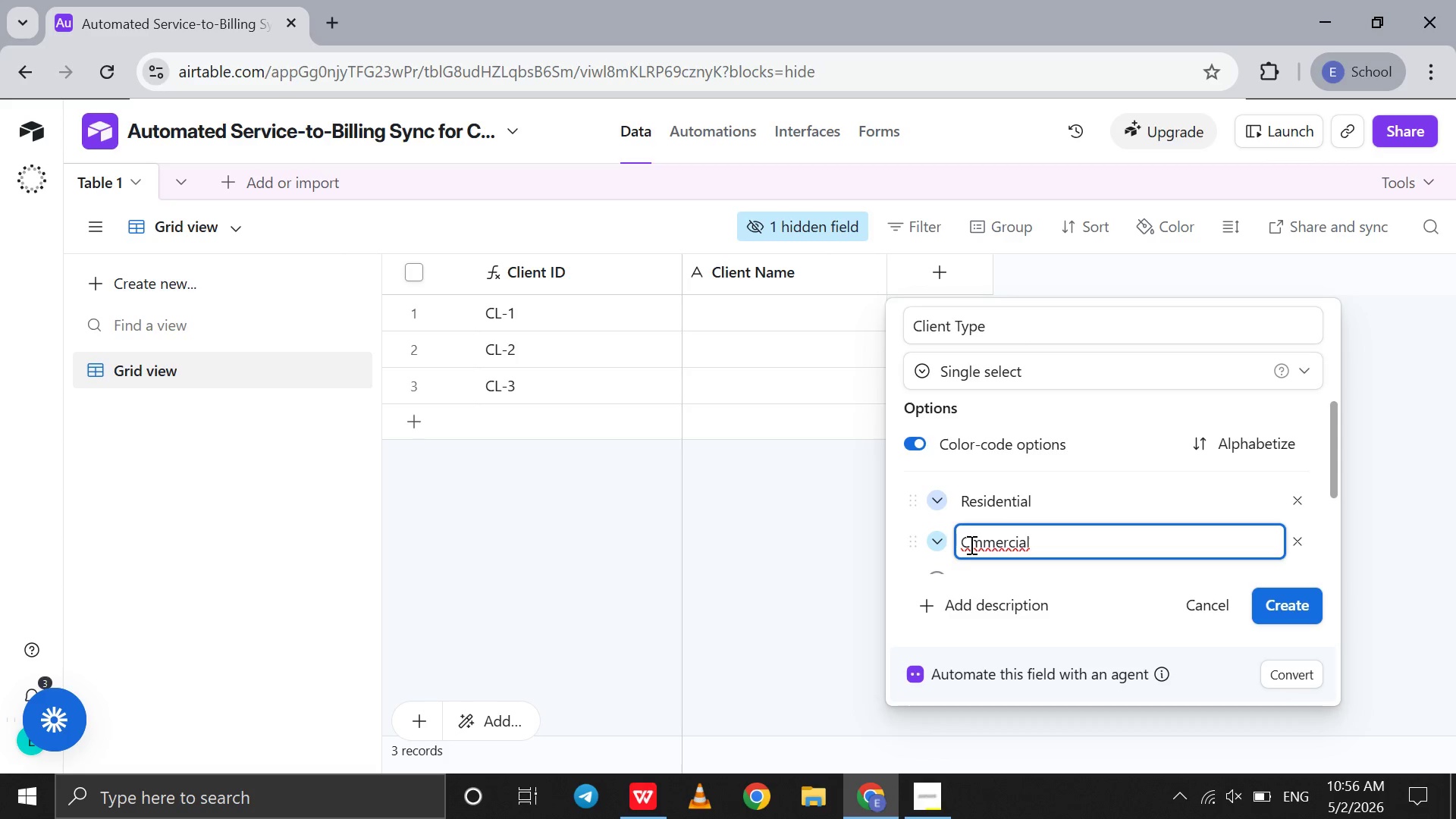 
key(O)
 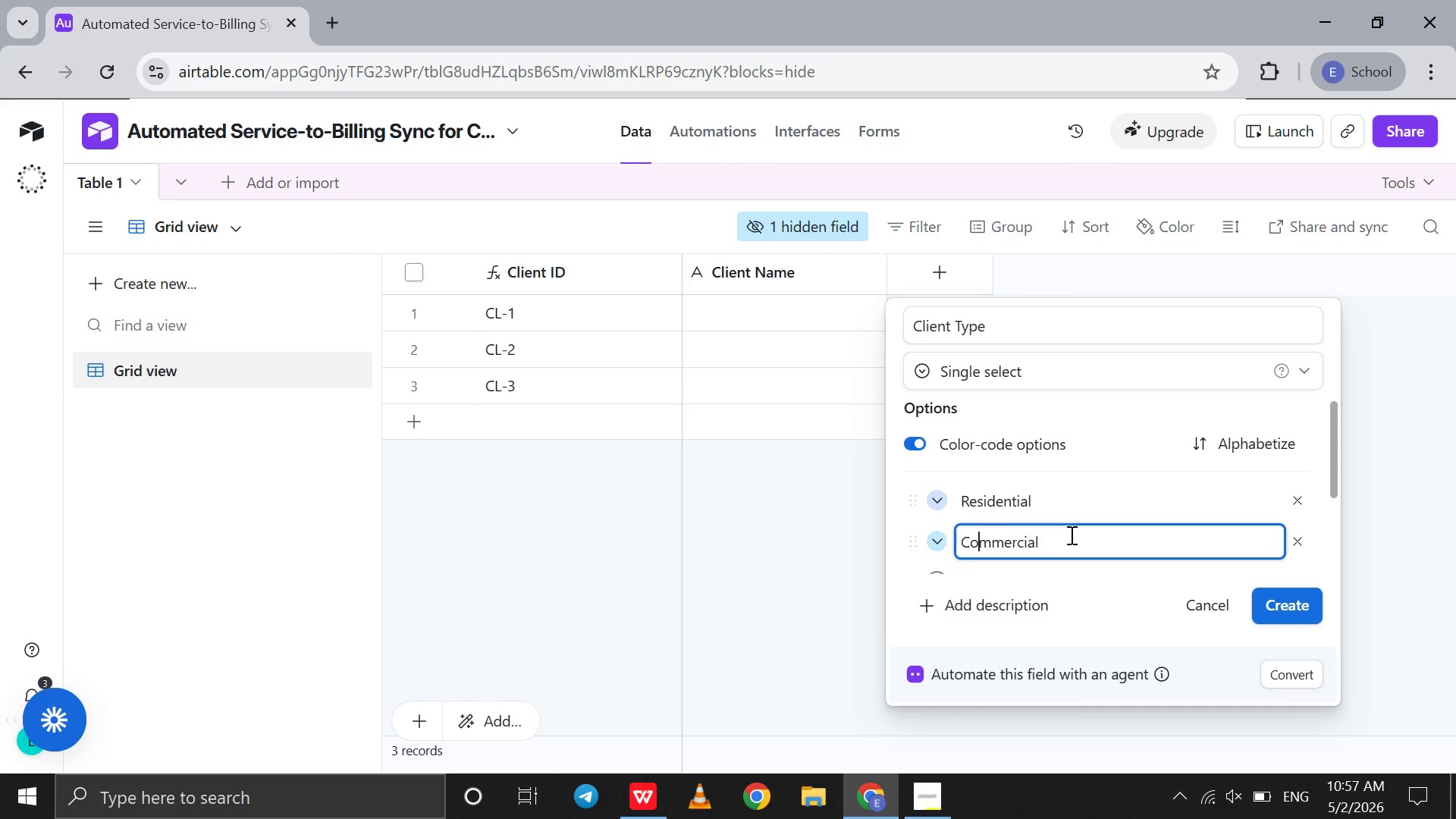 
left_click([1070, 535])
 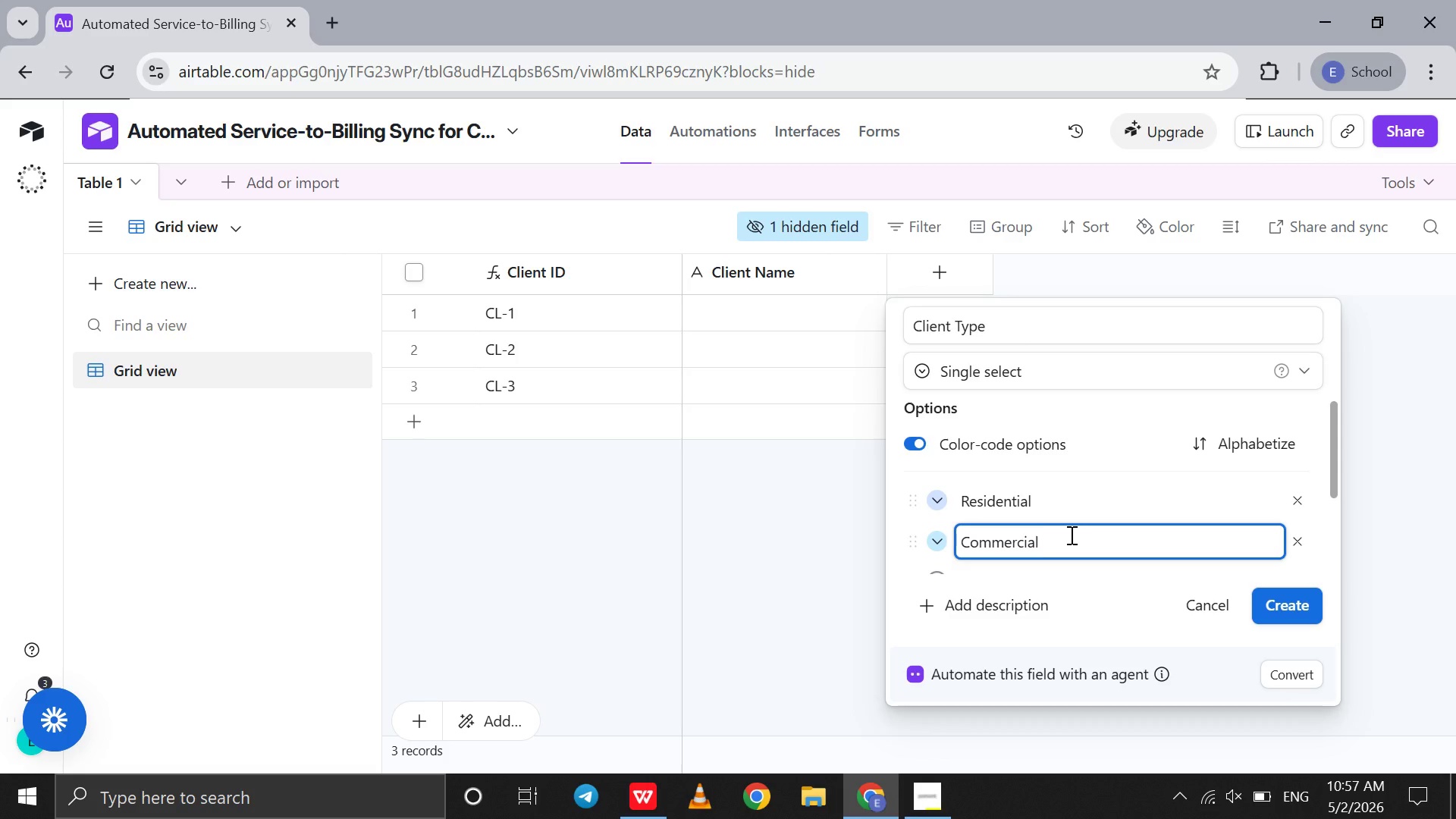 
key(Backspace)
 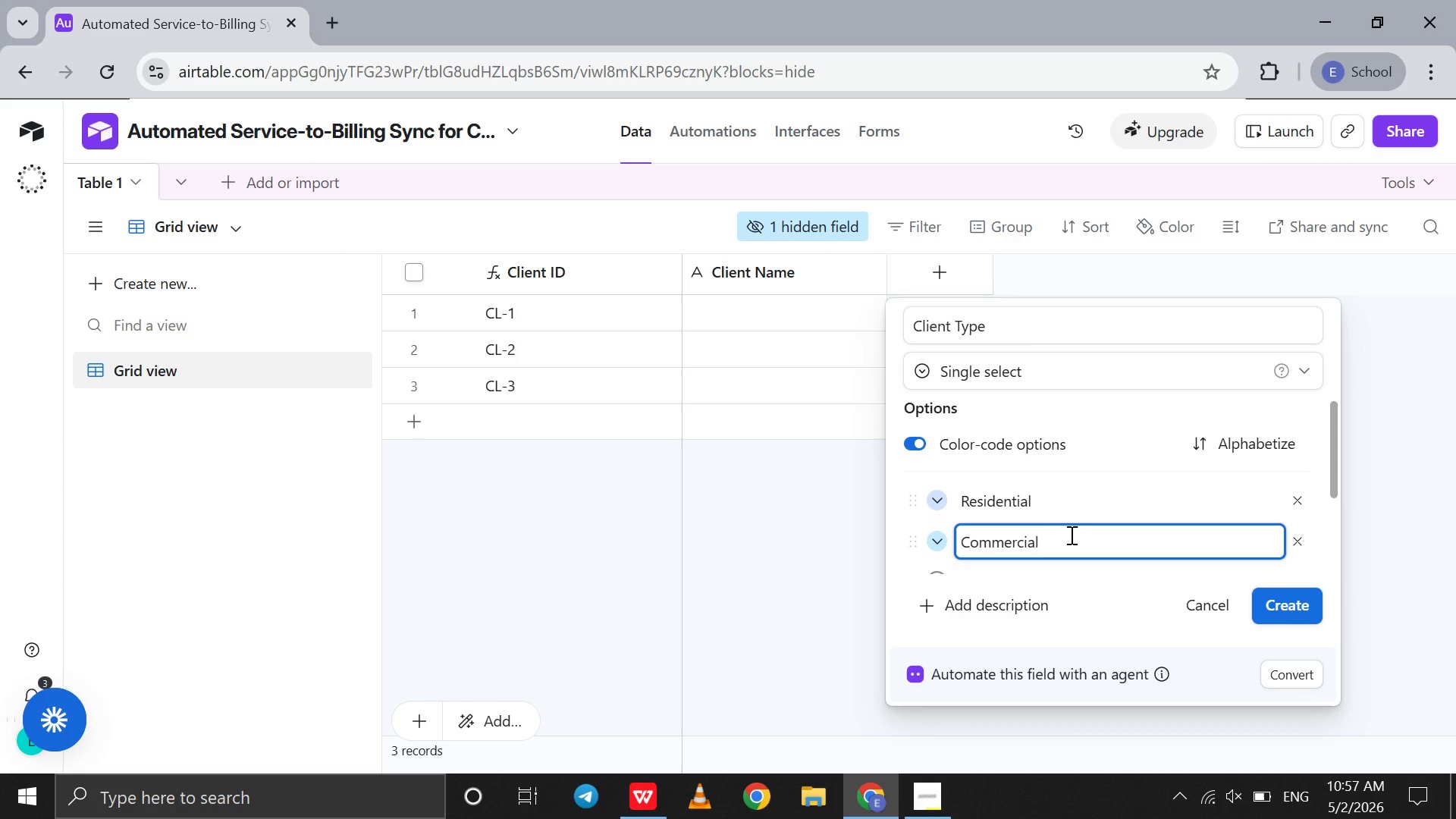 
key(Space)
 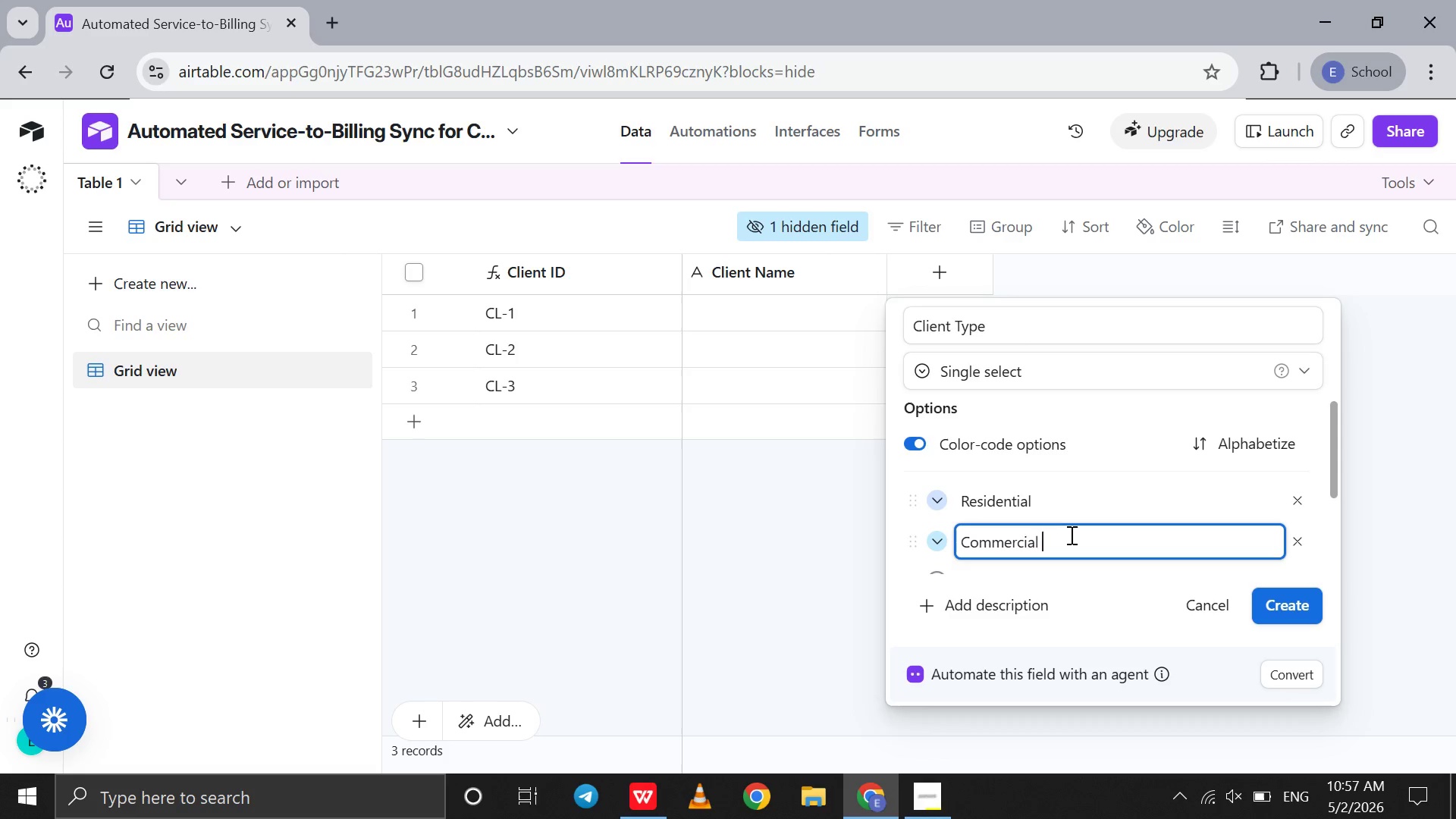 
key(Backspace)
 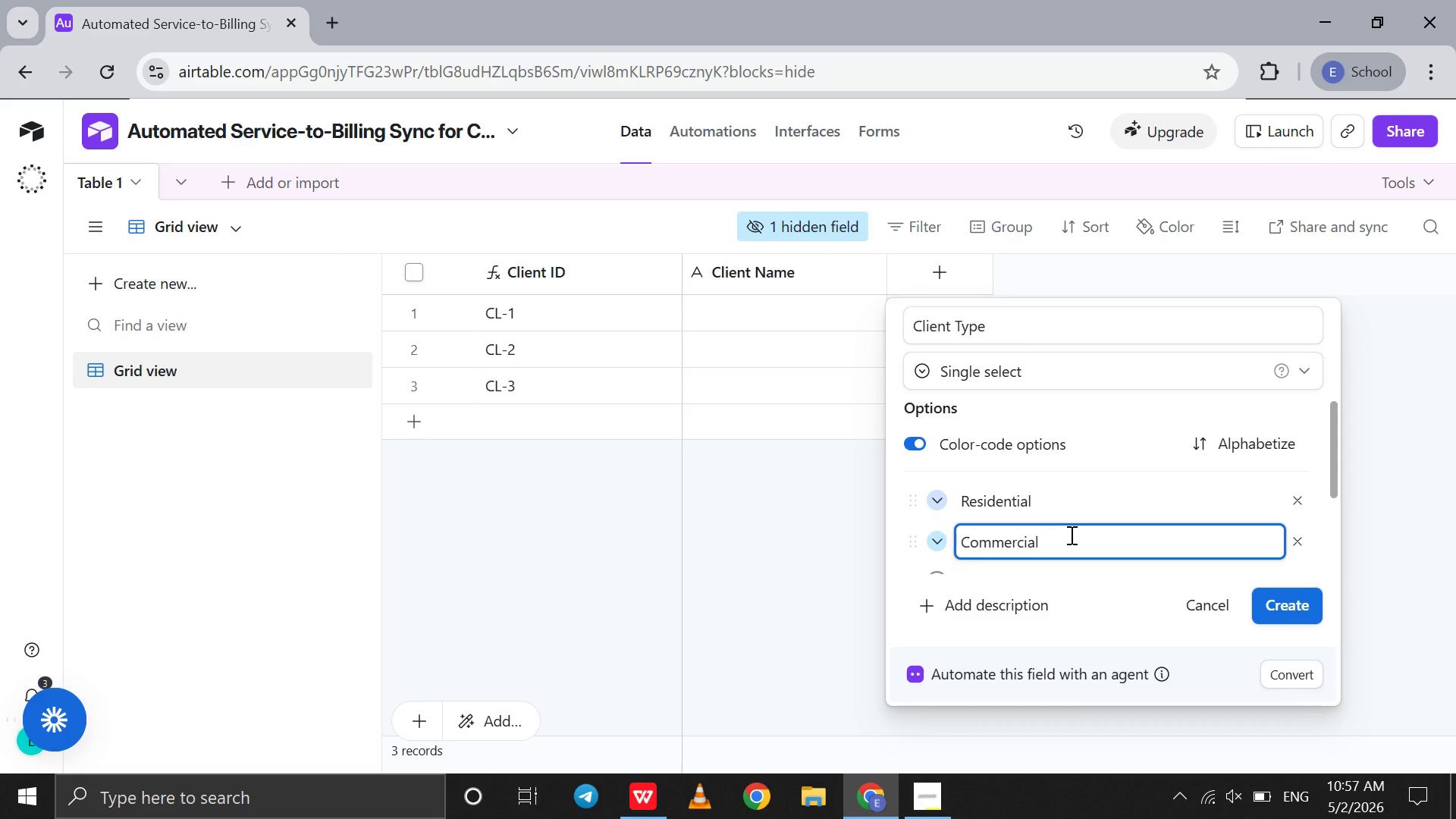 
key(Shift+Enter)
 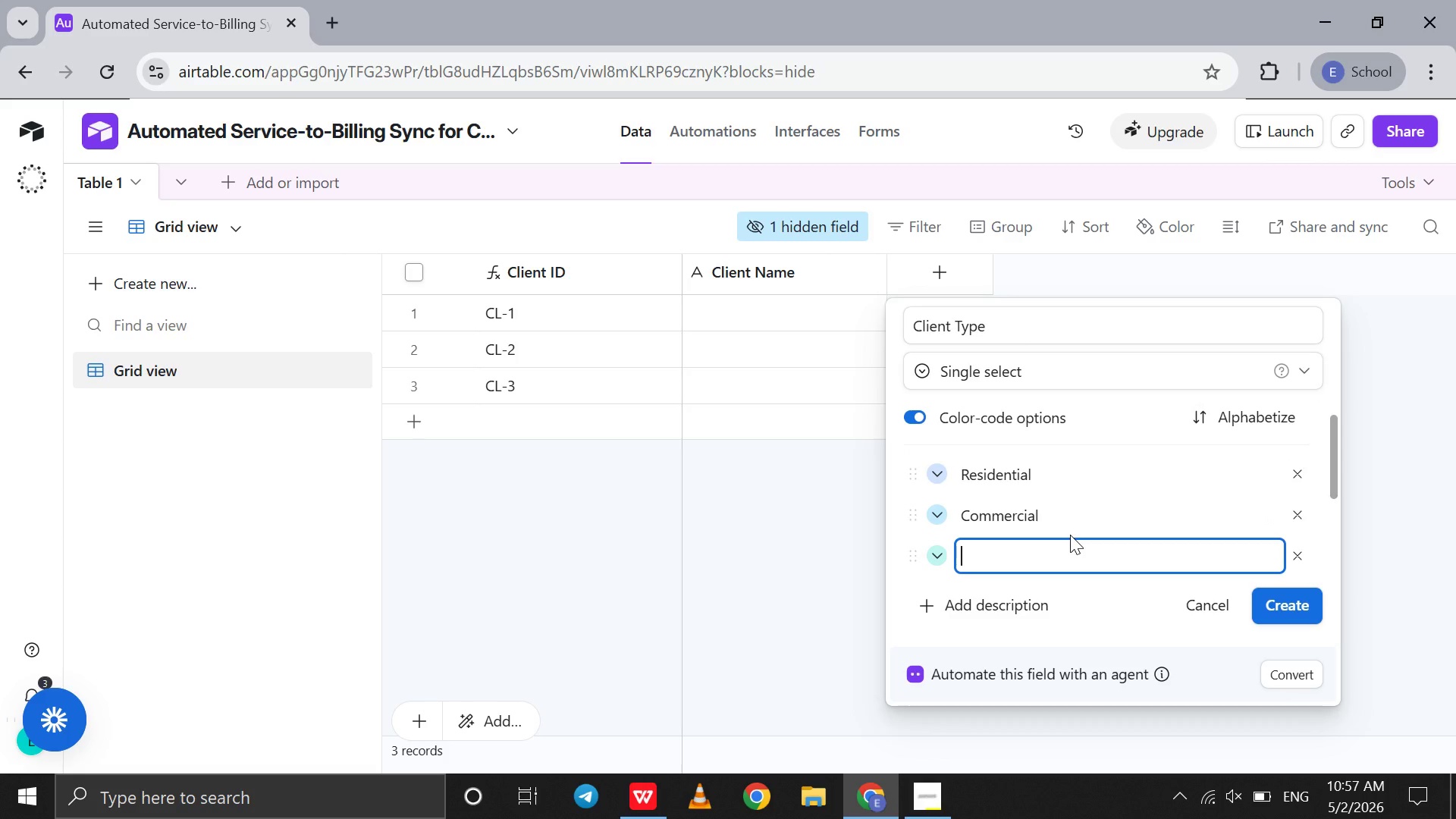 
type(HOA)
 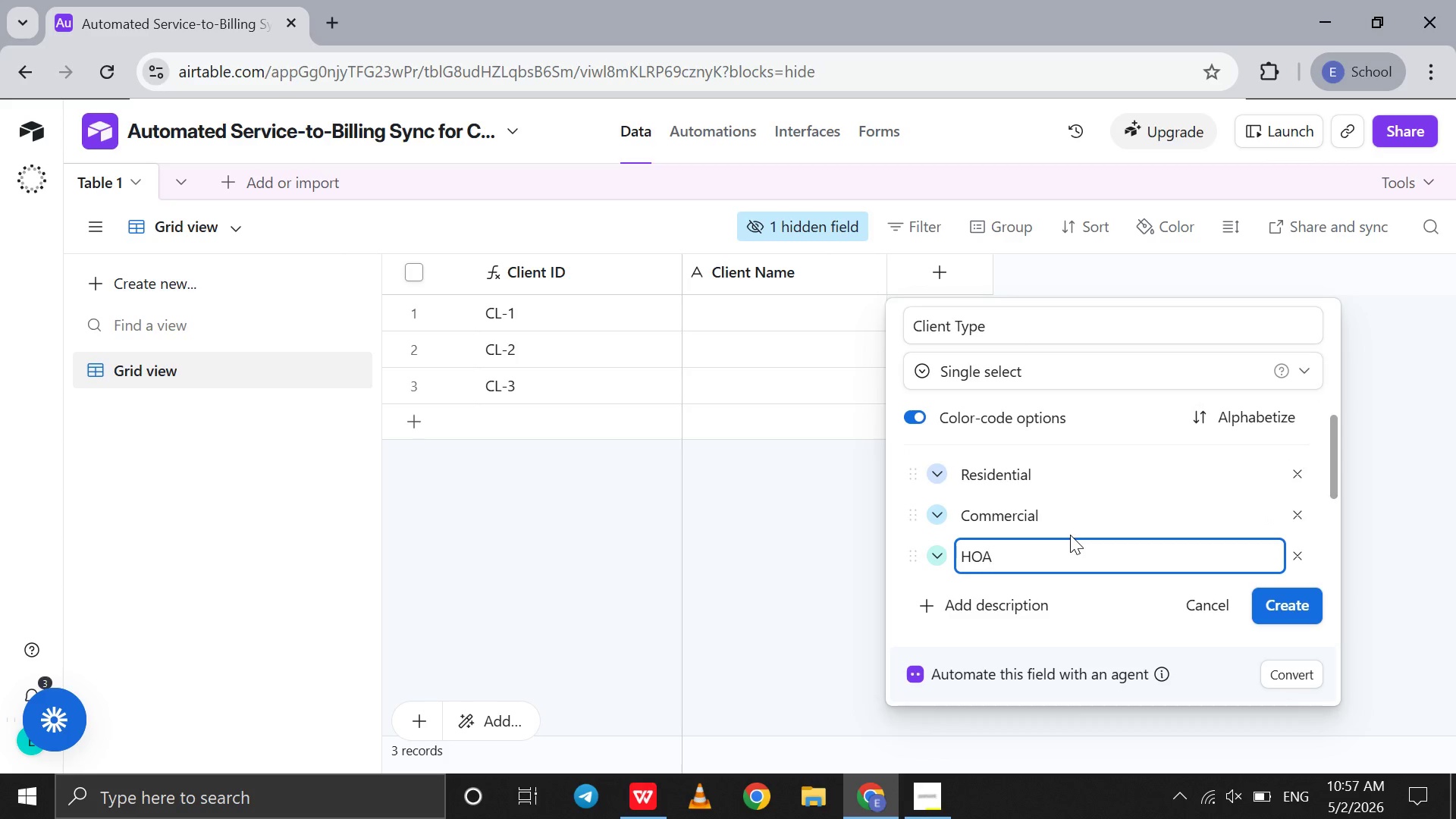 
scroll: coordinate [1070, 535], scroll_direction: down, amount: 5.0
 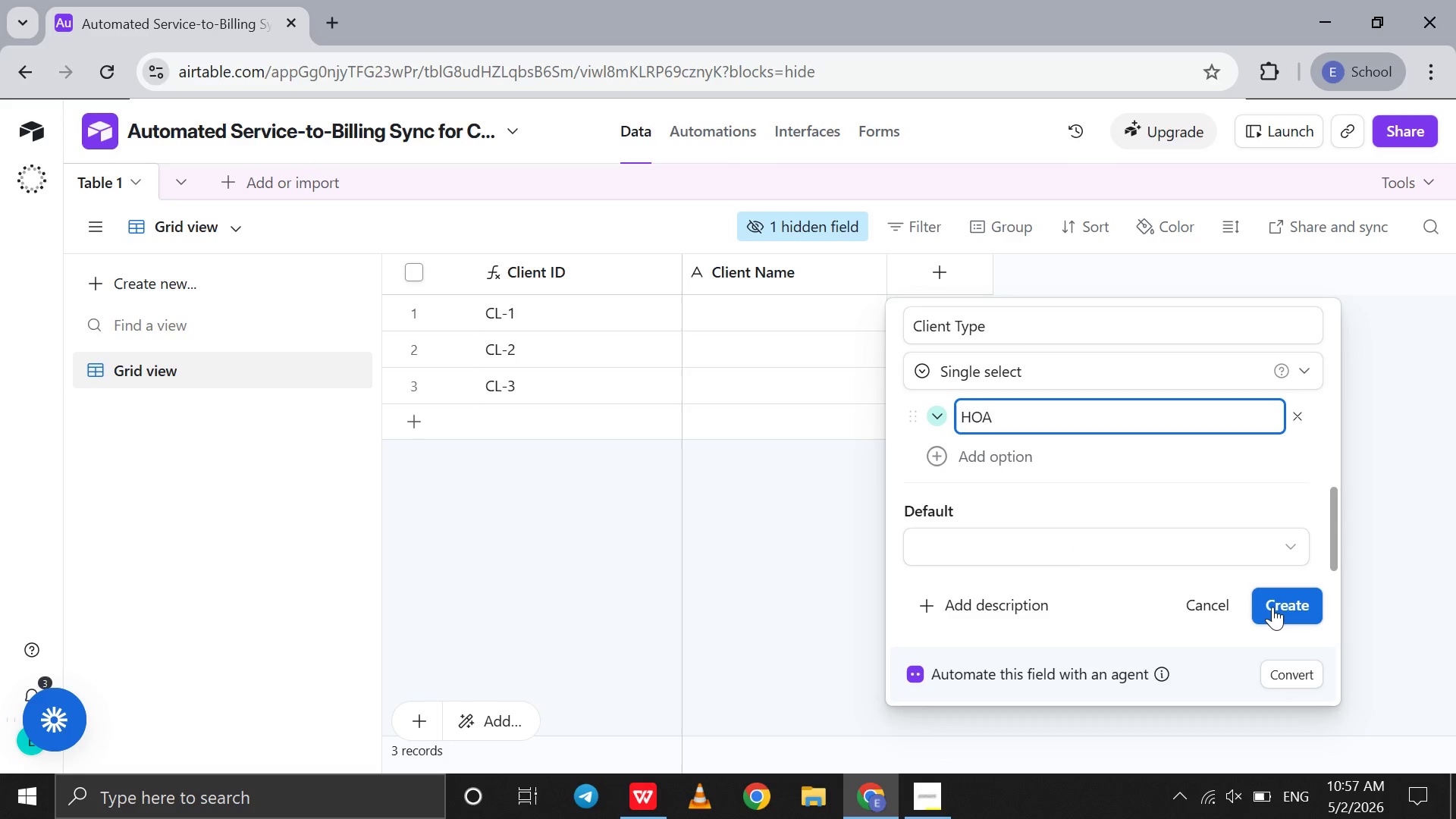 
left_click([1273, 607])
 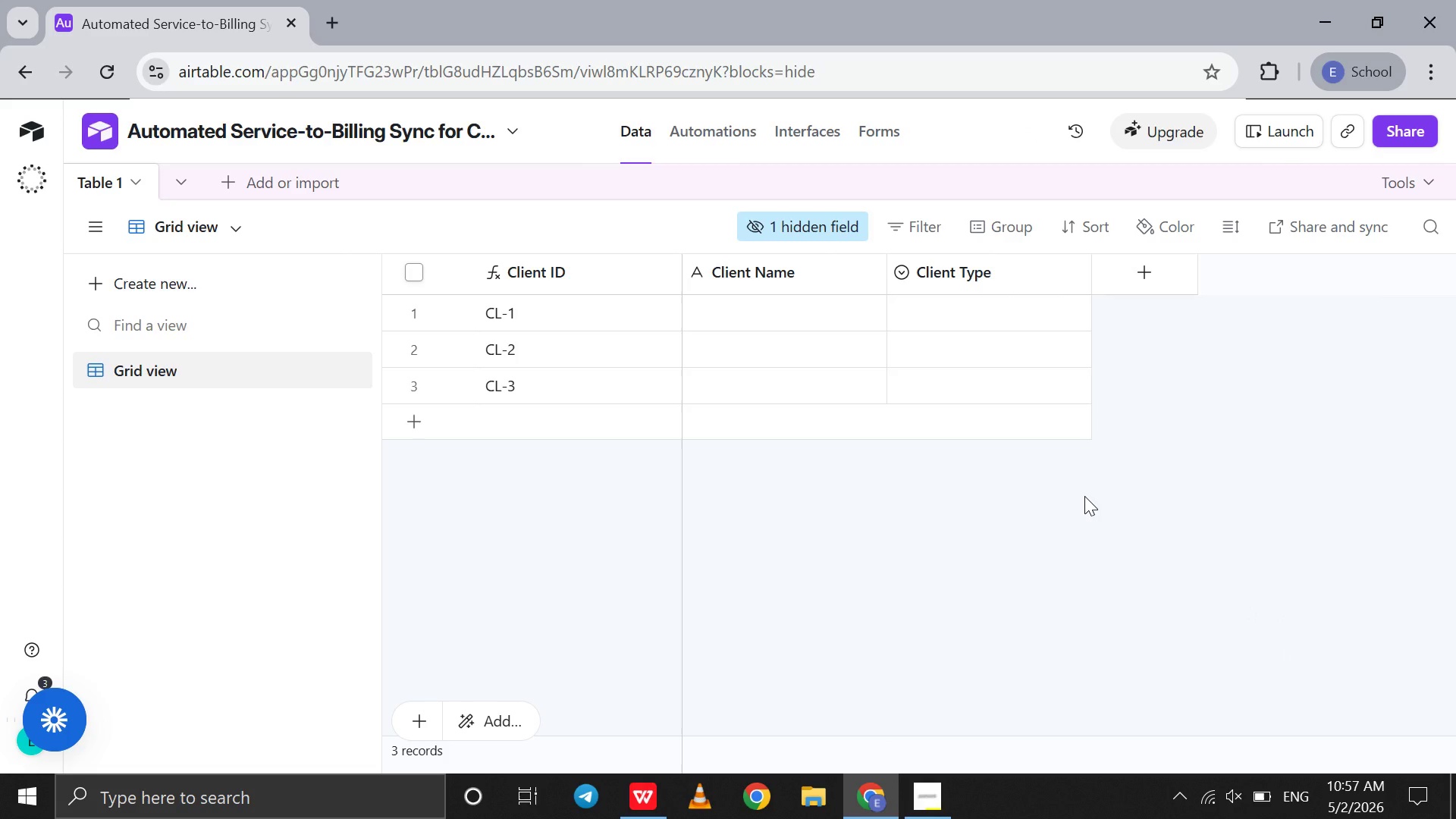 
wait(24.51)
 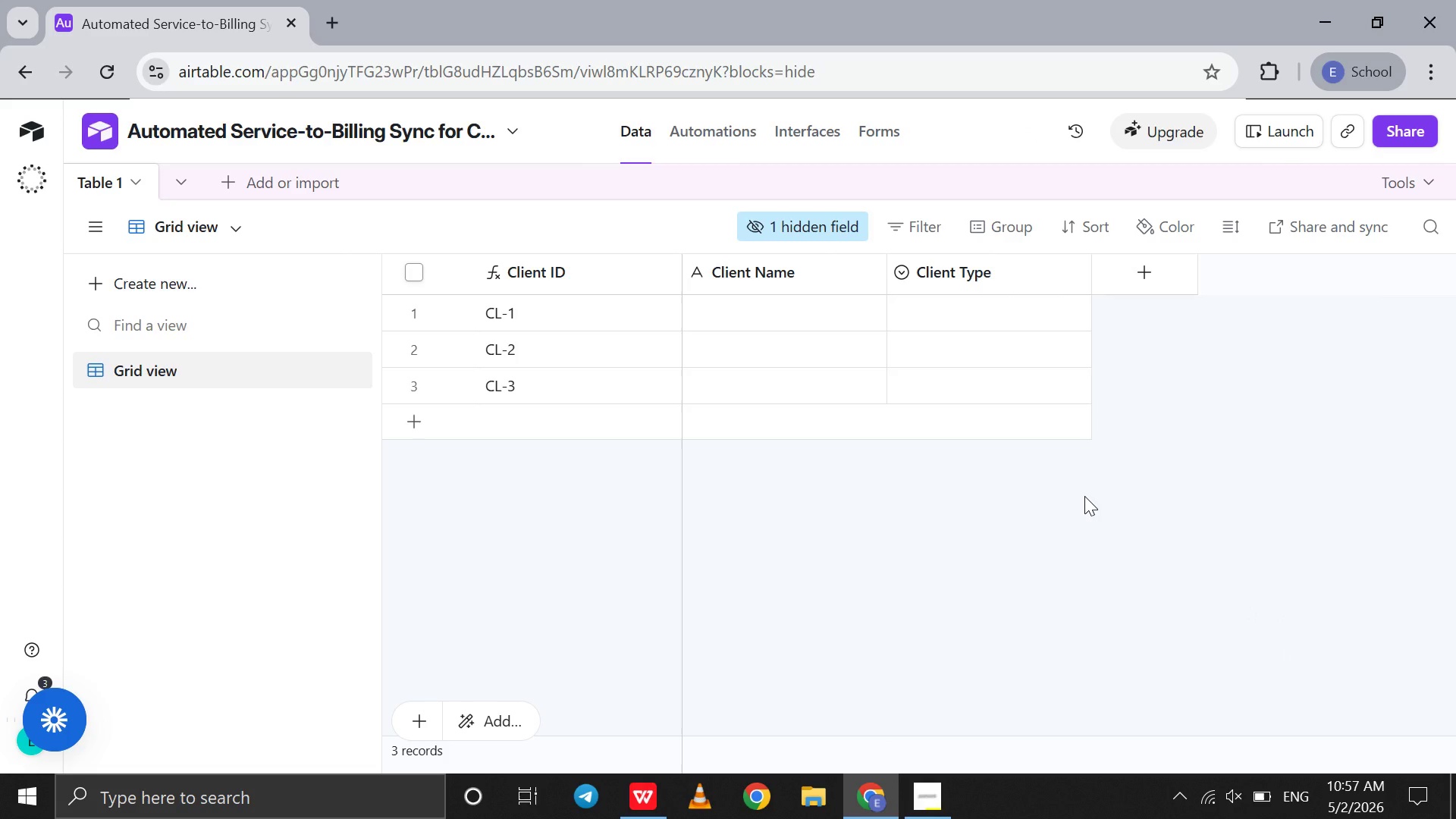 
left_click([1136, 280])
 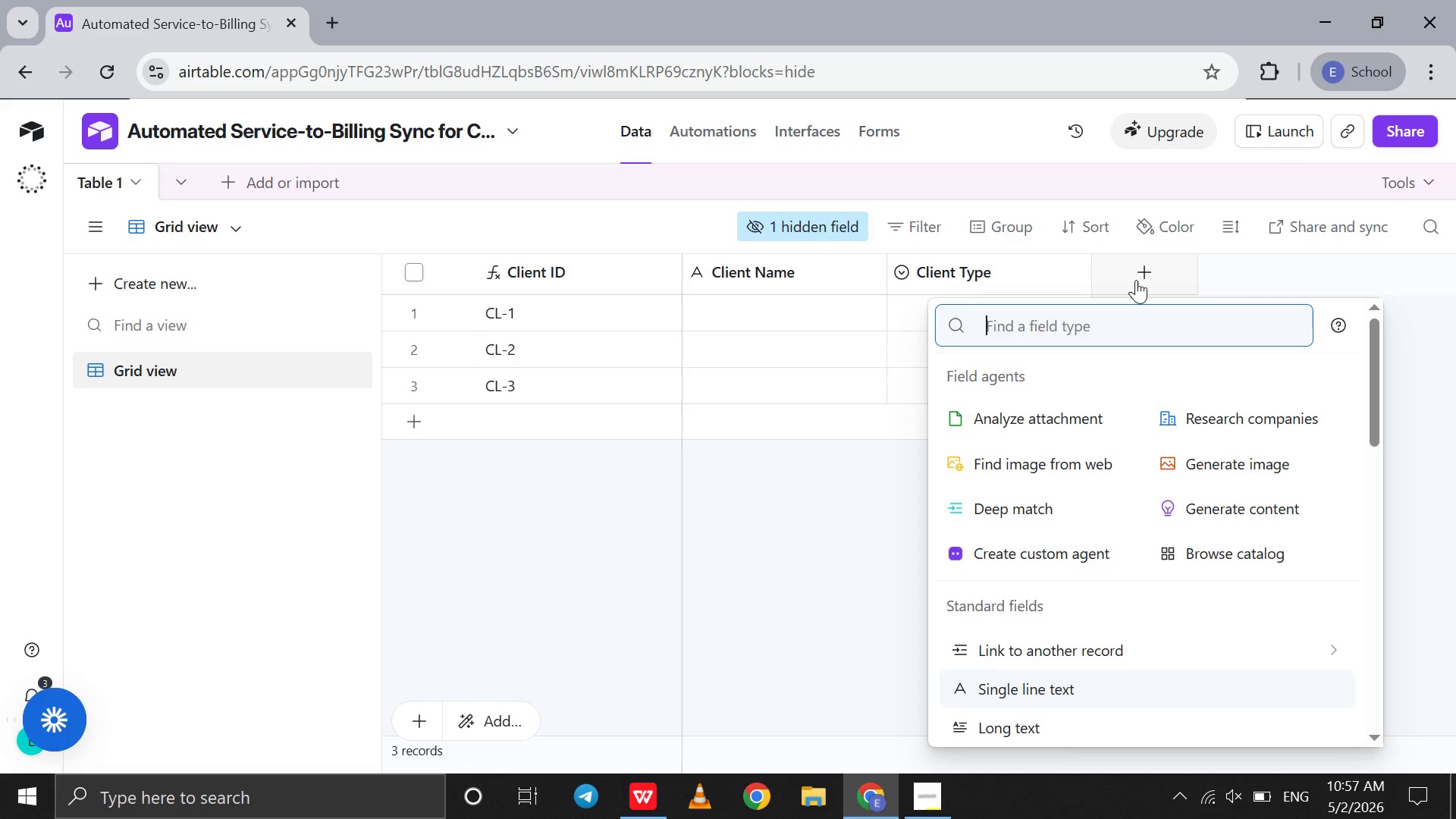 
type(em)
 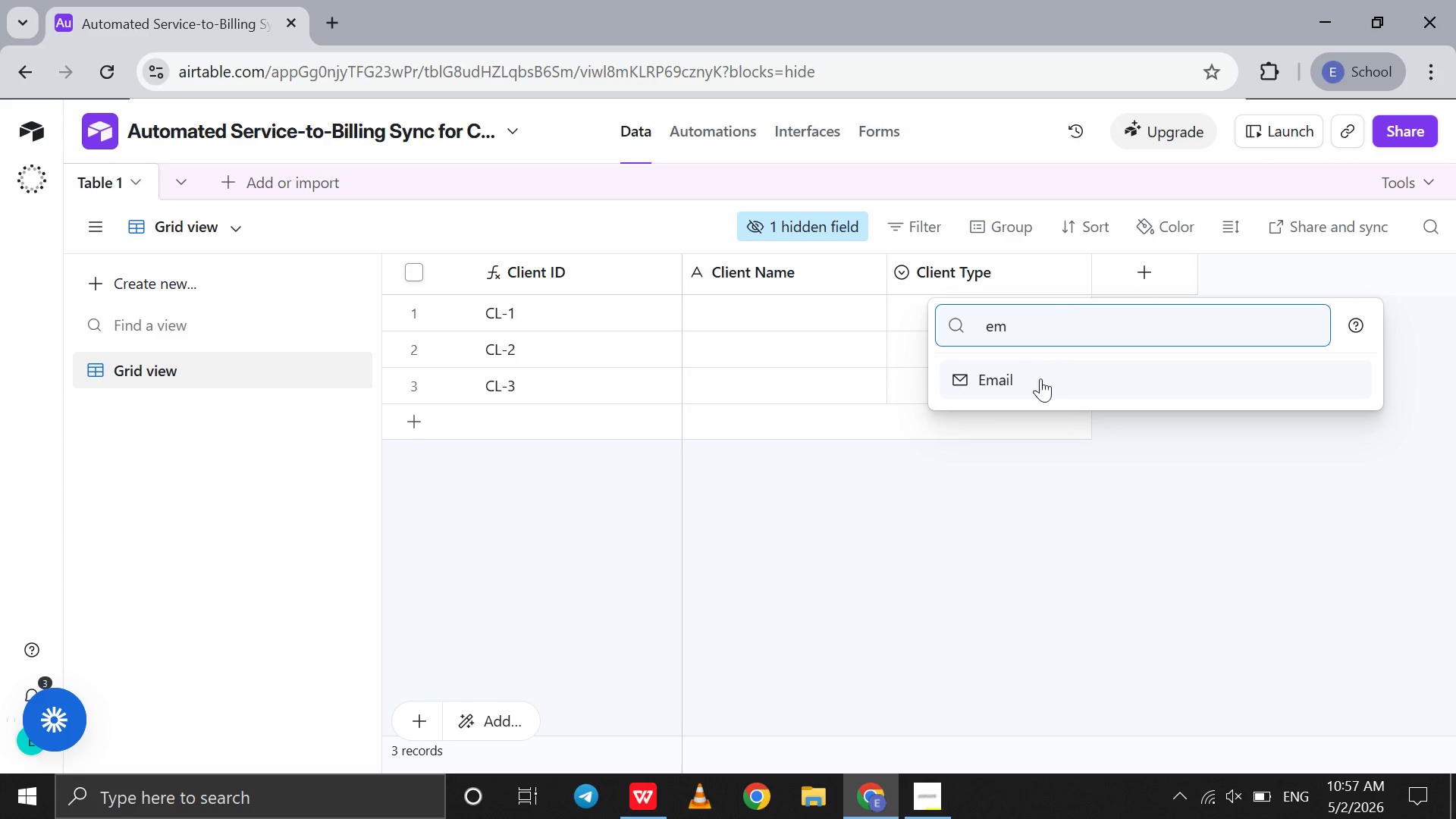 
left_click([1037, 387])
 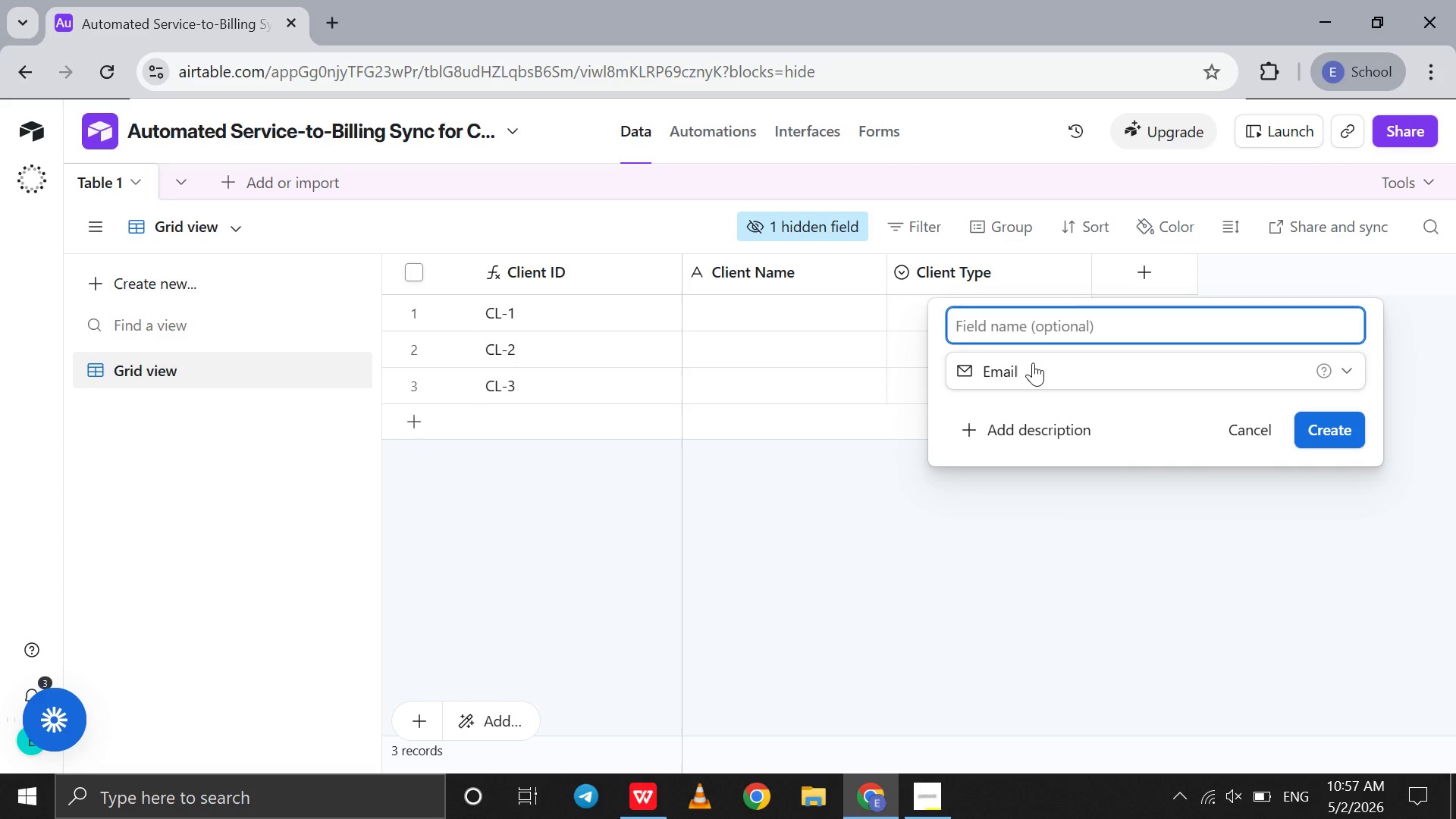 
type(Email)
 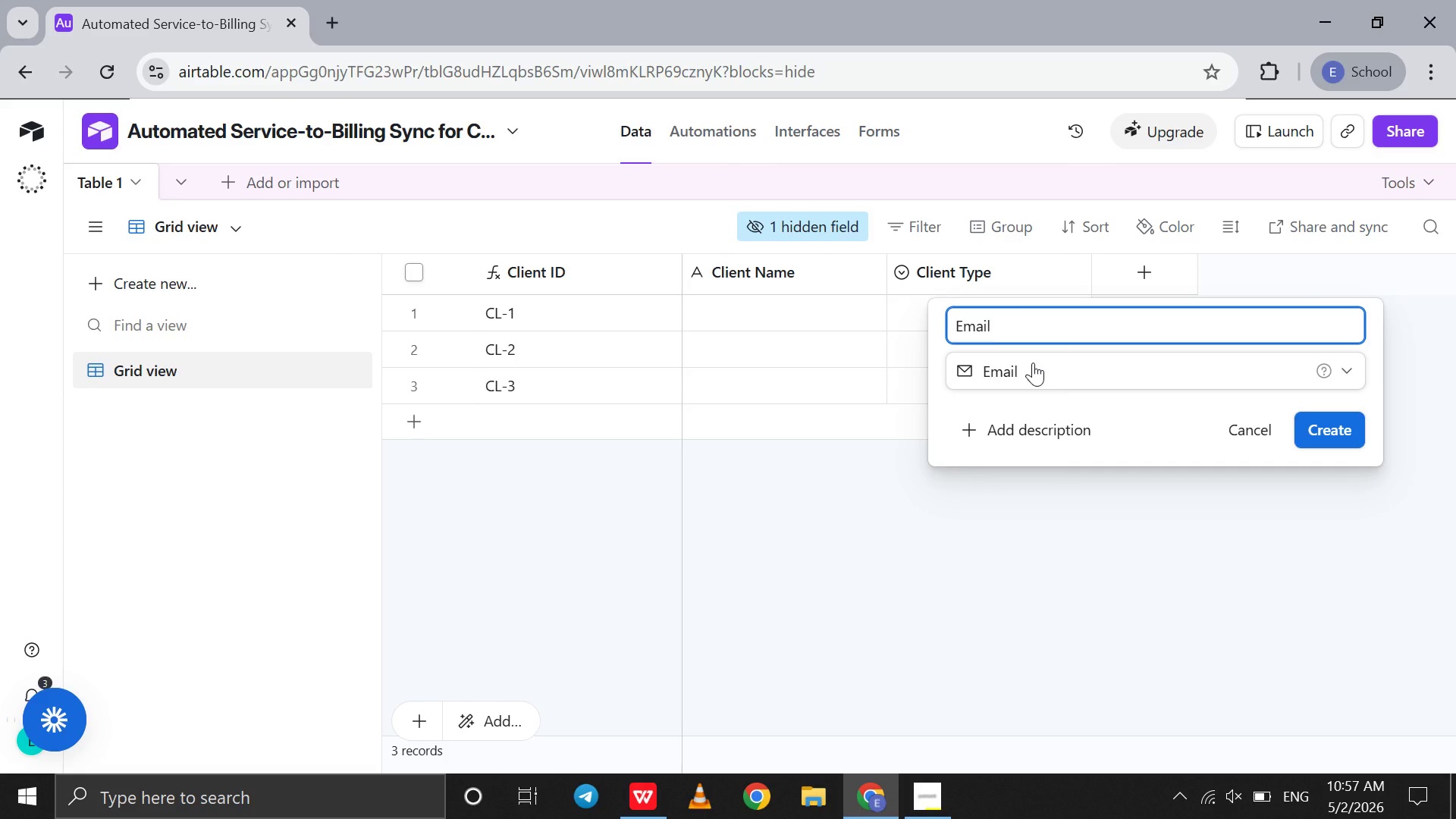 
key(Enter)
 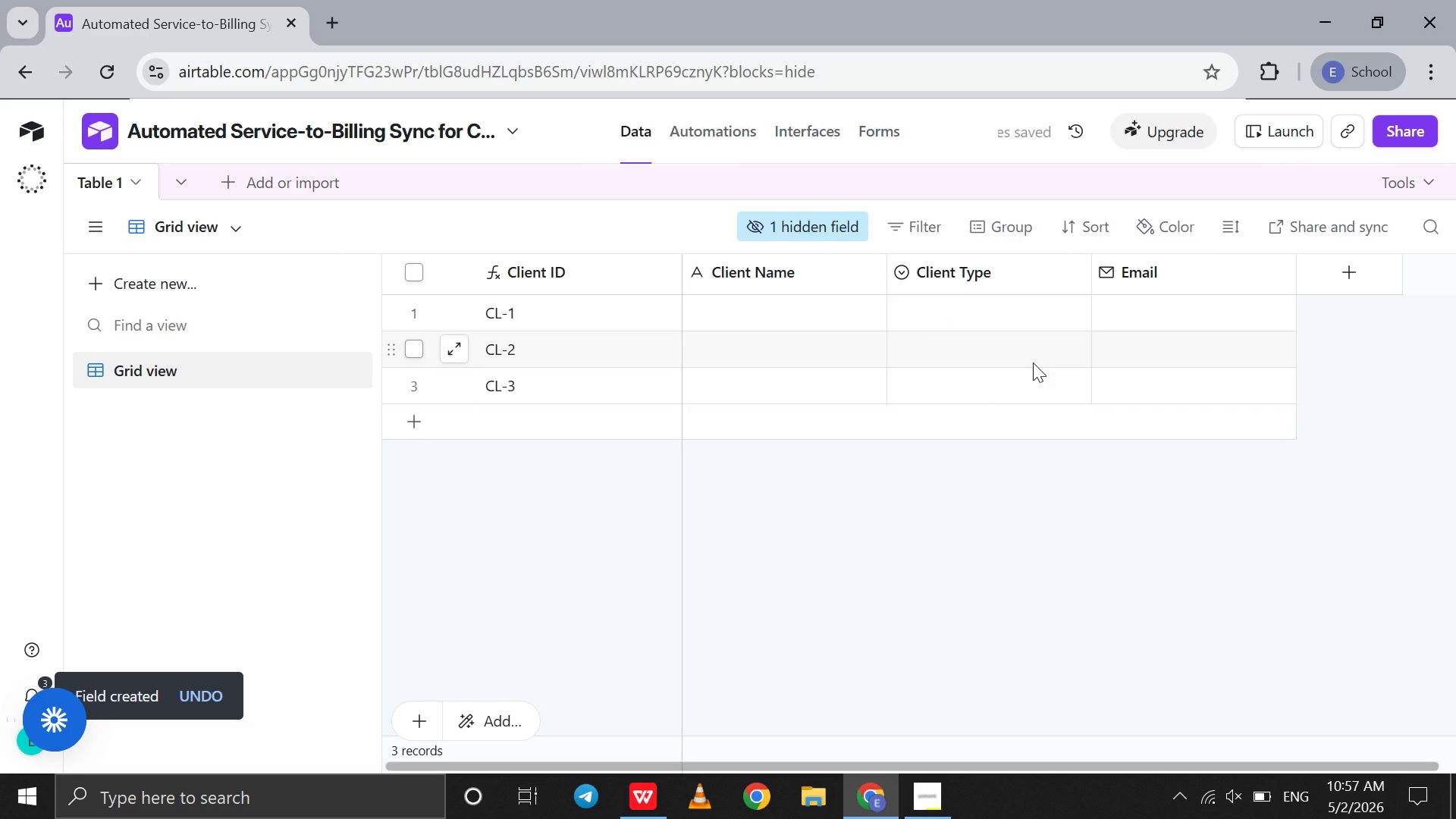 
wait(9.53)
 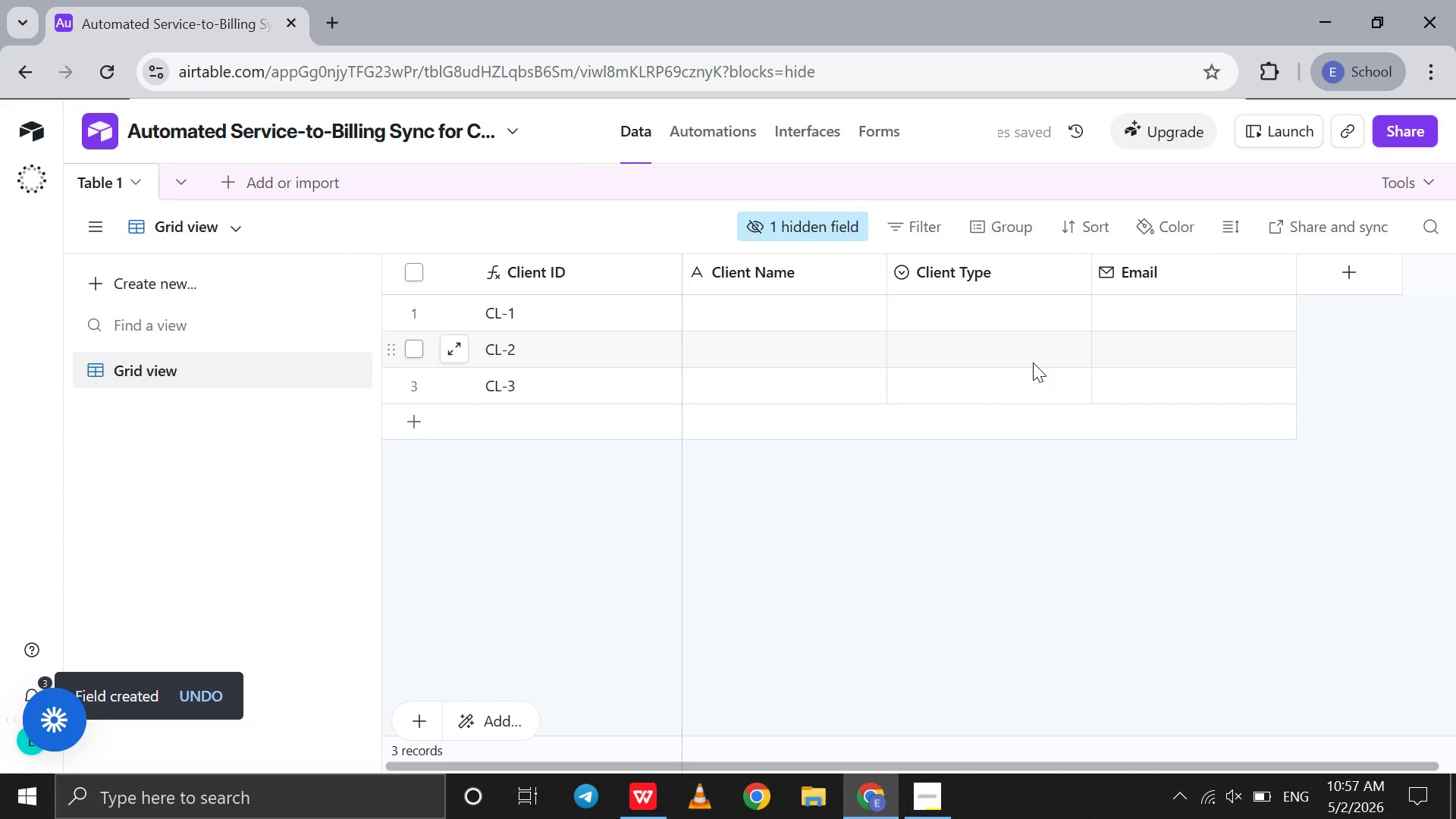 
left_click([1326, 261])
 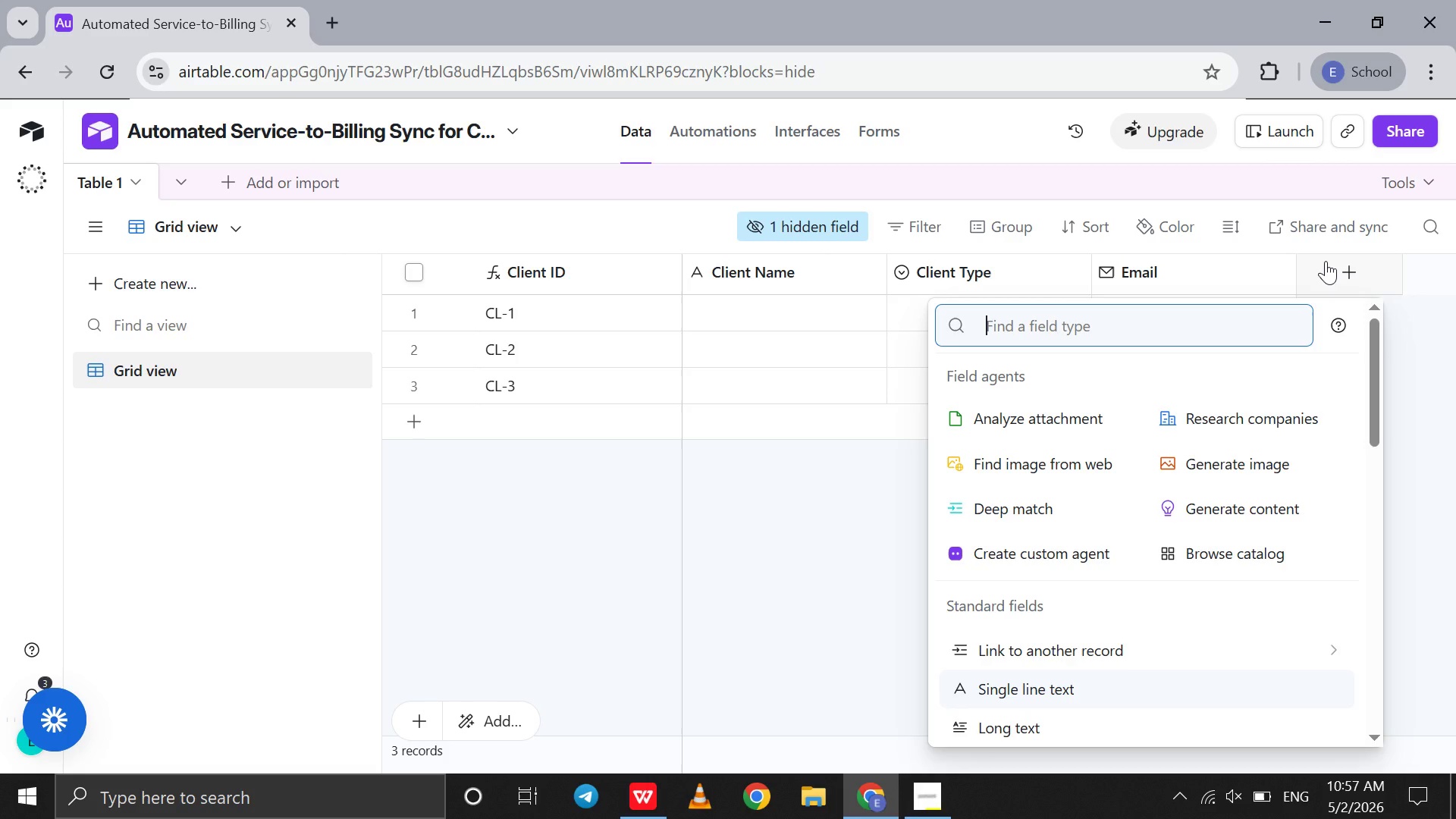 
type(ph)
 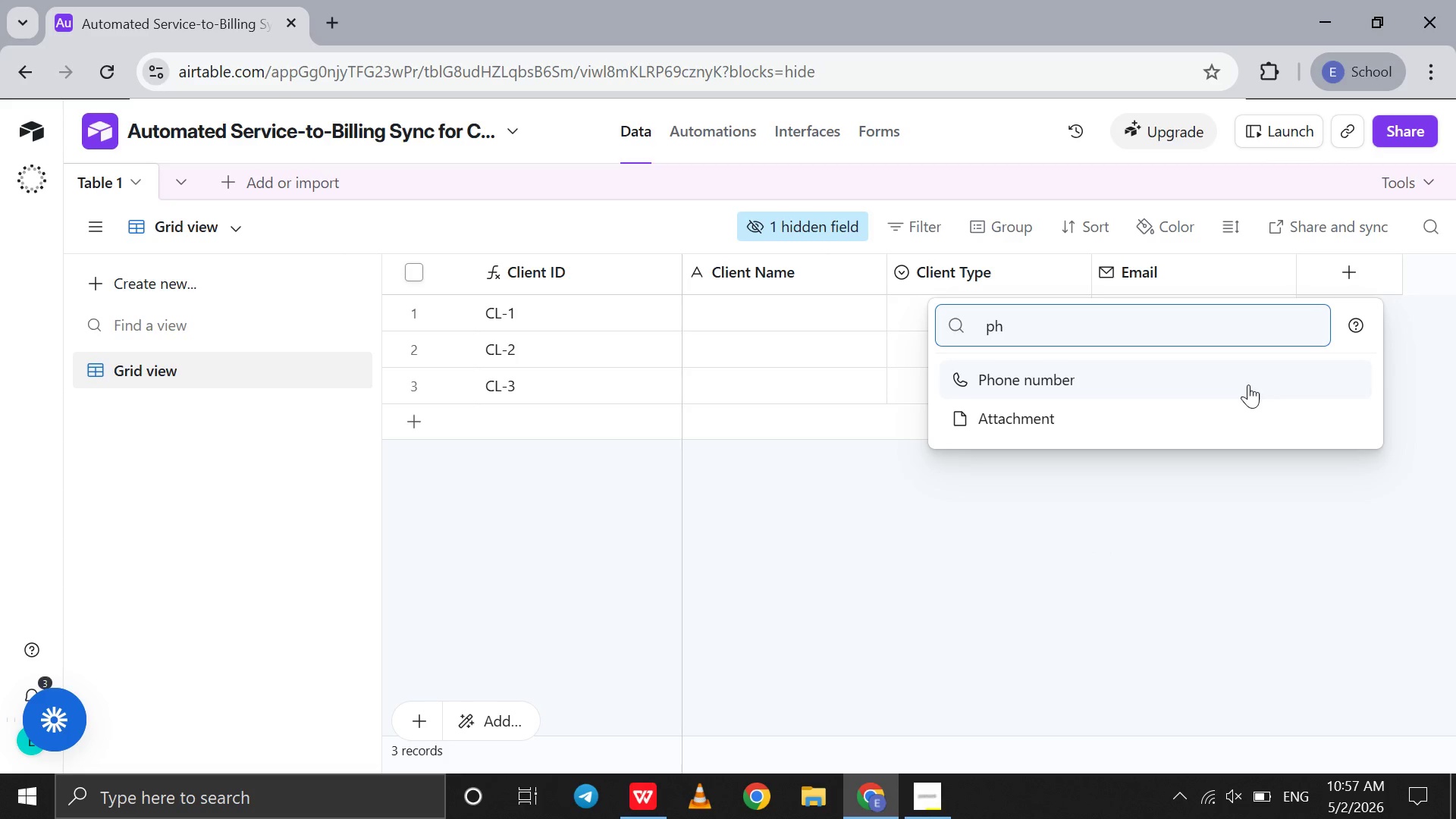 
left_click([1244, 389])
 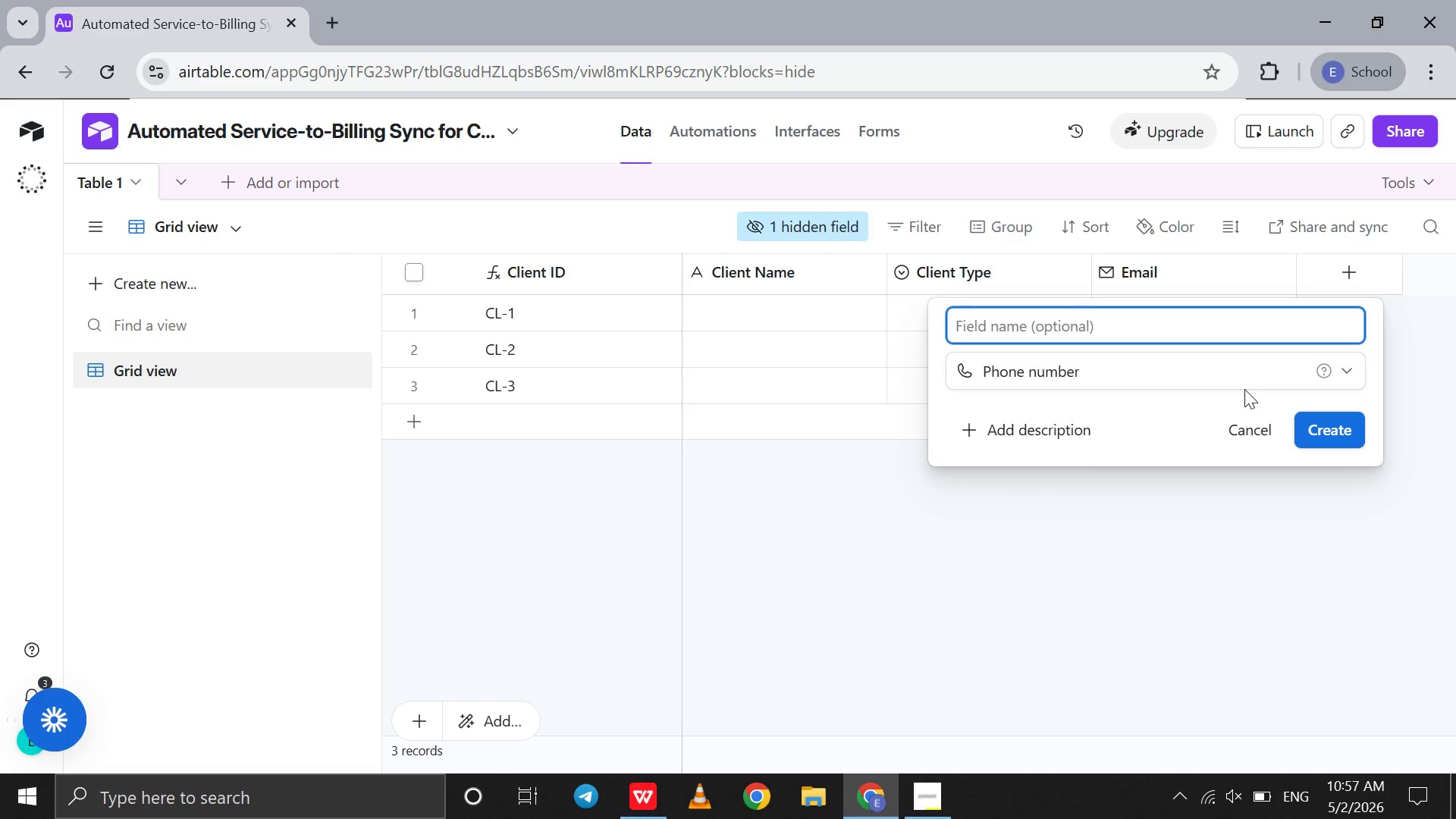 
type(Pone Number )
key(Backspace)
 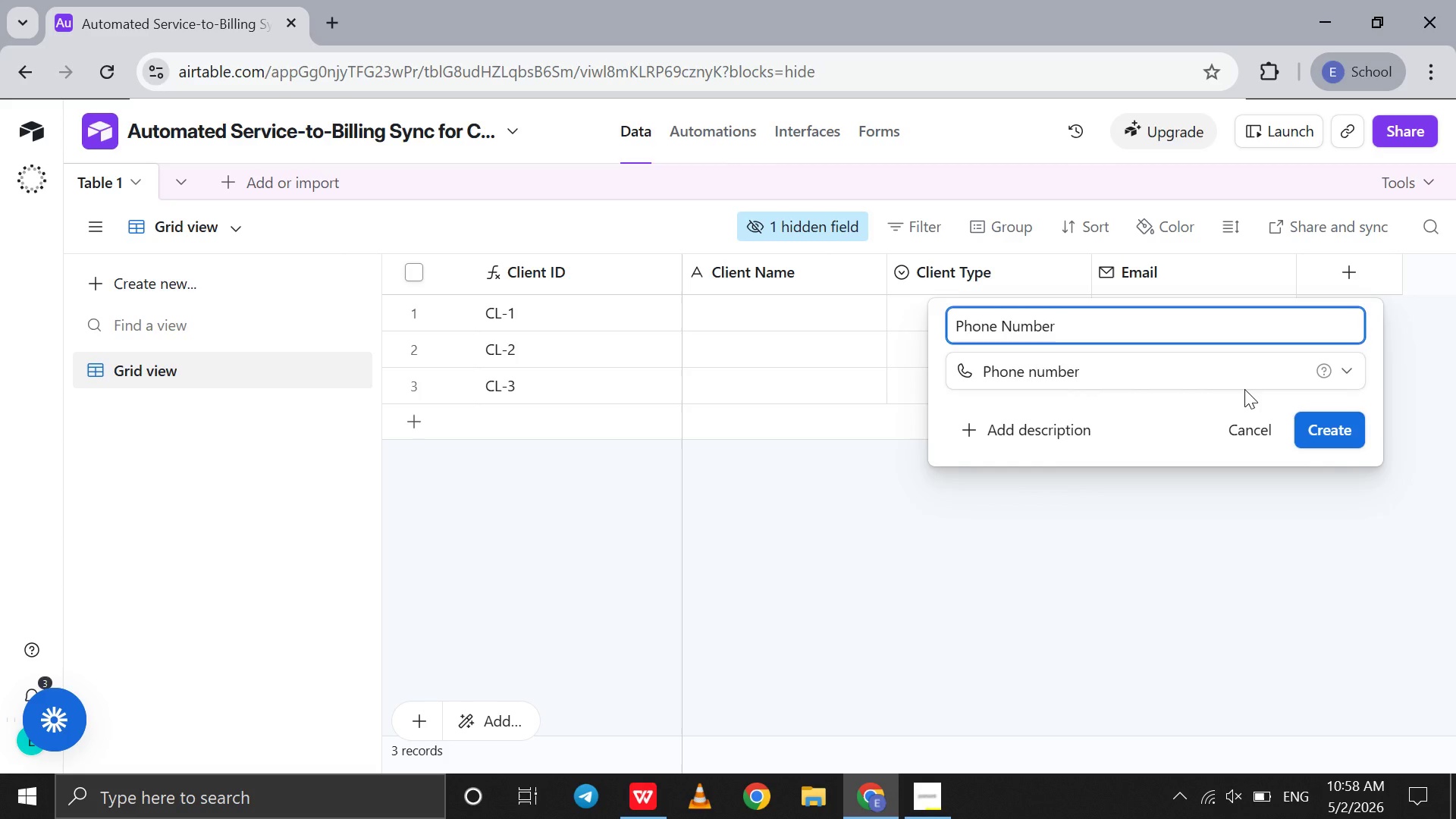 
hold_key(key=H, duration=0.31)
 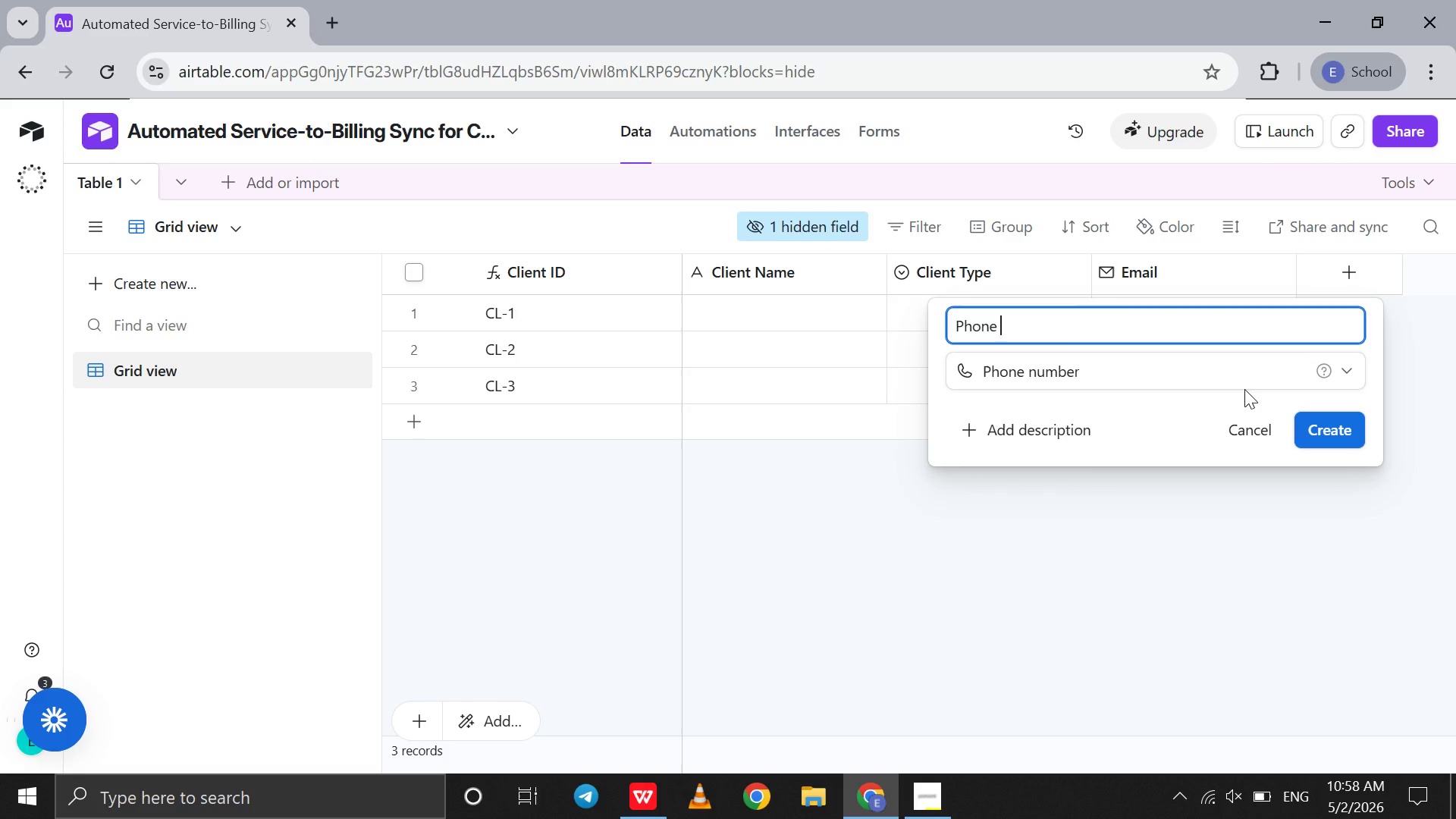 
key(Enter)
 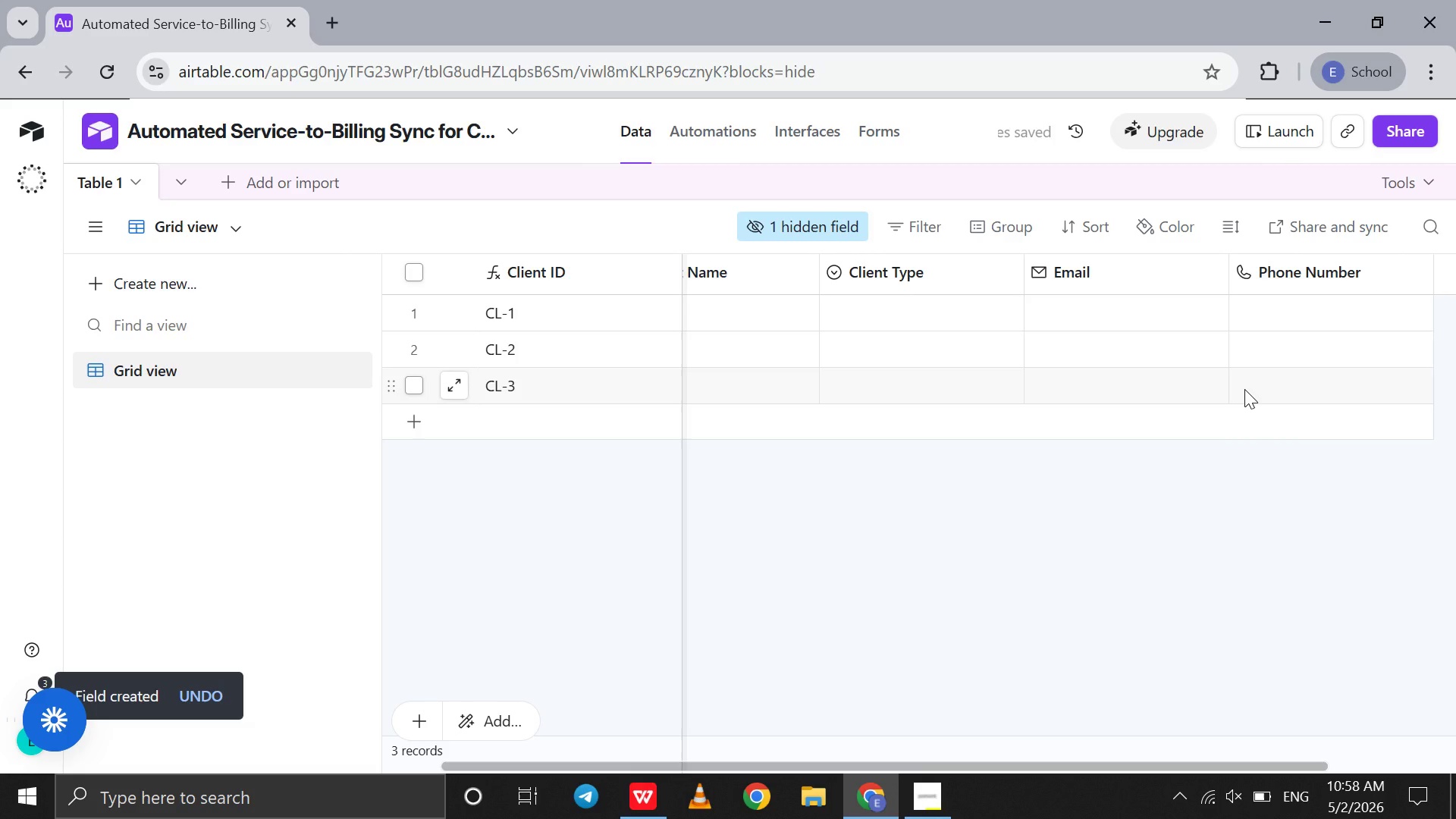 
scroll: coordinate [1244, 389], scroll_direction: down, amount: 8.0
 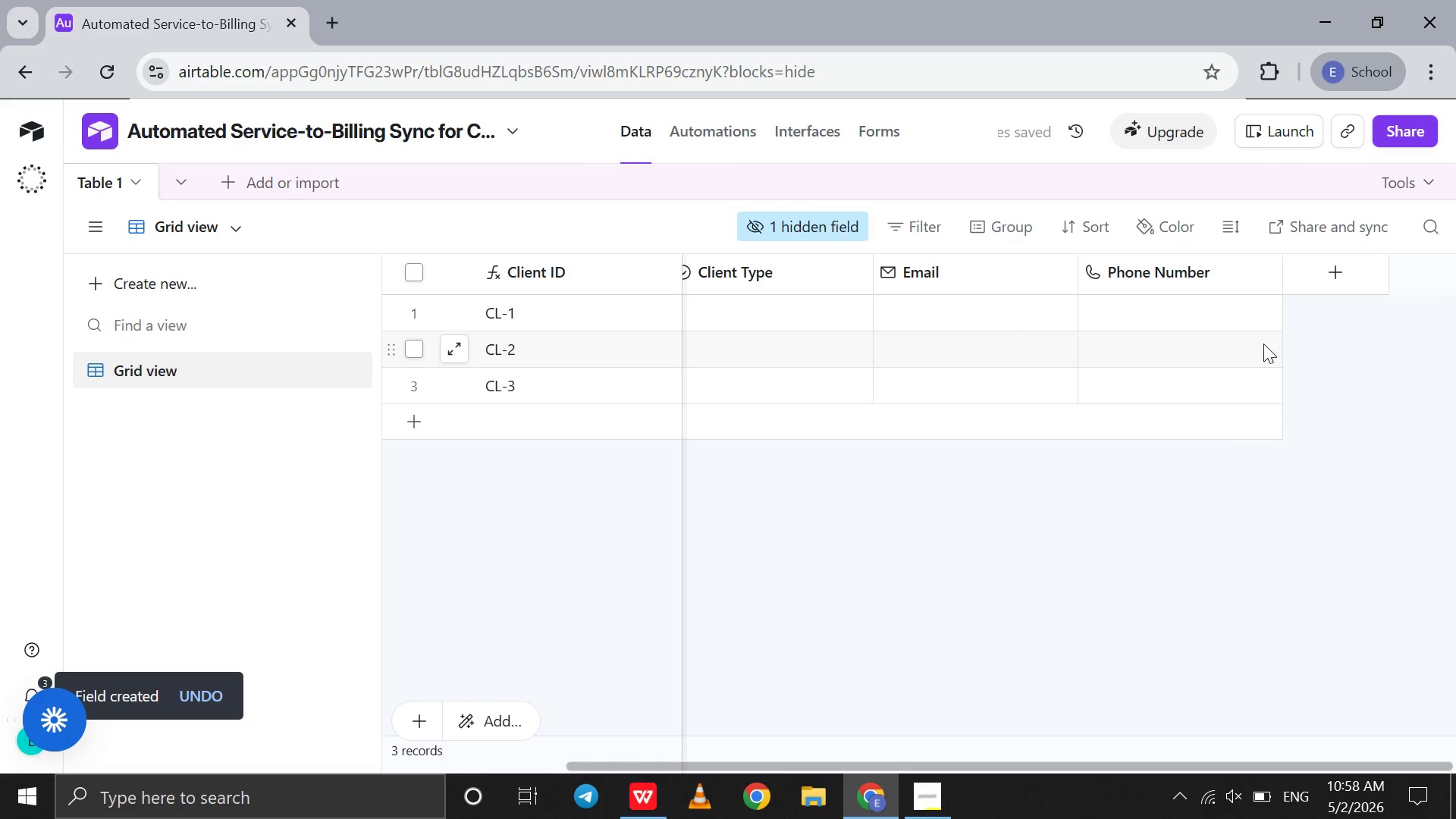 
left_click([1307, 259])
 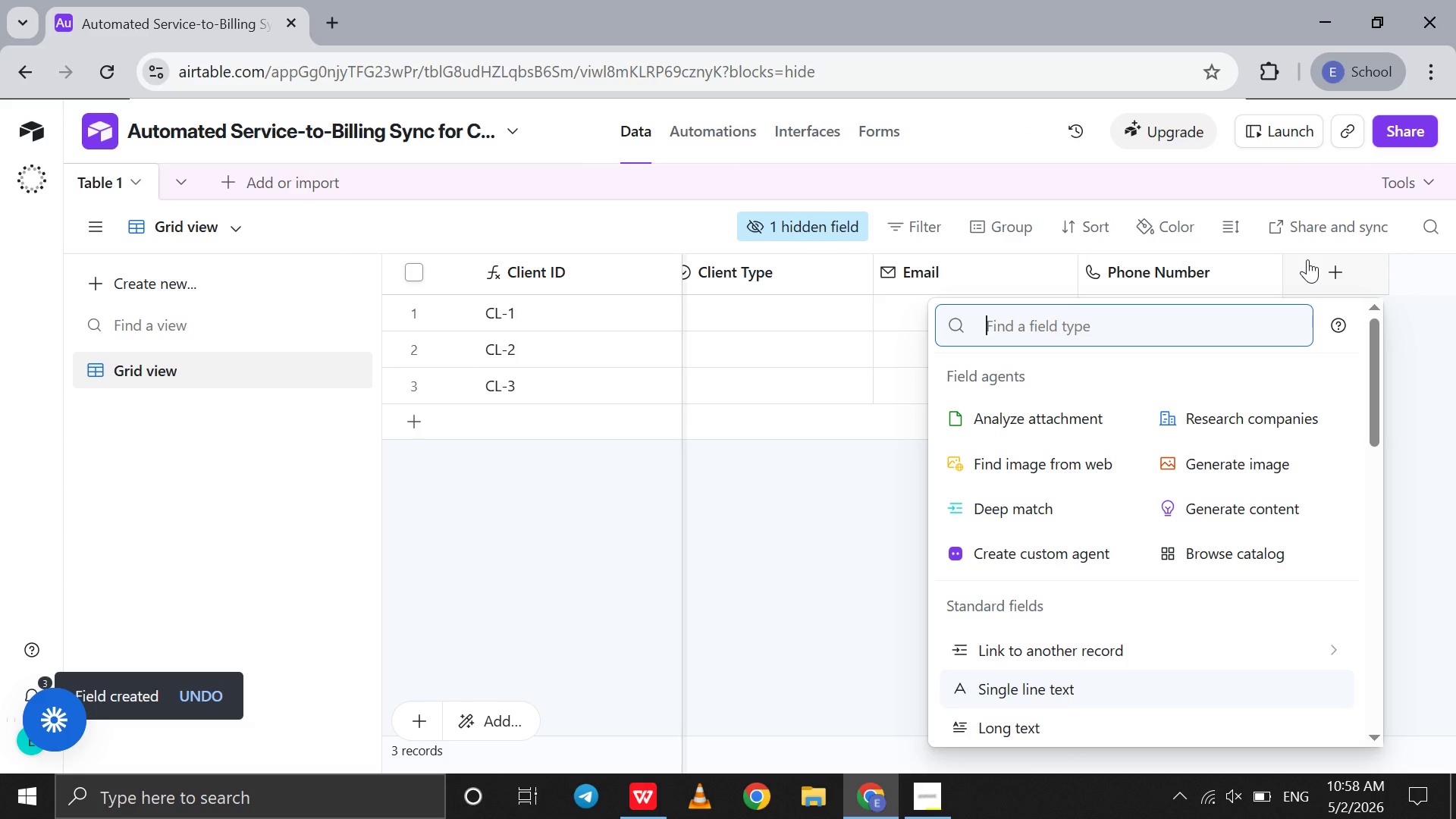 
type(si)
 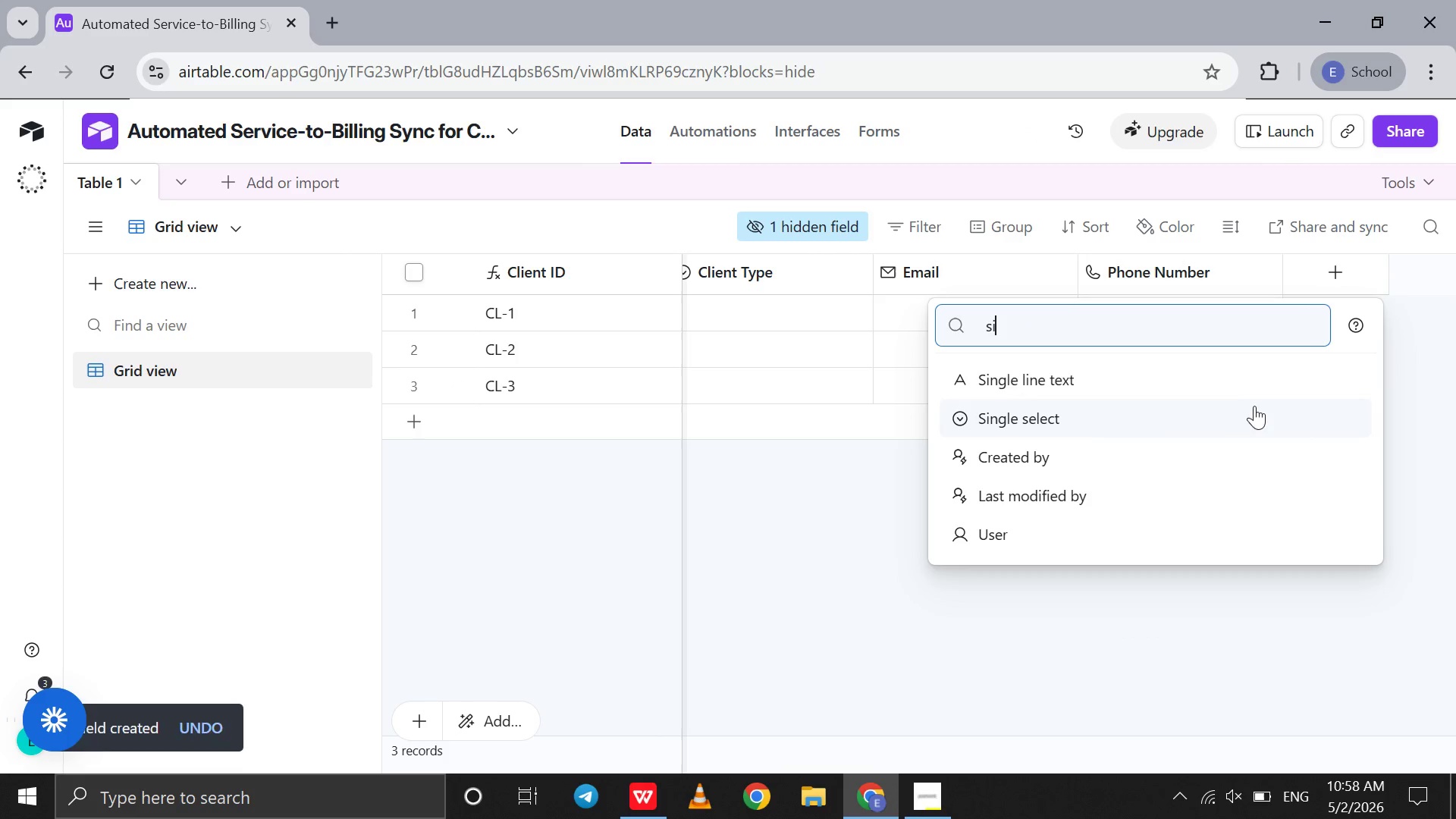 
left_click([1238, 410])
 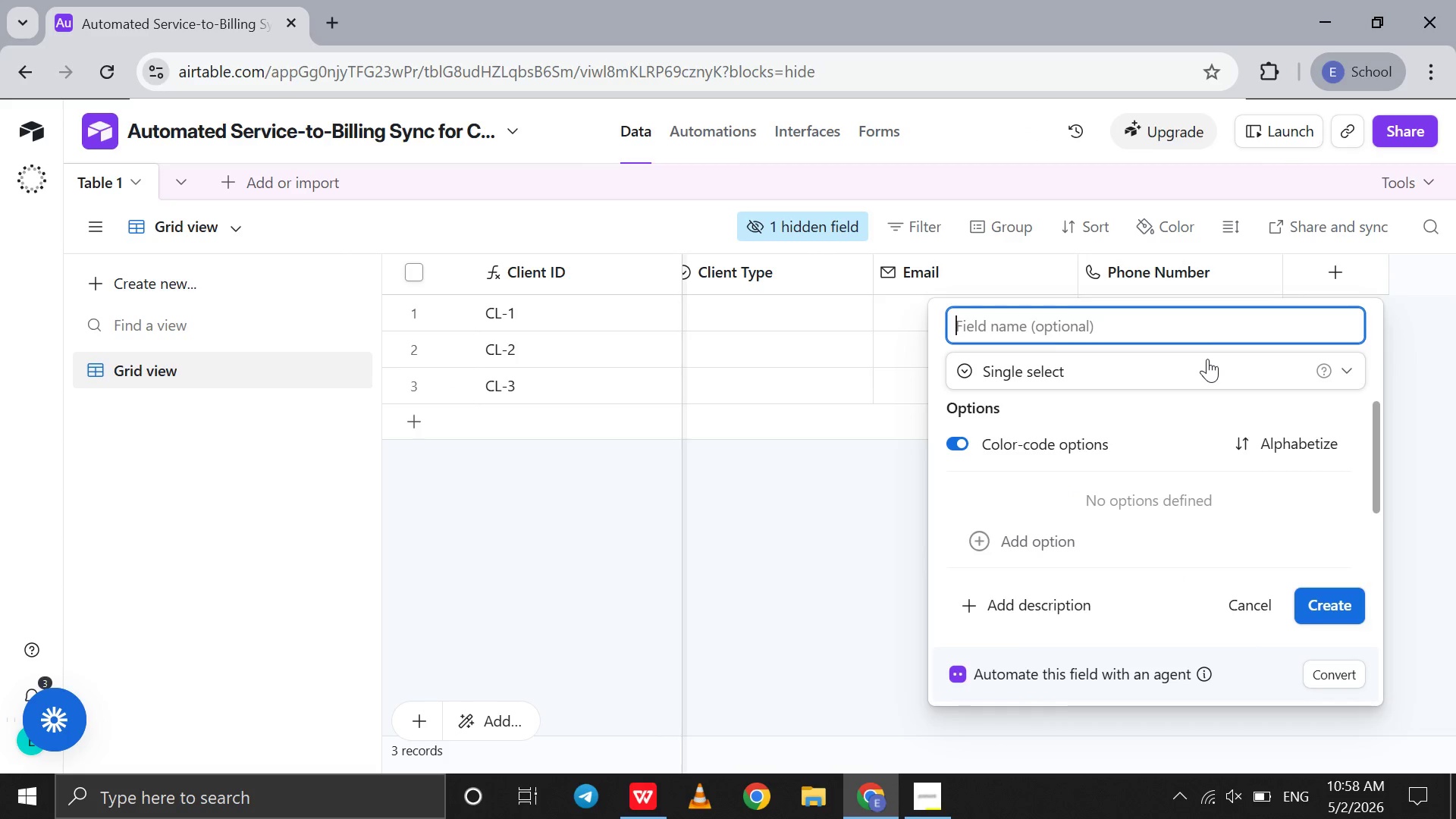 
type(Service )
 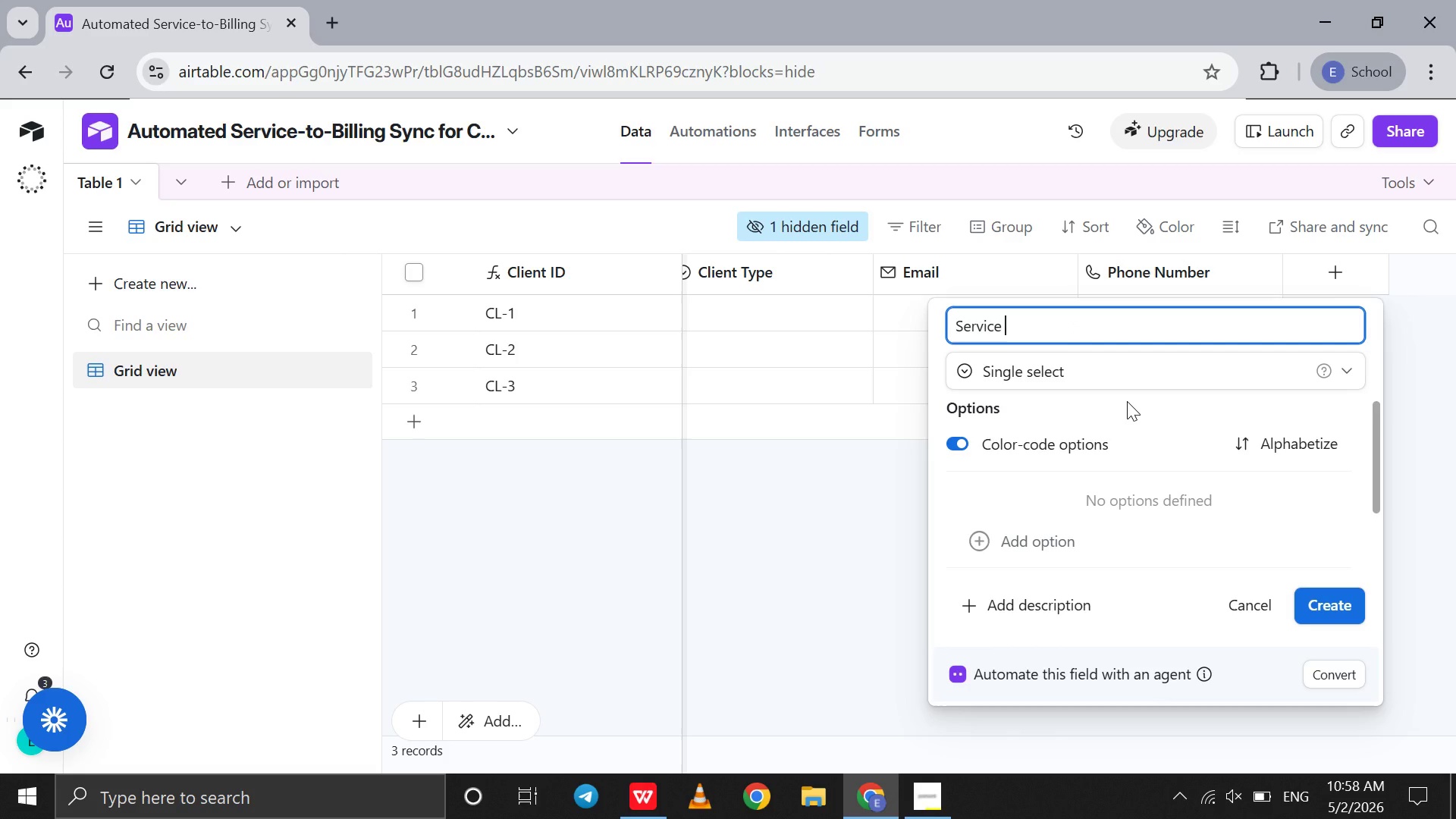 
type(Frequency )
key(Backspace)
 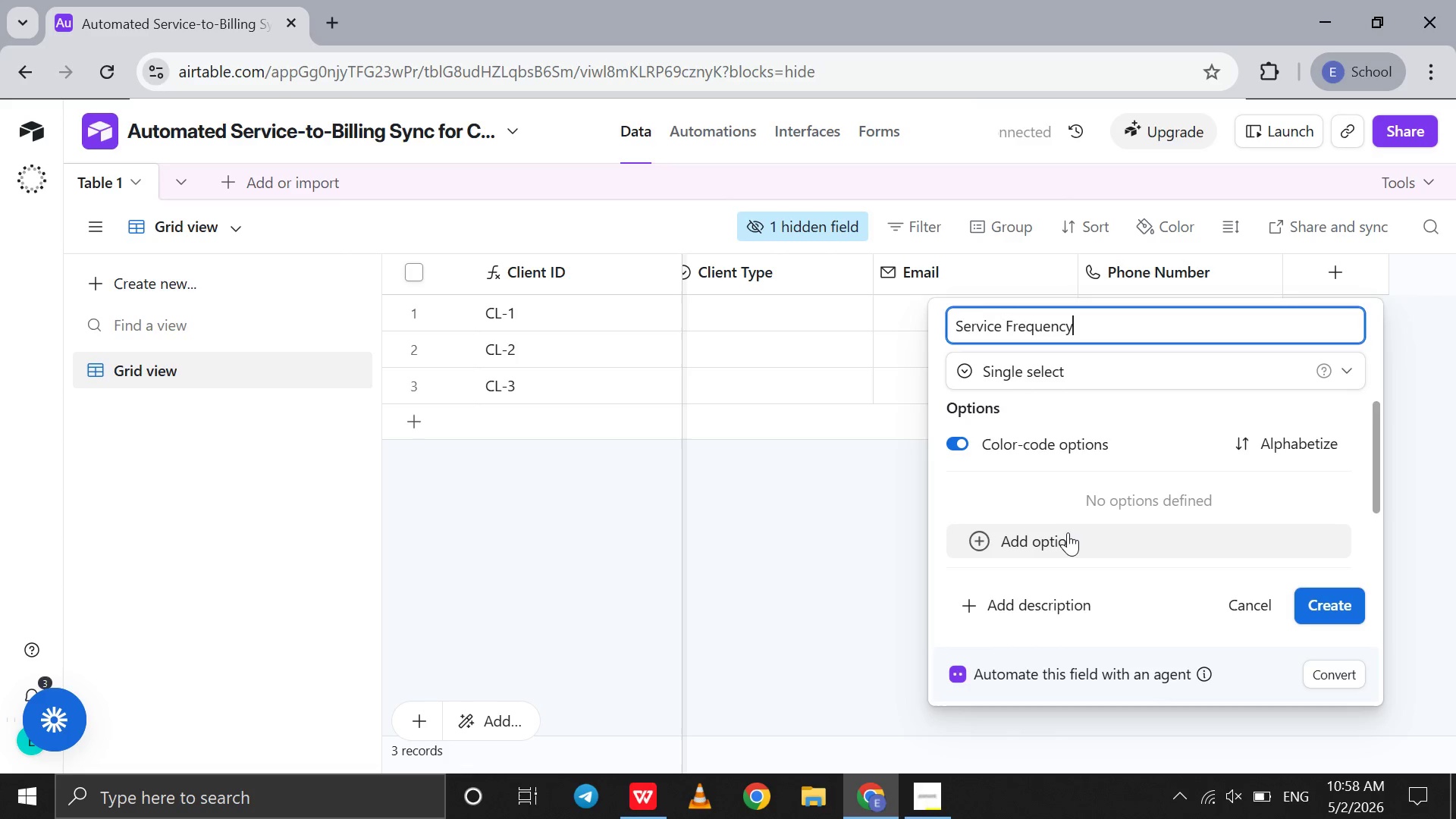 
left_click([1067, 534])
 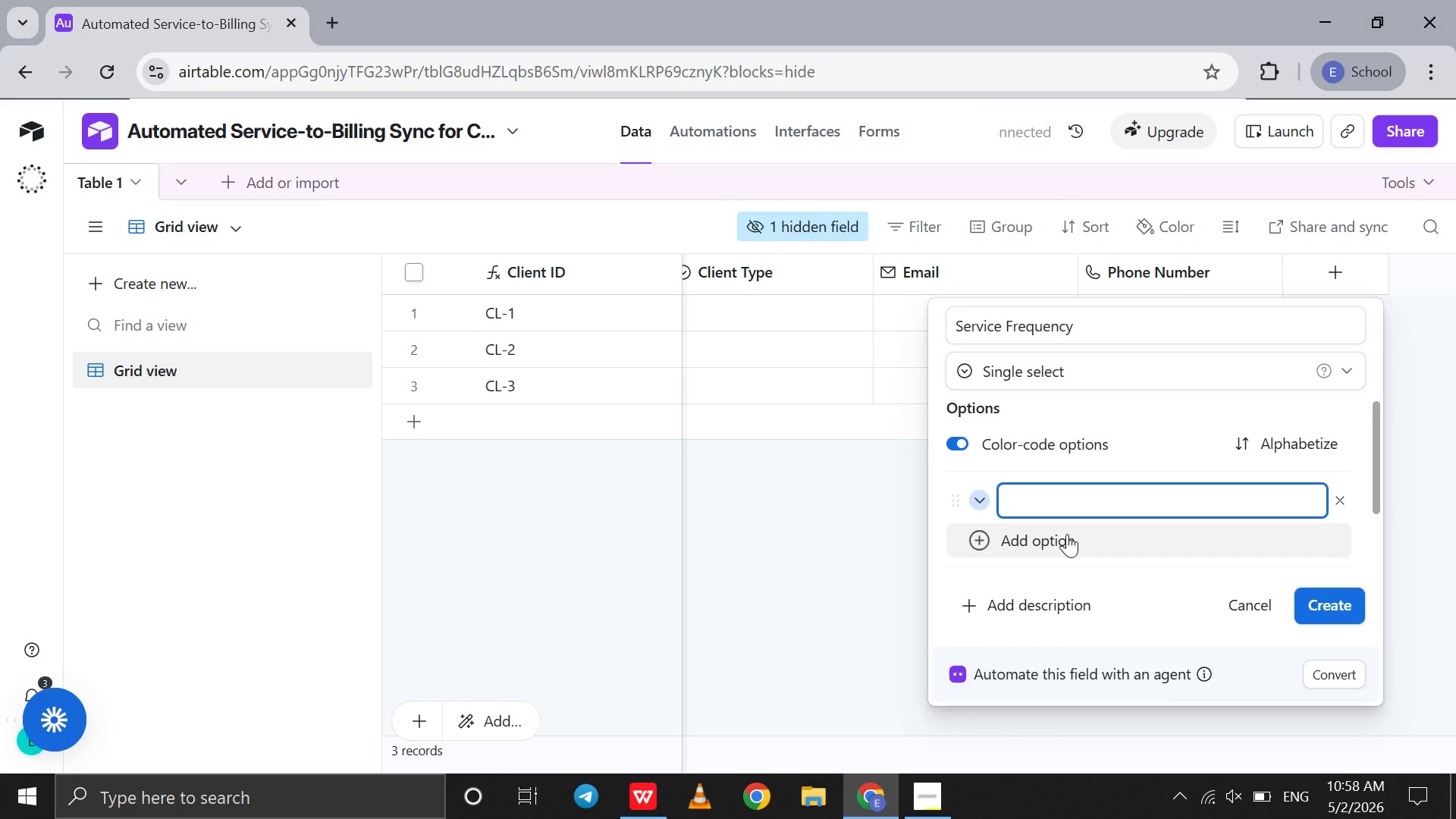 
type(Weekly)
 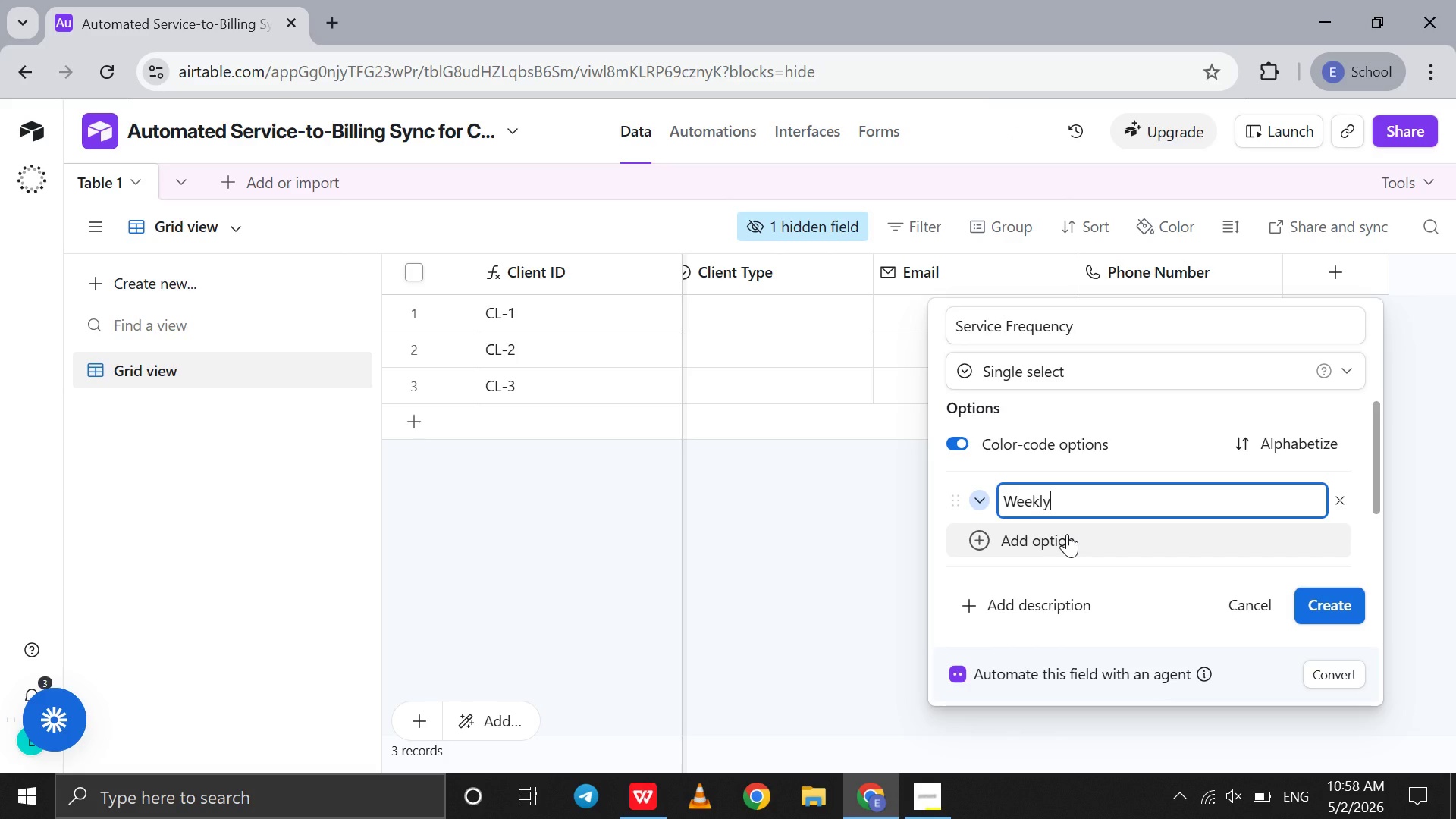 
key(Shift+Enter)
 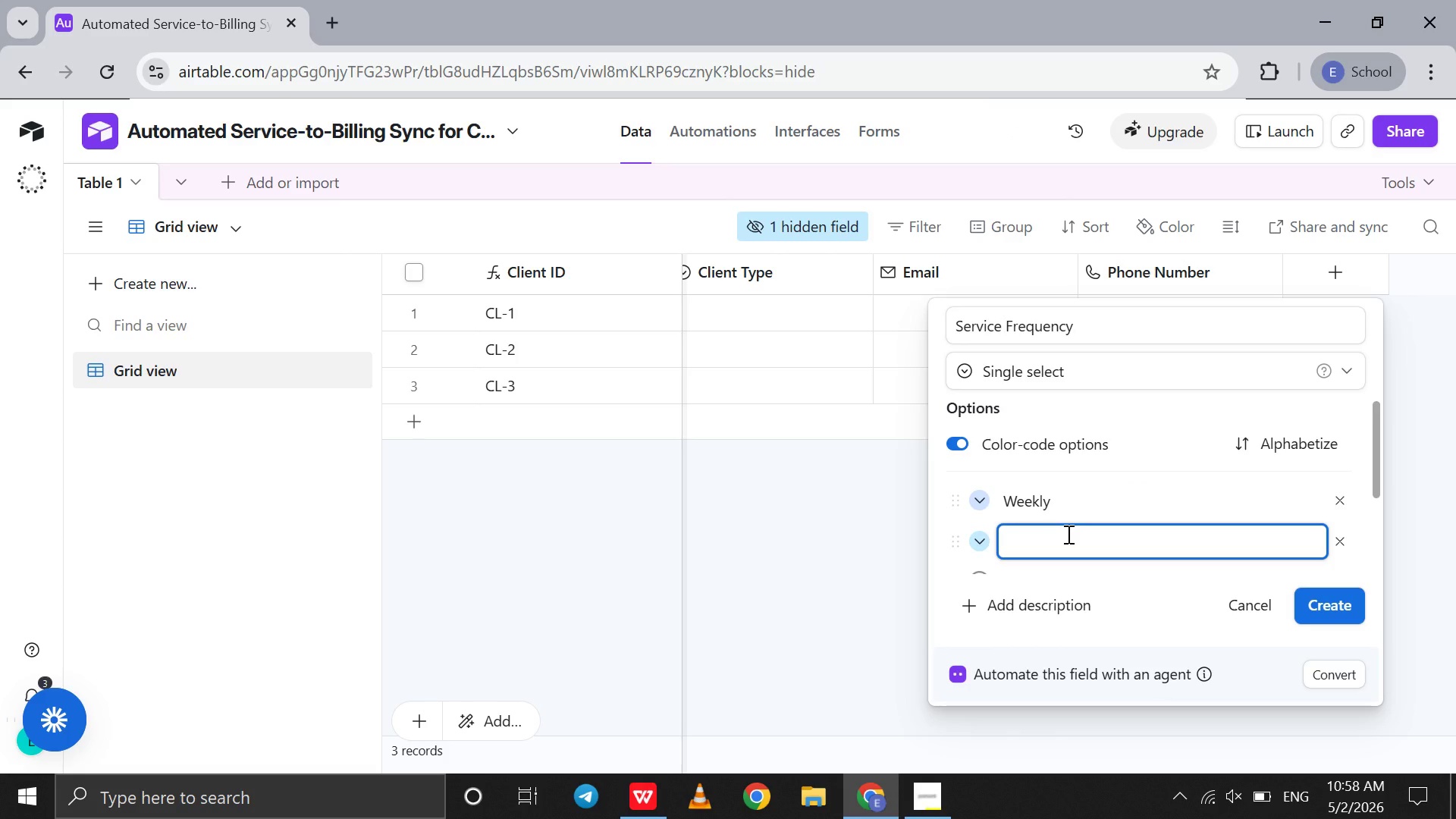 
type(Bi-Weekly)
 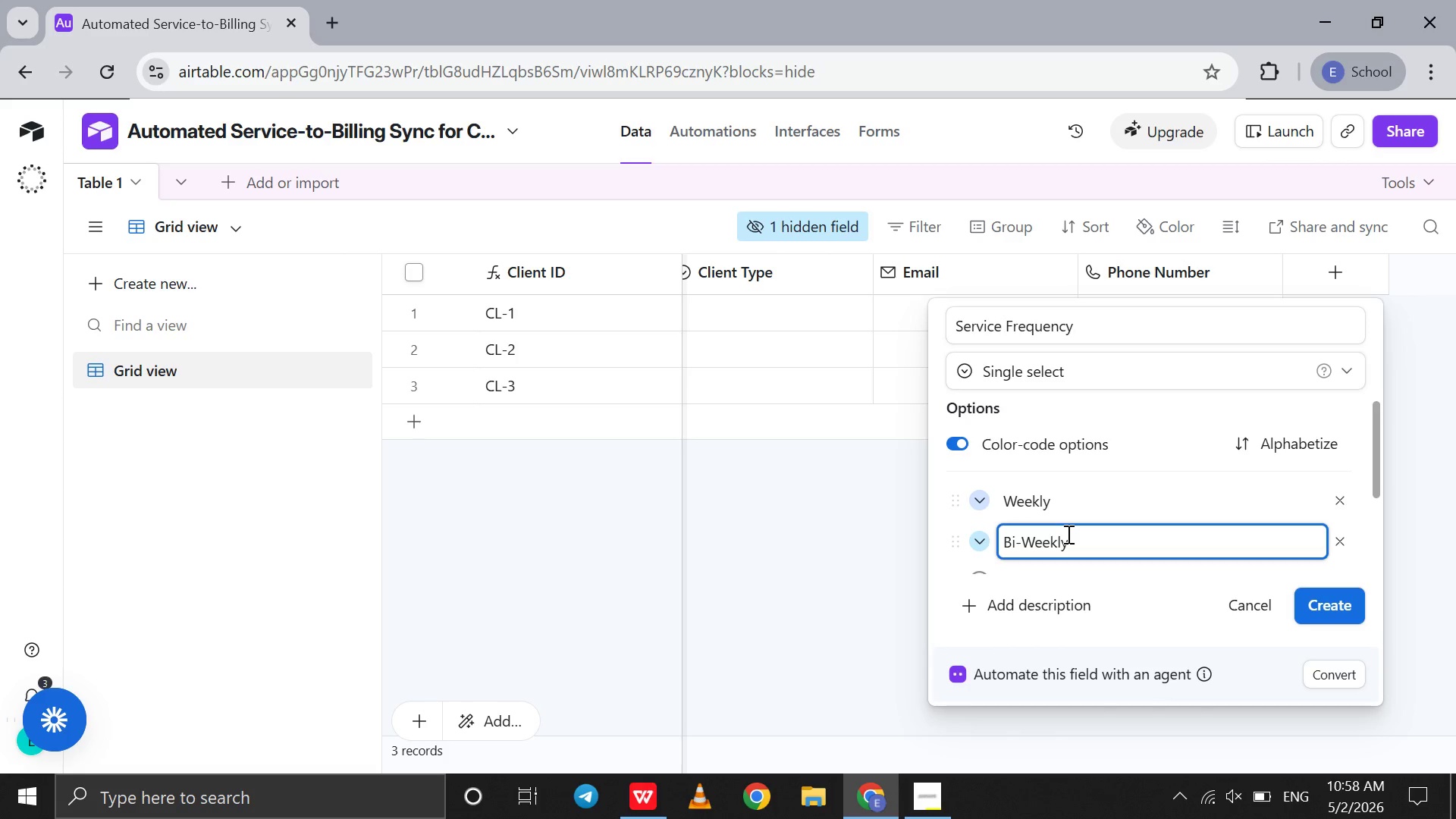 
key(Shift+Enter)
 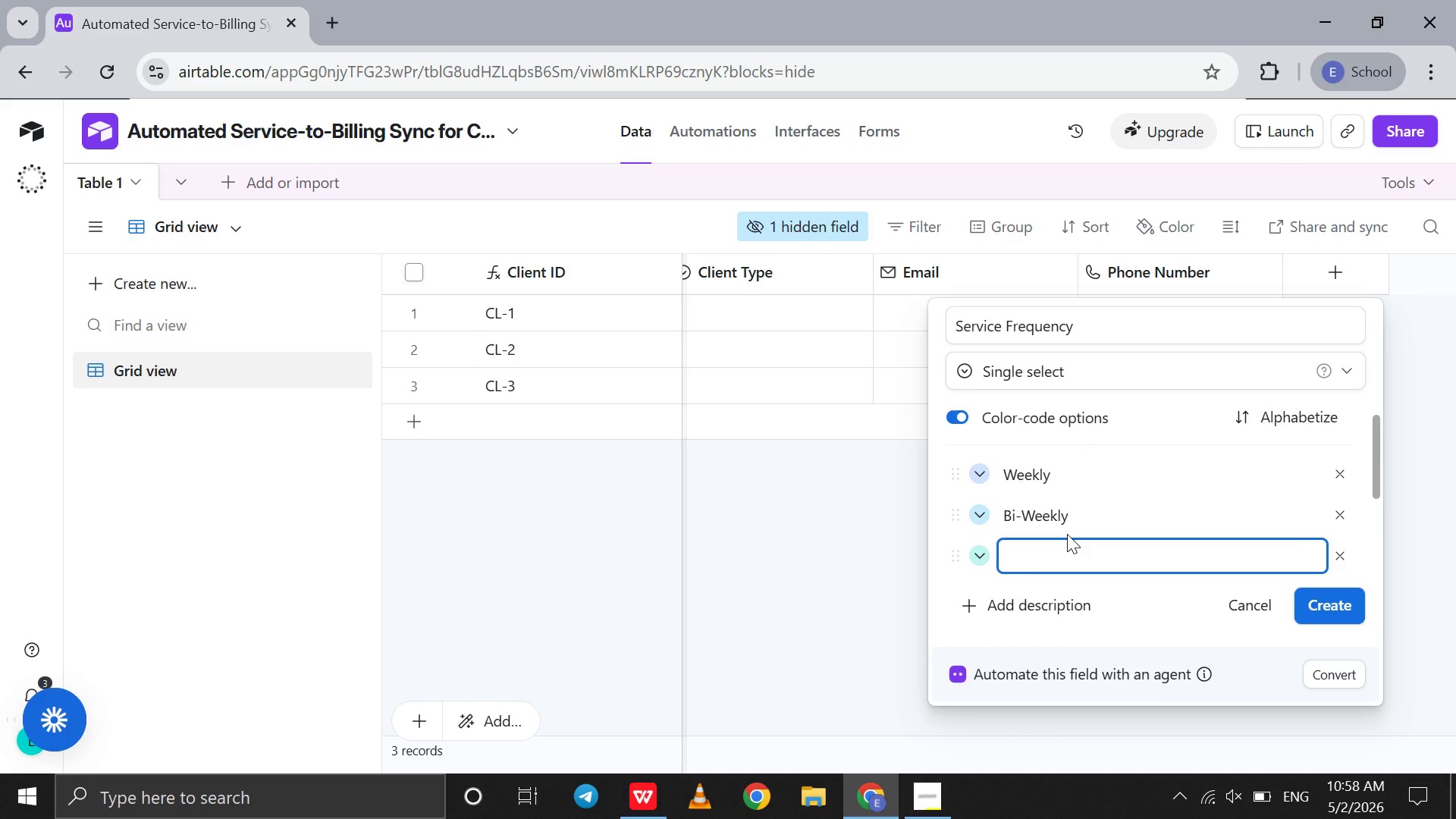 
type(Monthly)
 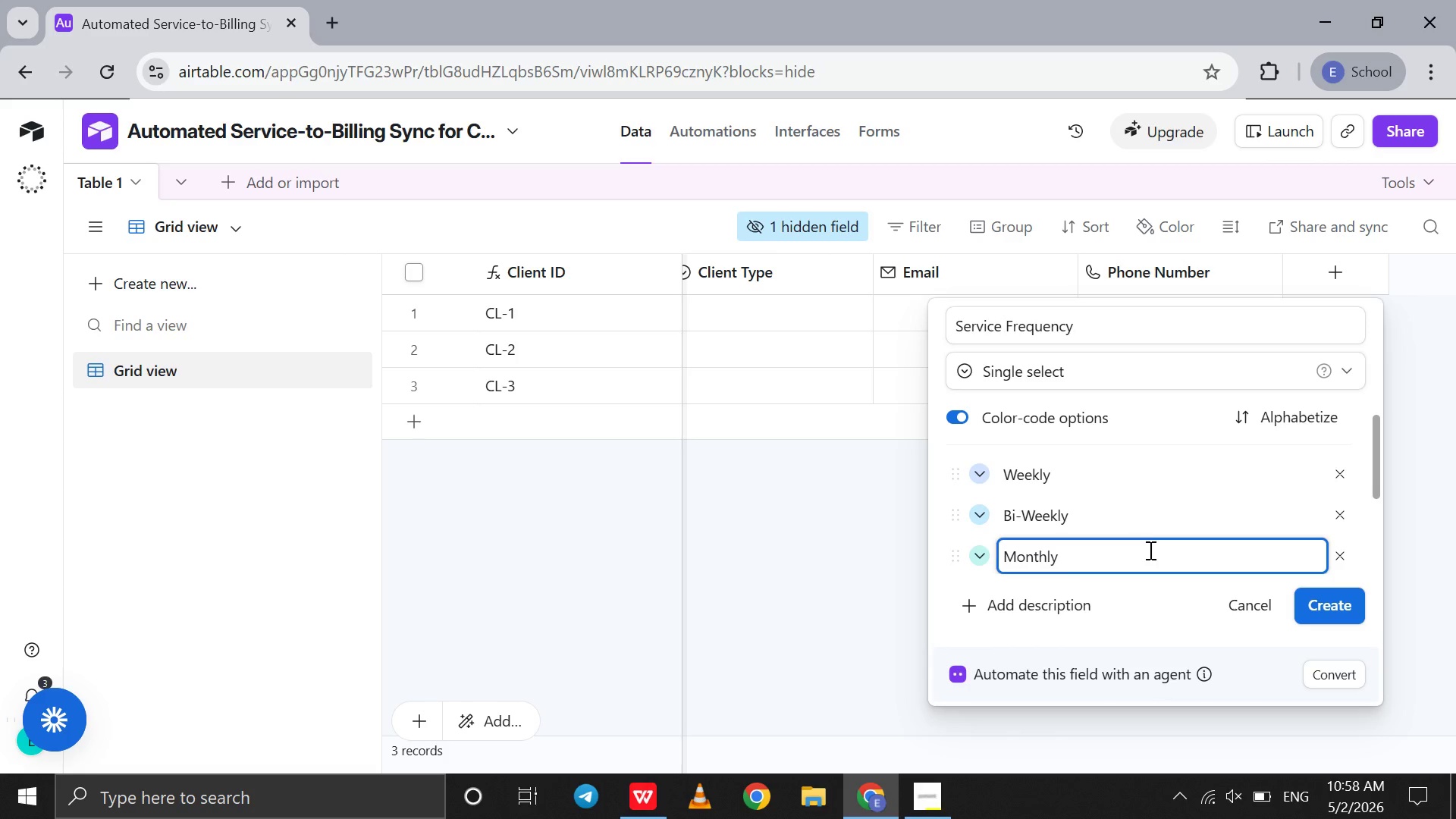 
left_click([1343, 597])
 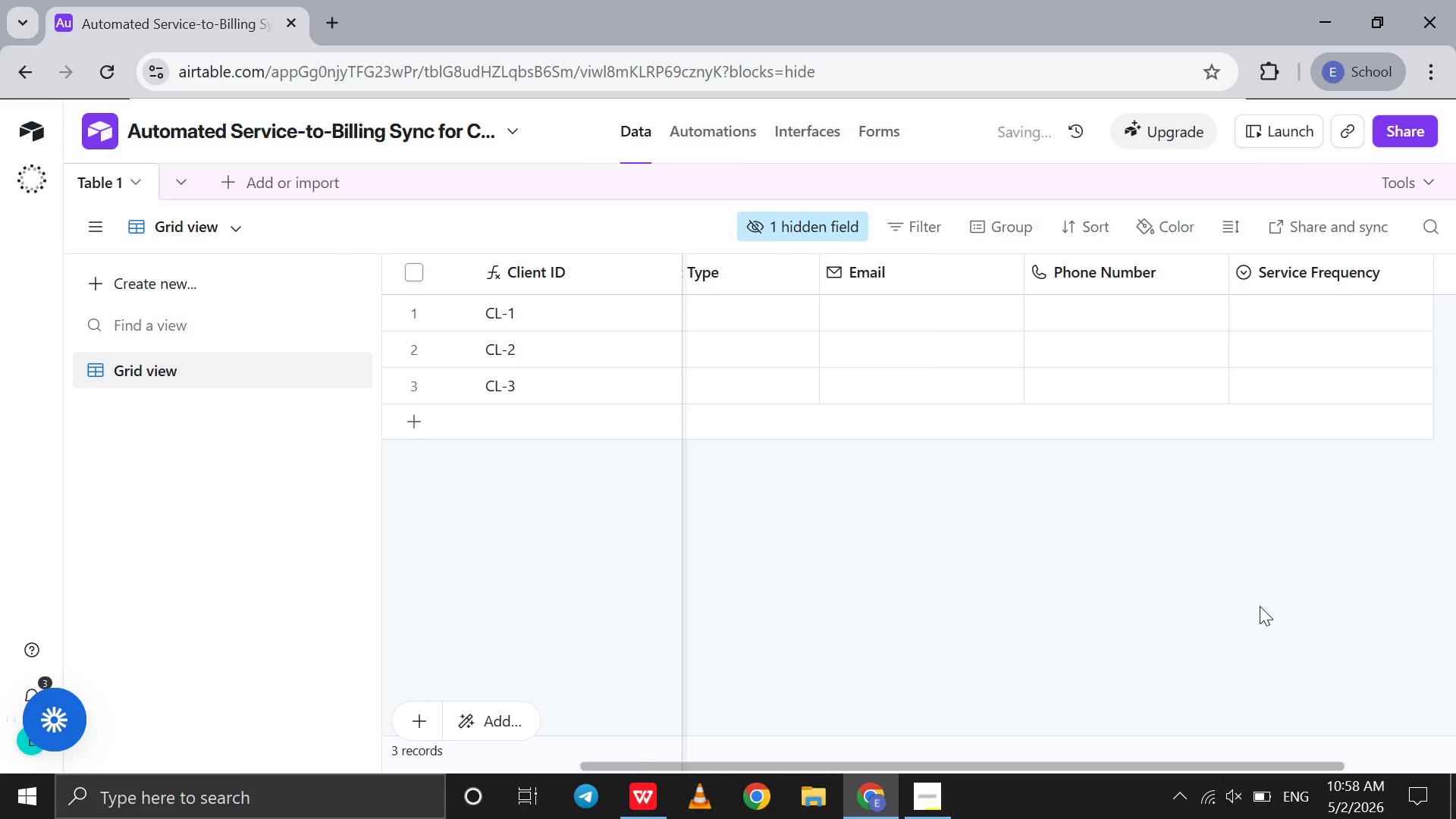 
scroll: coordinate [1260, 606], scroll_direction: down, amount: 28.0
 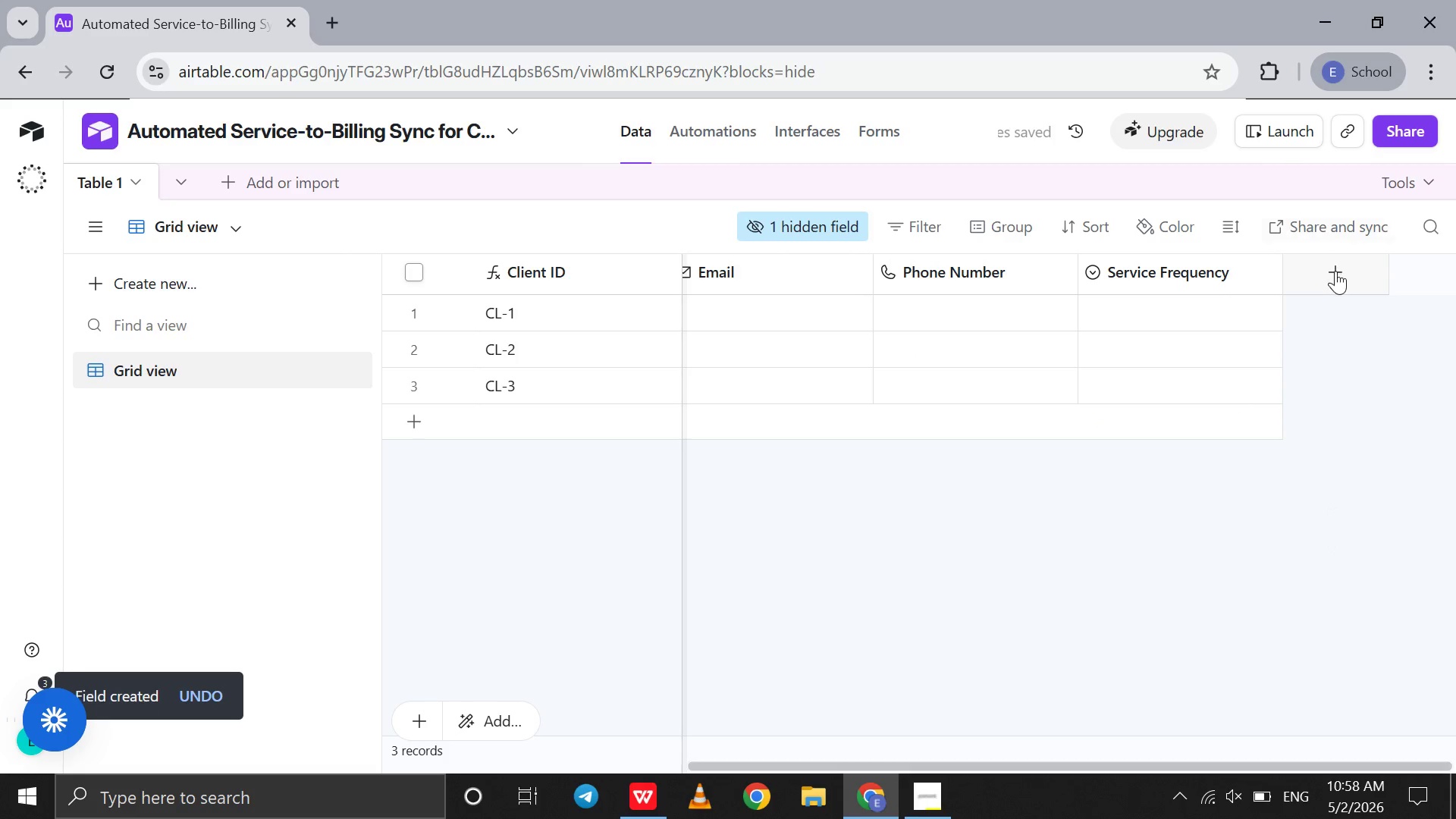 
left_click([1335, 271])
 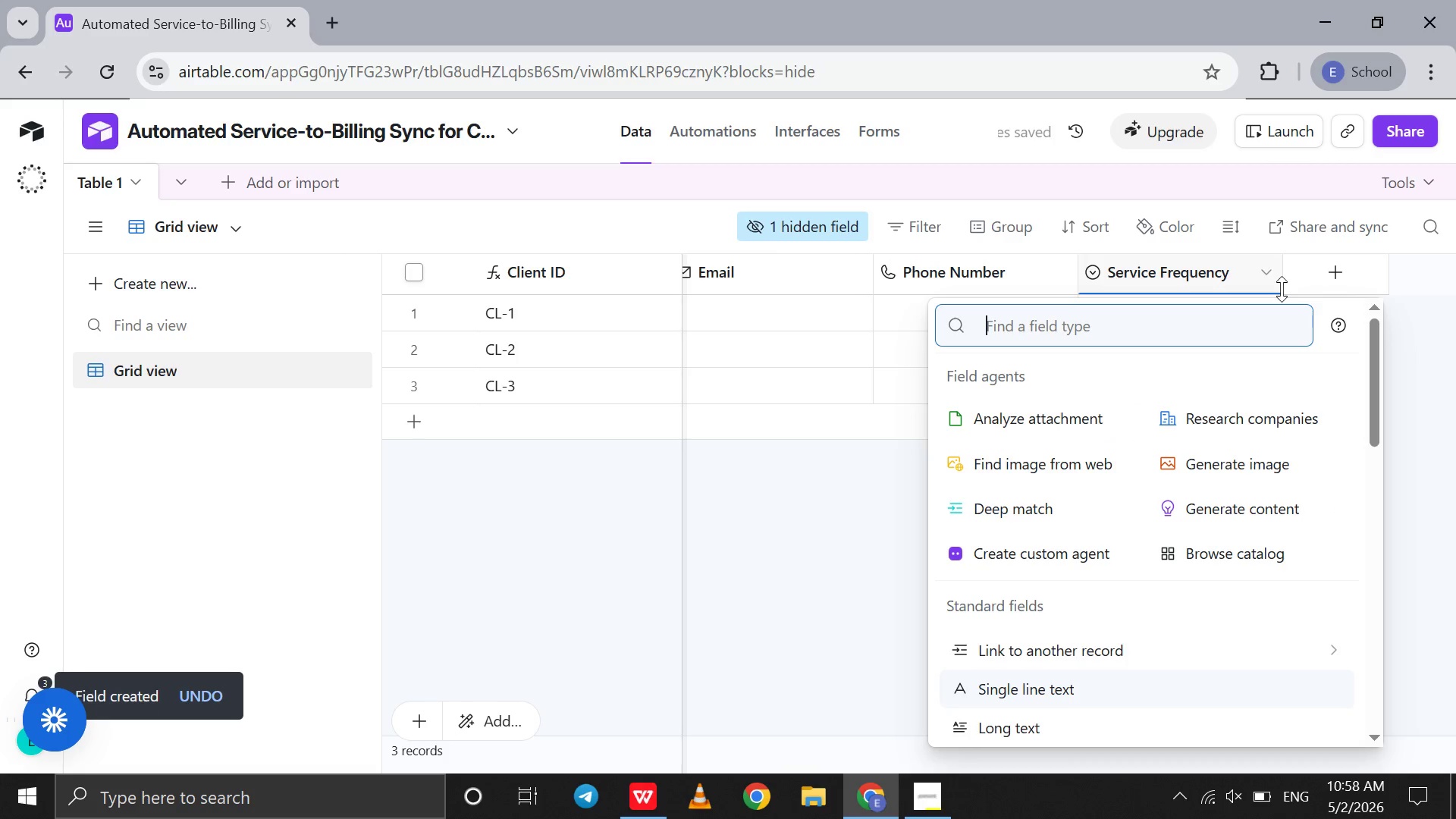 
type(Assigned Technician )
key(Backspace)
 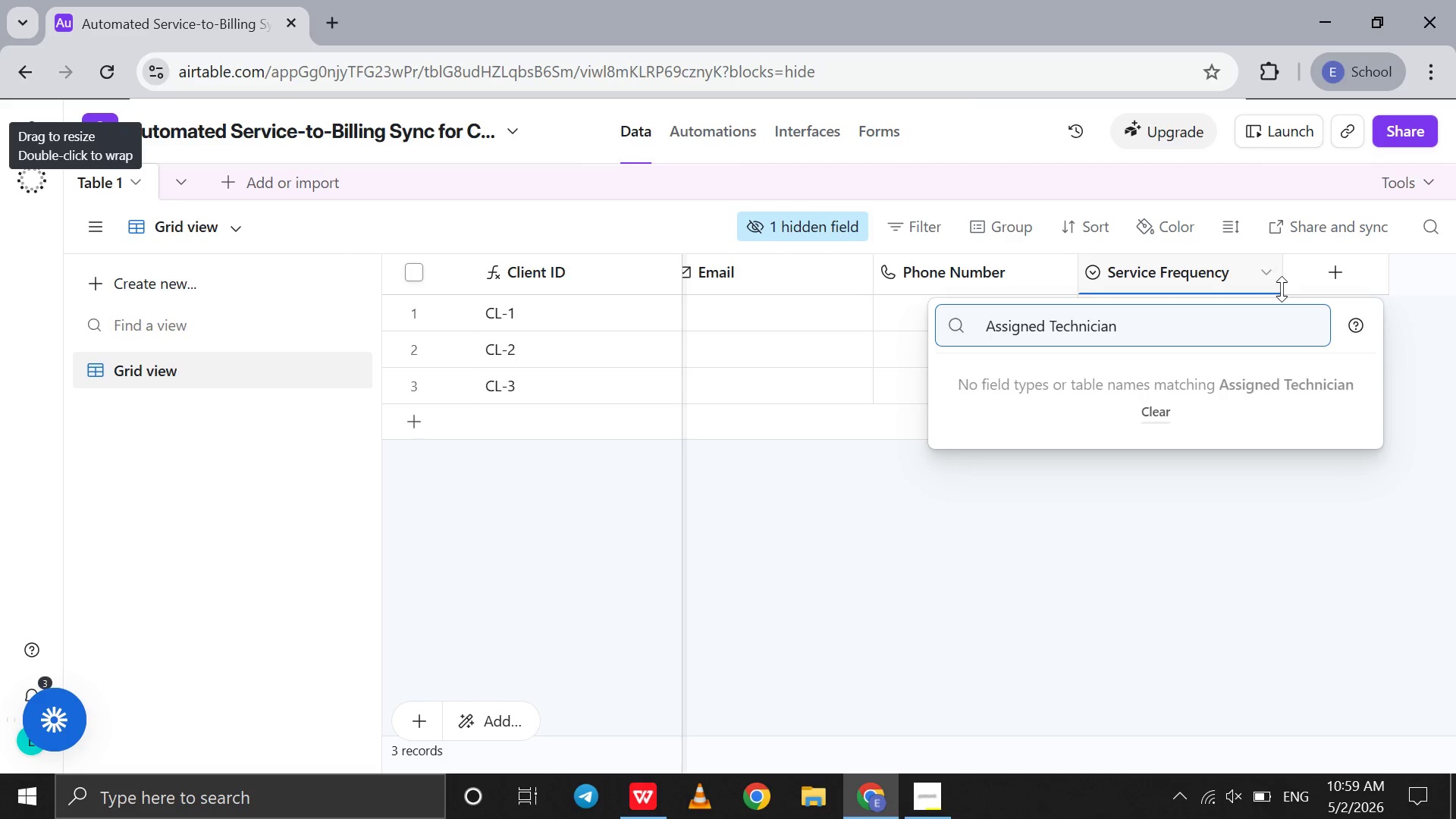 
key(Control+ControlLeft)
 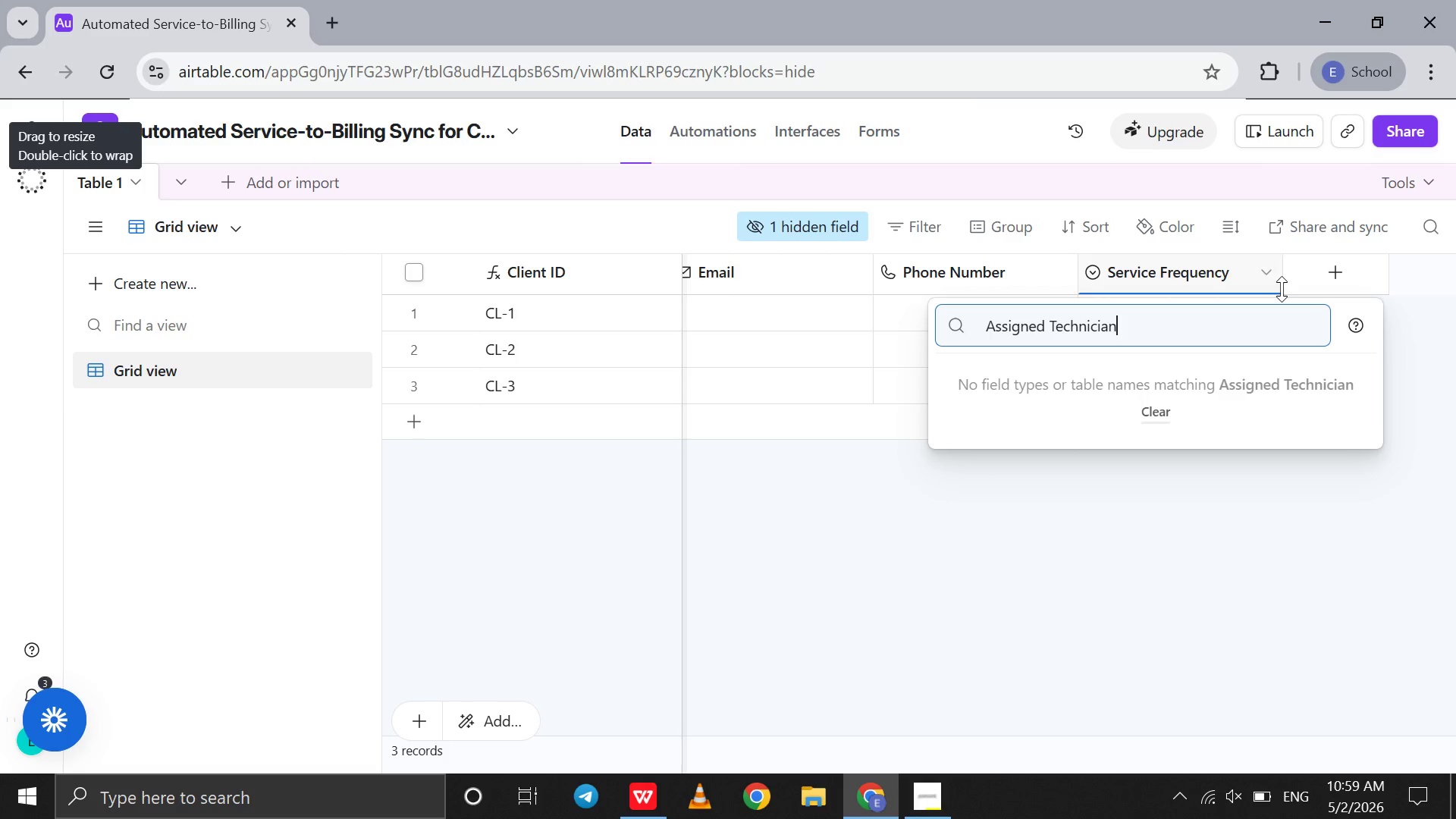 
key(Shift+ShiftLeft)
 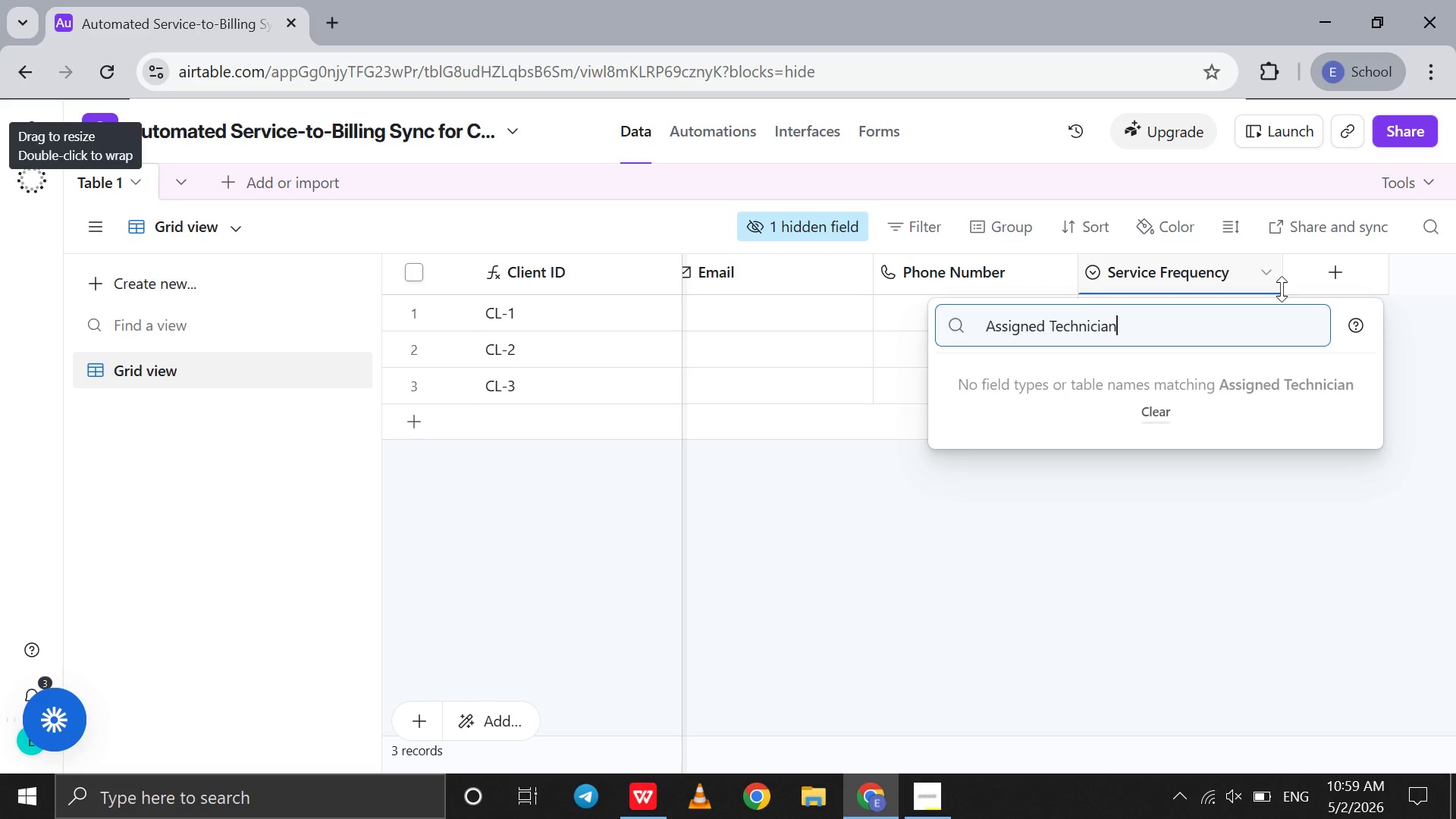 
key(Control+A)
 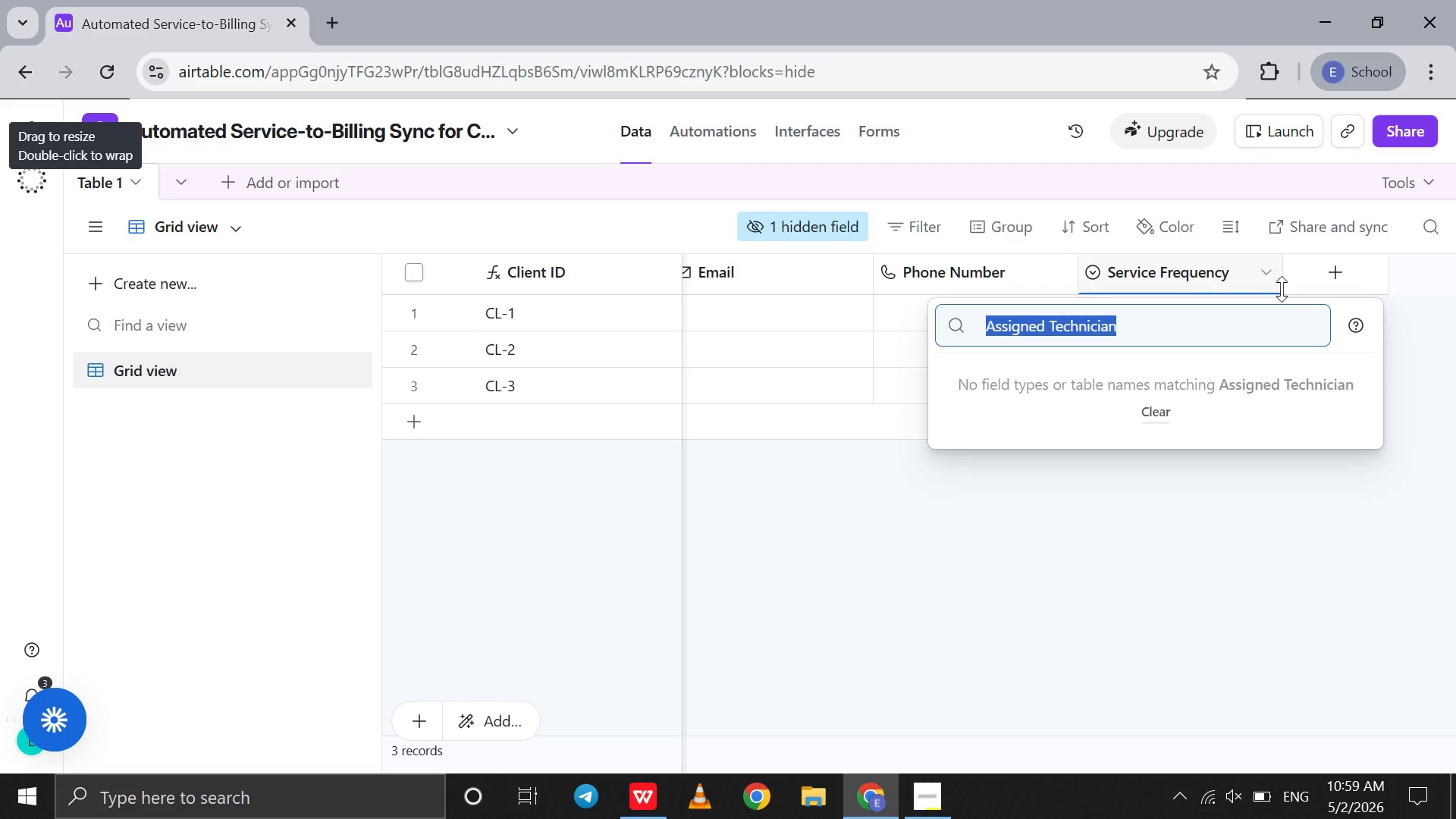 
key(Control+X)
 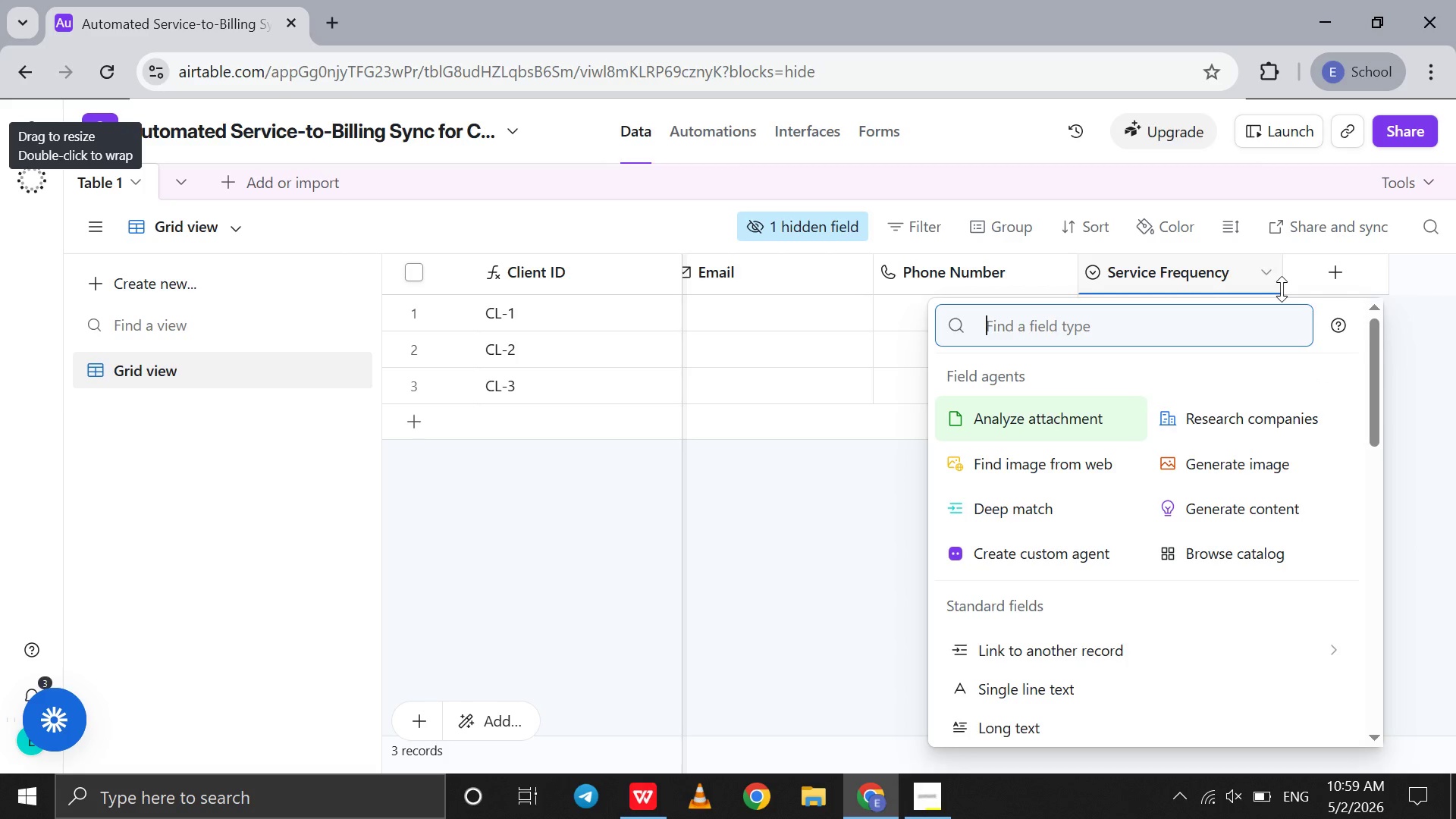 
key(Control+S)
 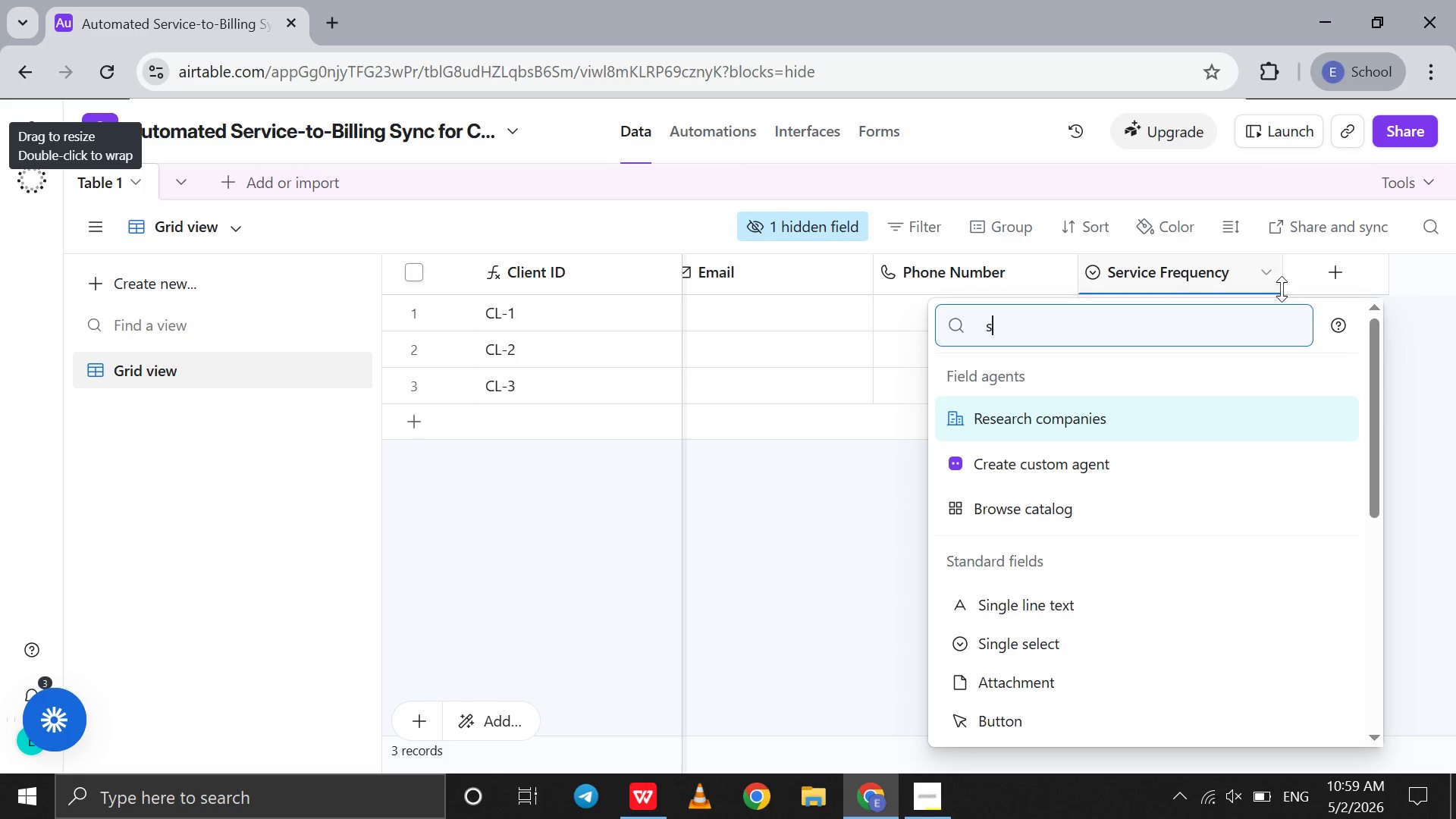 
key(Control+I)
 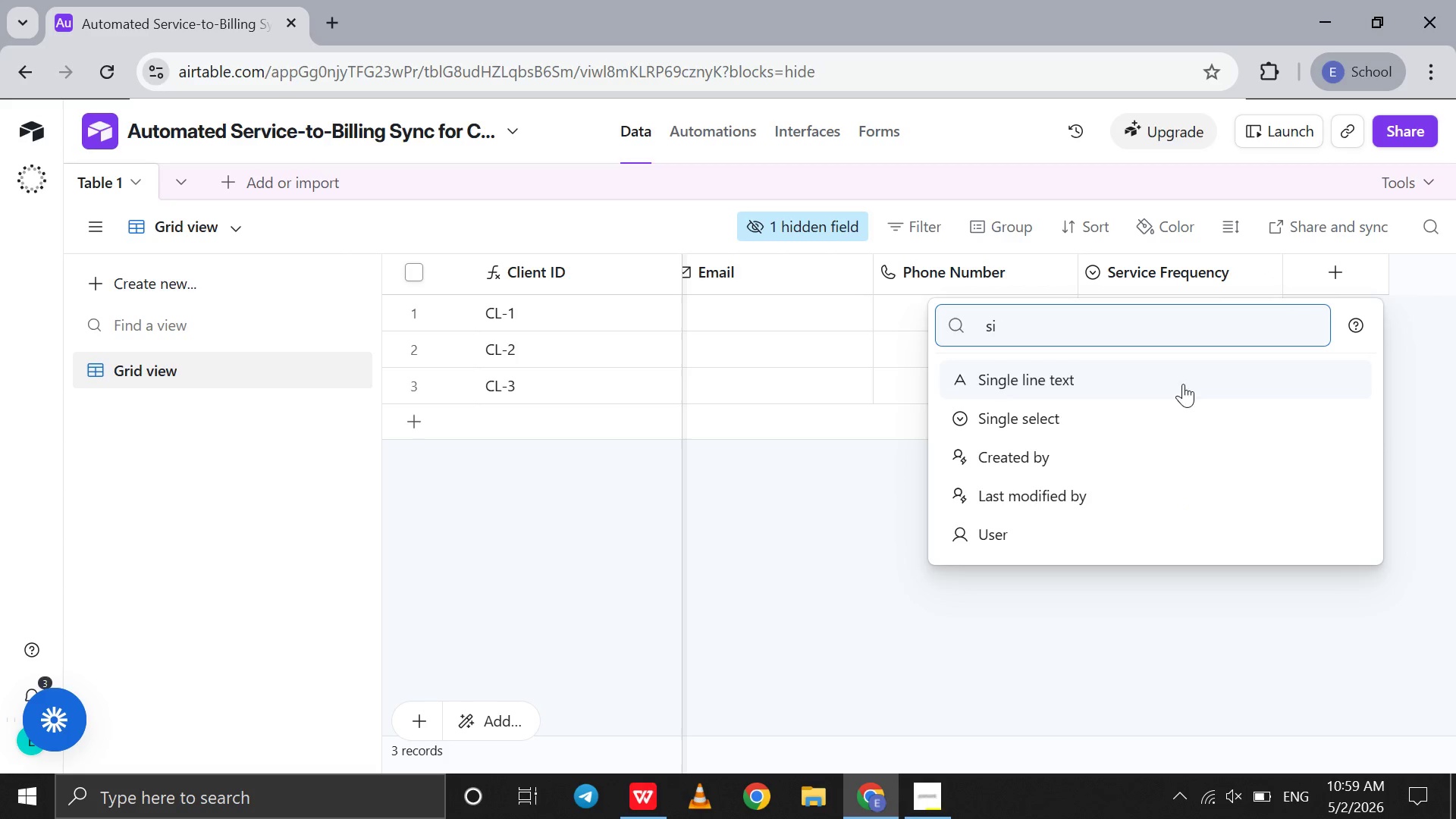 
left_click([1177, 379])
 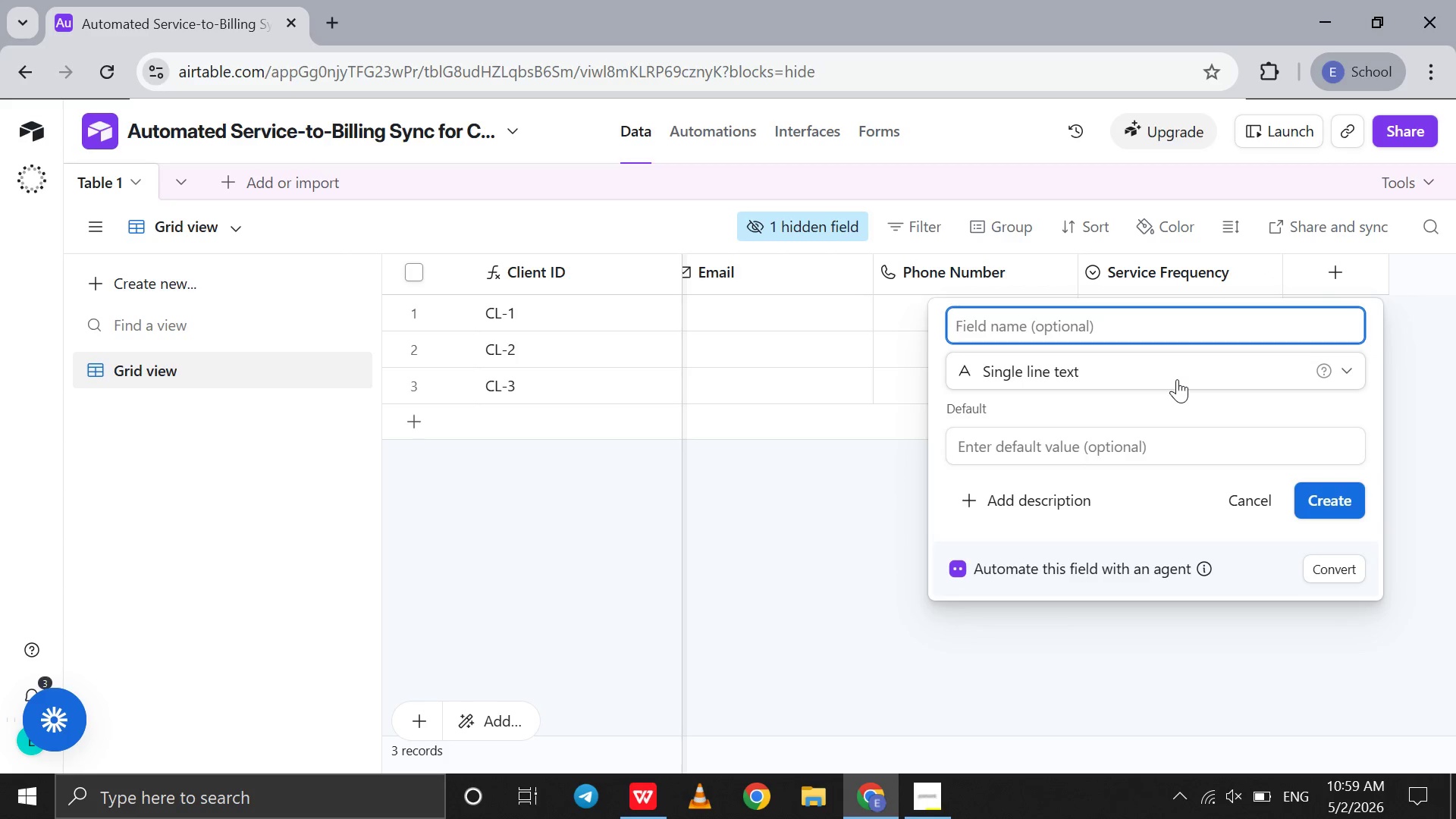 
key(Control+V)
 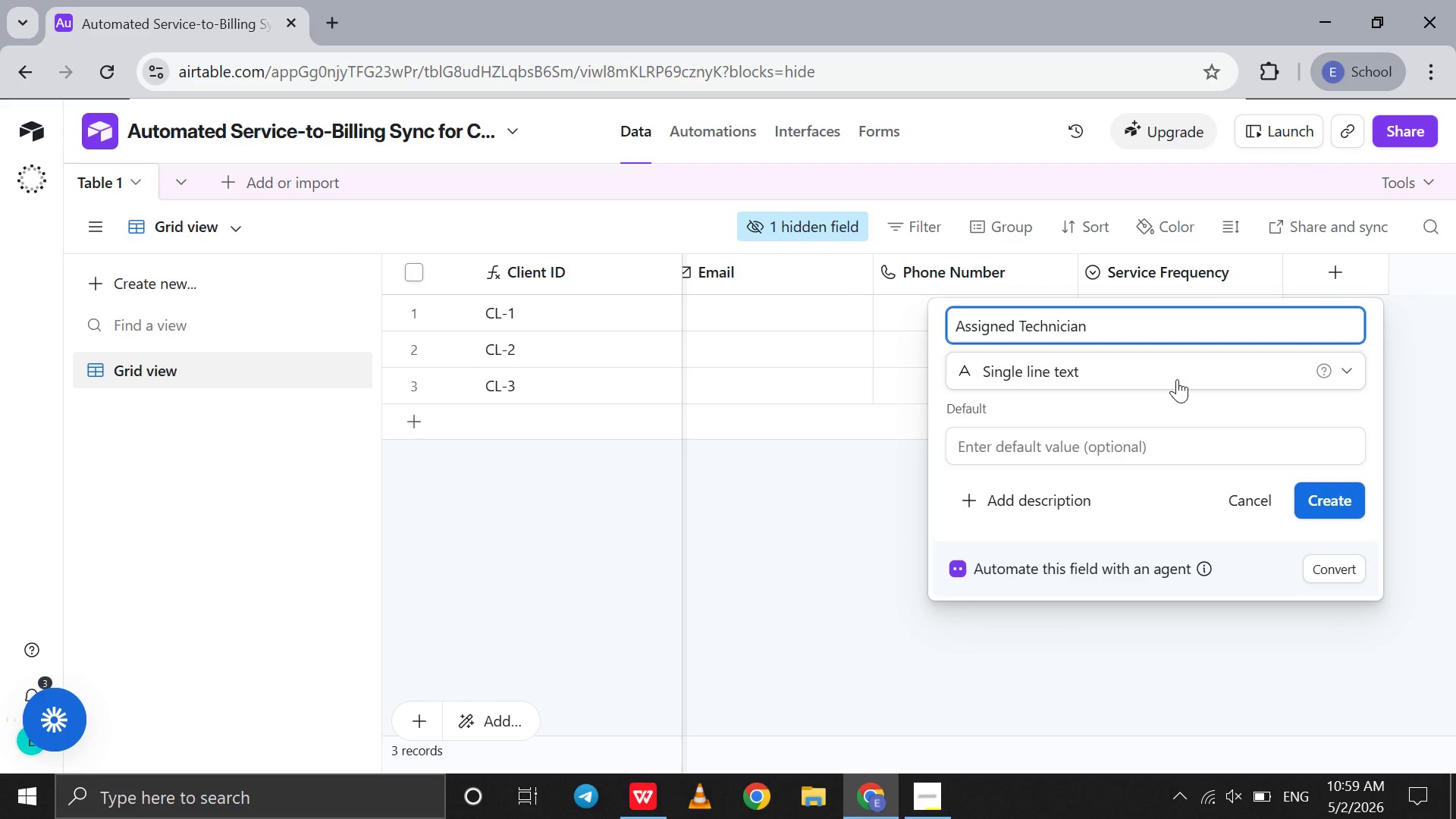 
key(Enter)
 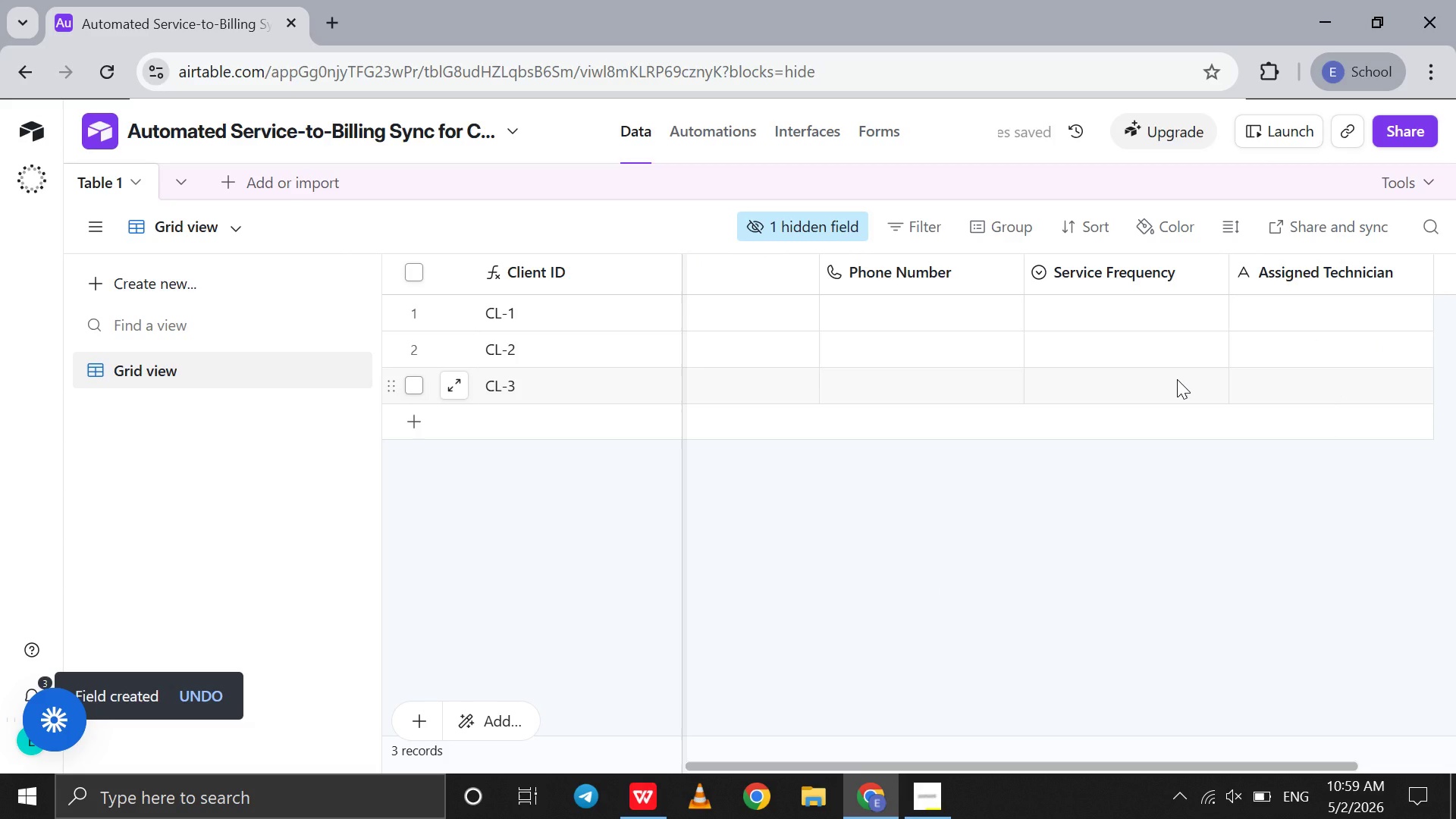 
scroll: coordinate [1177, 379], scroll_direction: down, amount: 10.0
 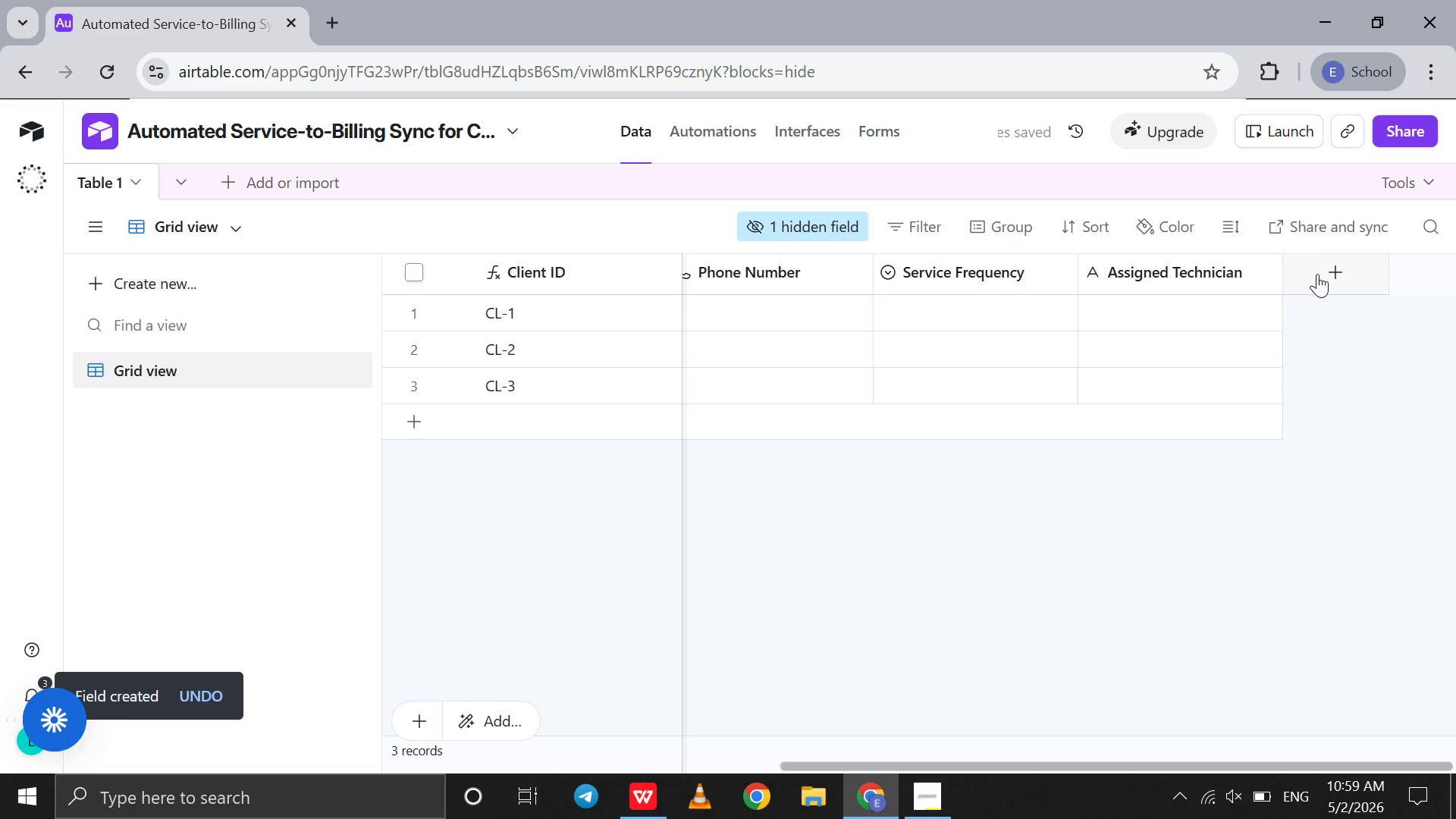 
left_click([1317, 274])
 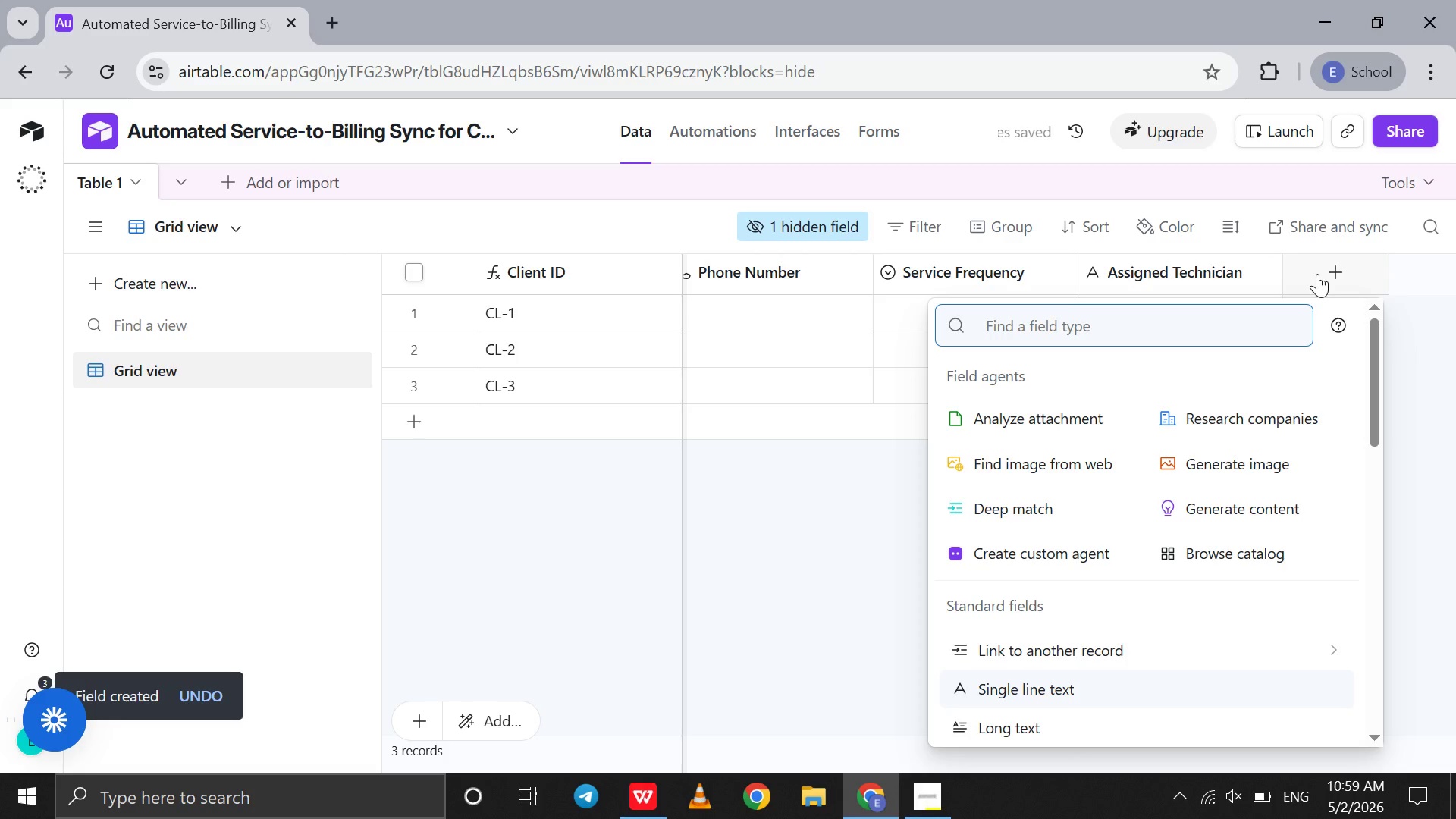 
type(si)
 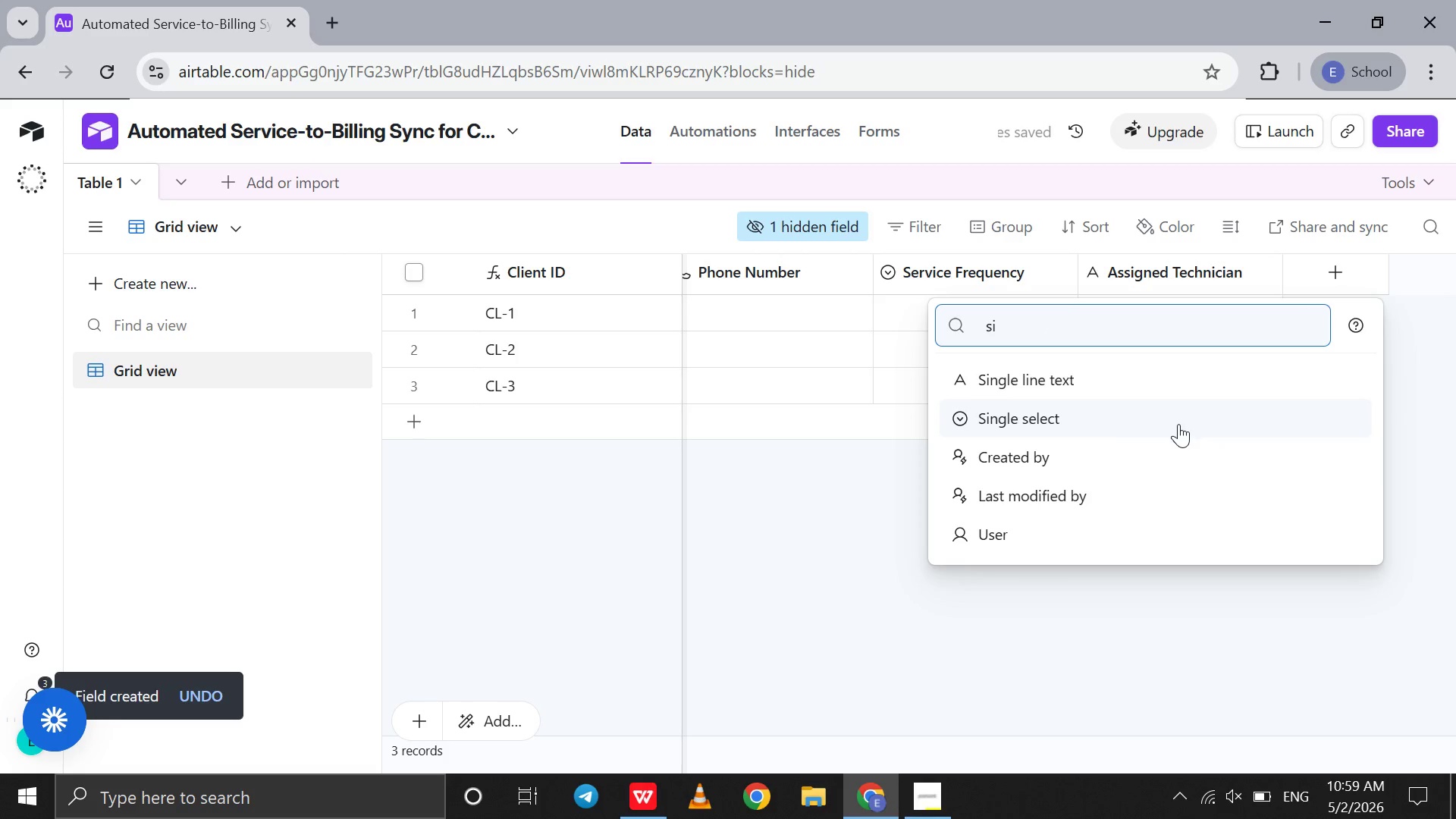 
left_click([1178, 424])
 